 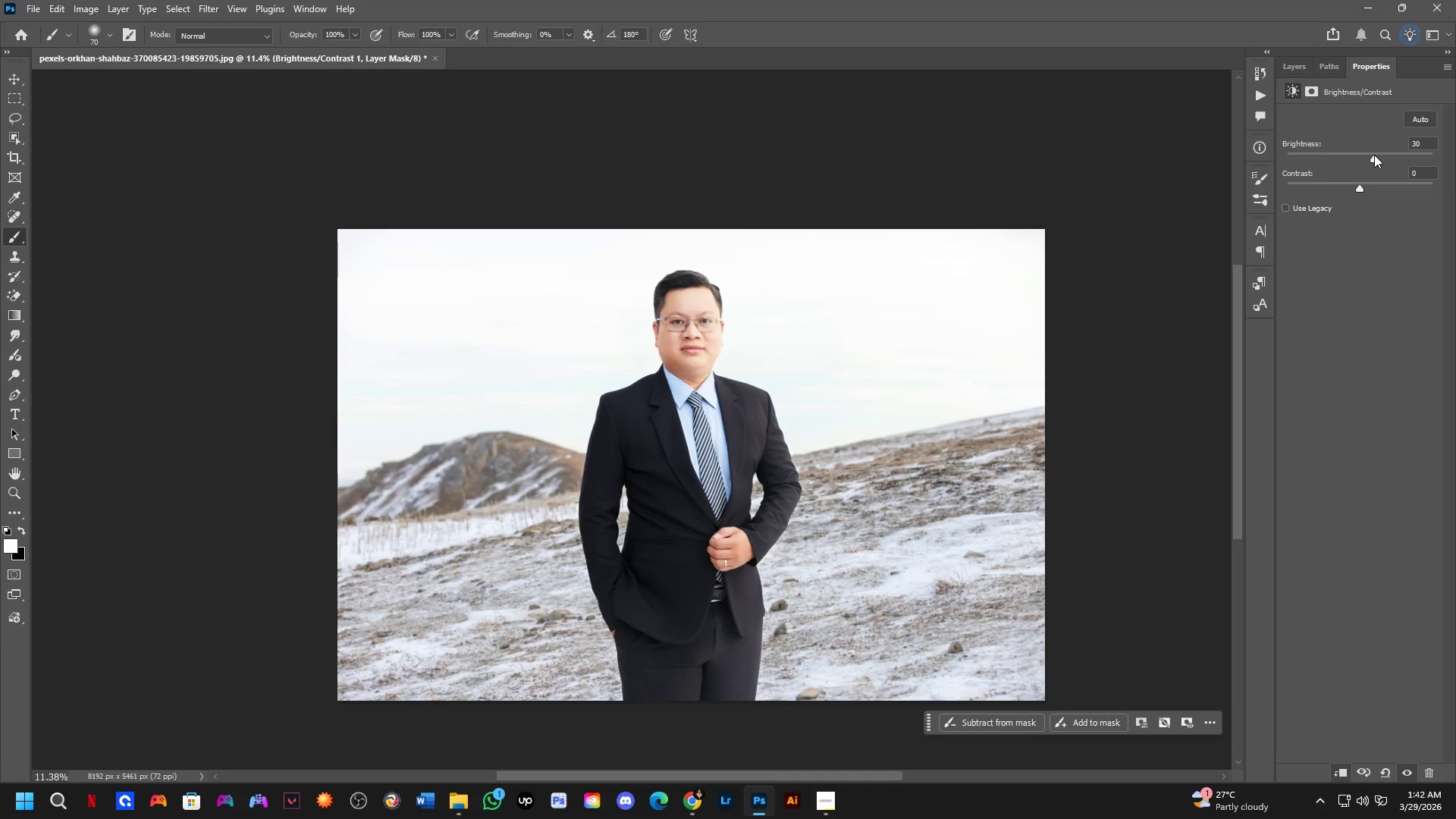 
key(Control+Z)
 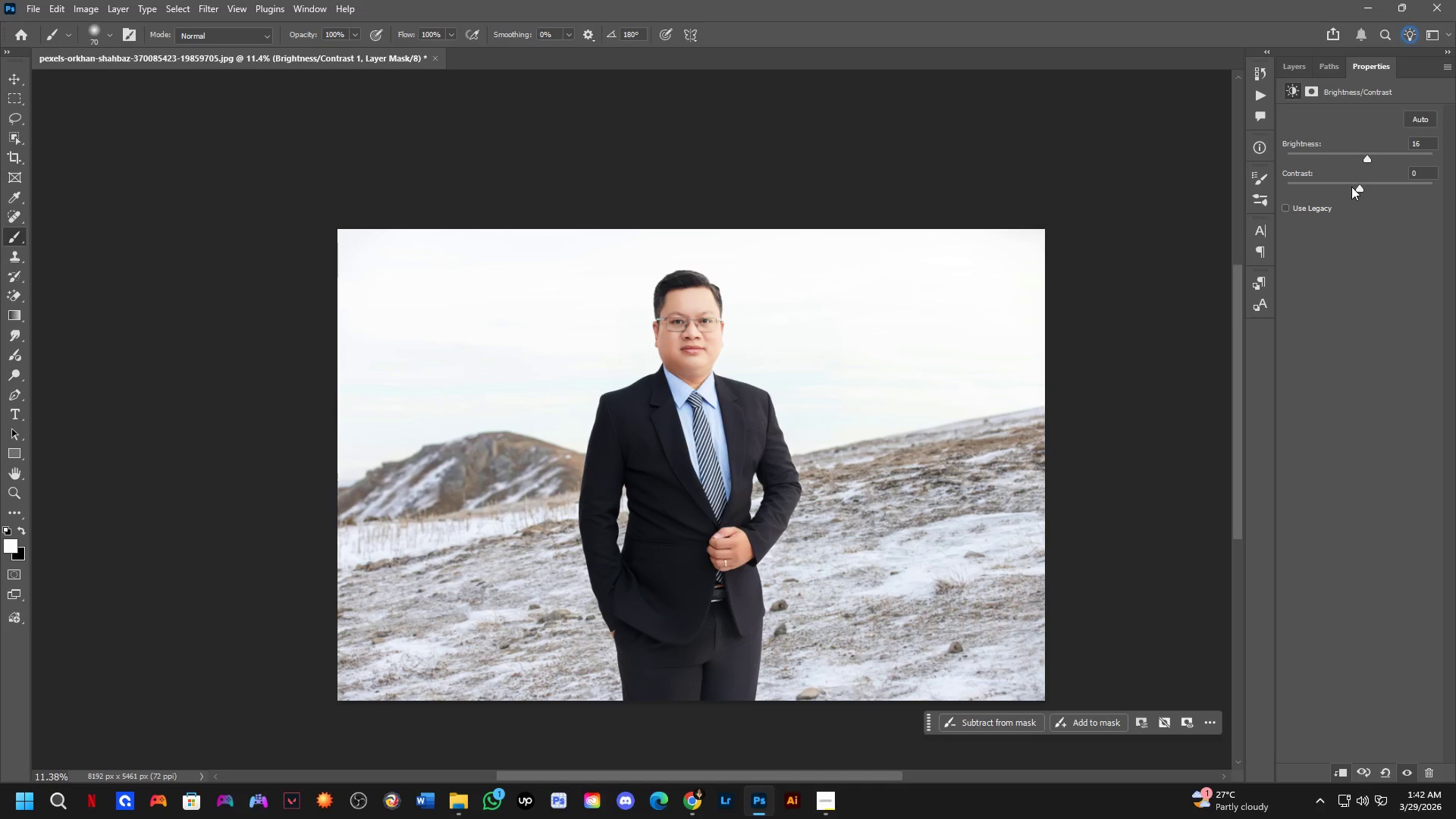 
left_click_drag(start_coordinate=[1357, 188], to_coordinate=[1184, 214])
 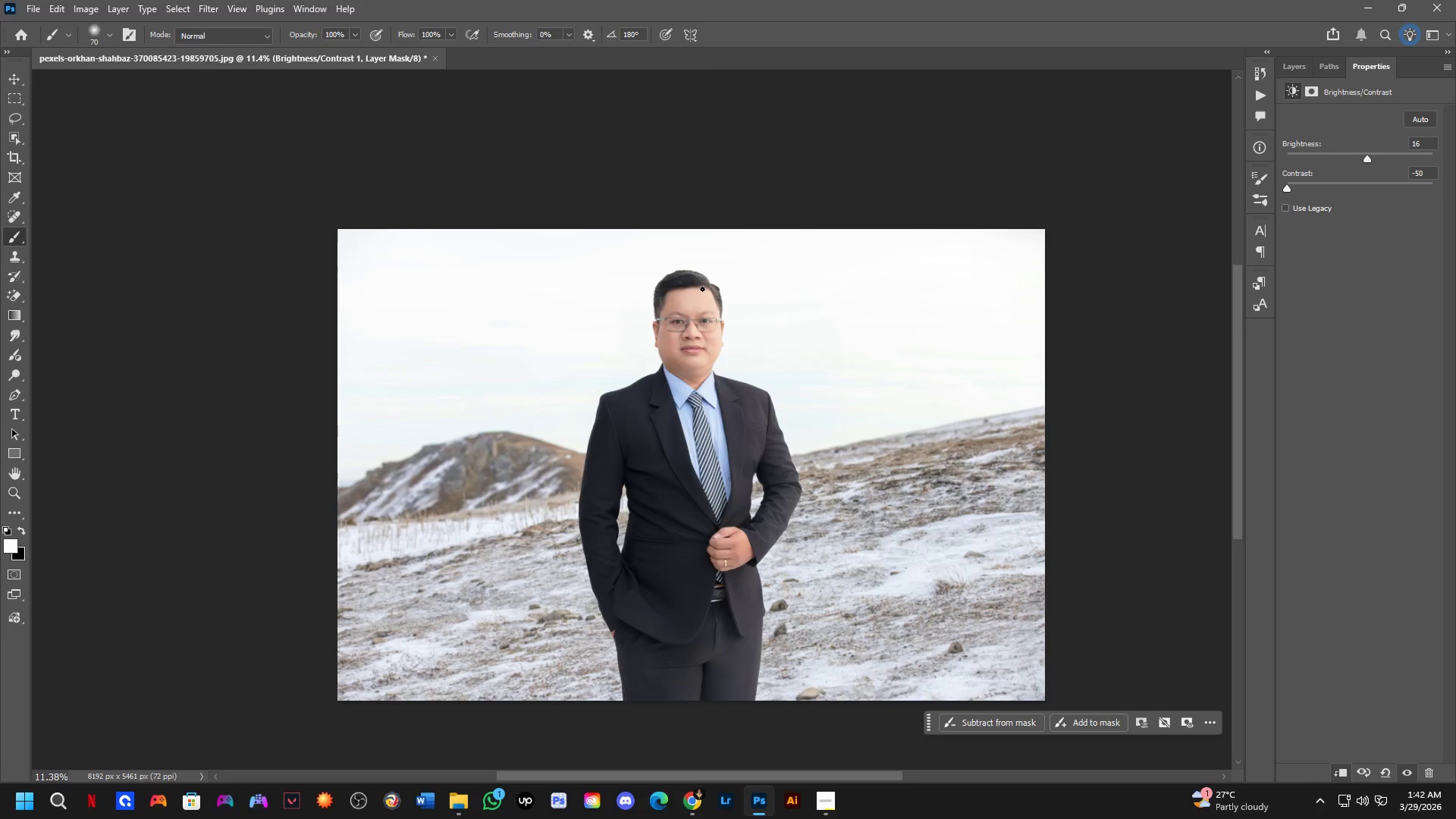 
hold_key(key=ShiftLeft, duration=0.34)
 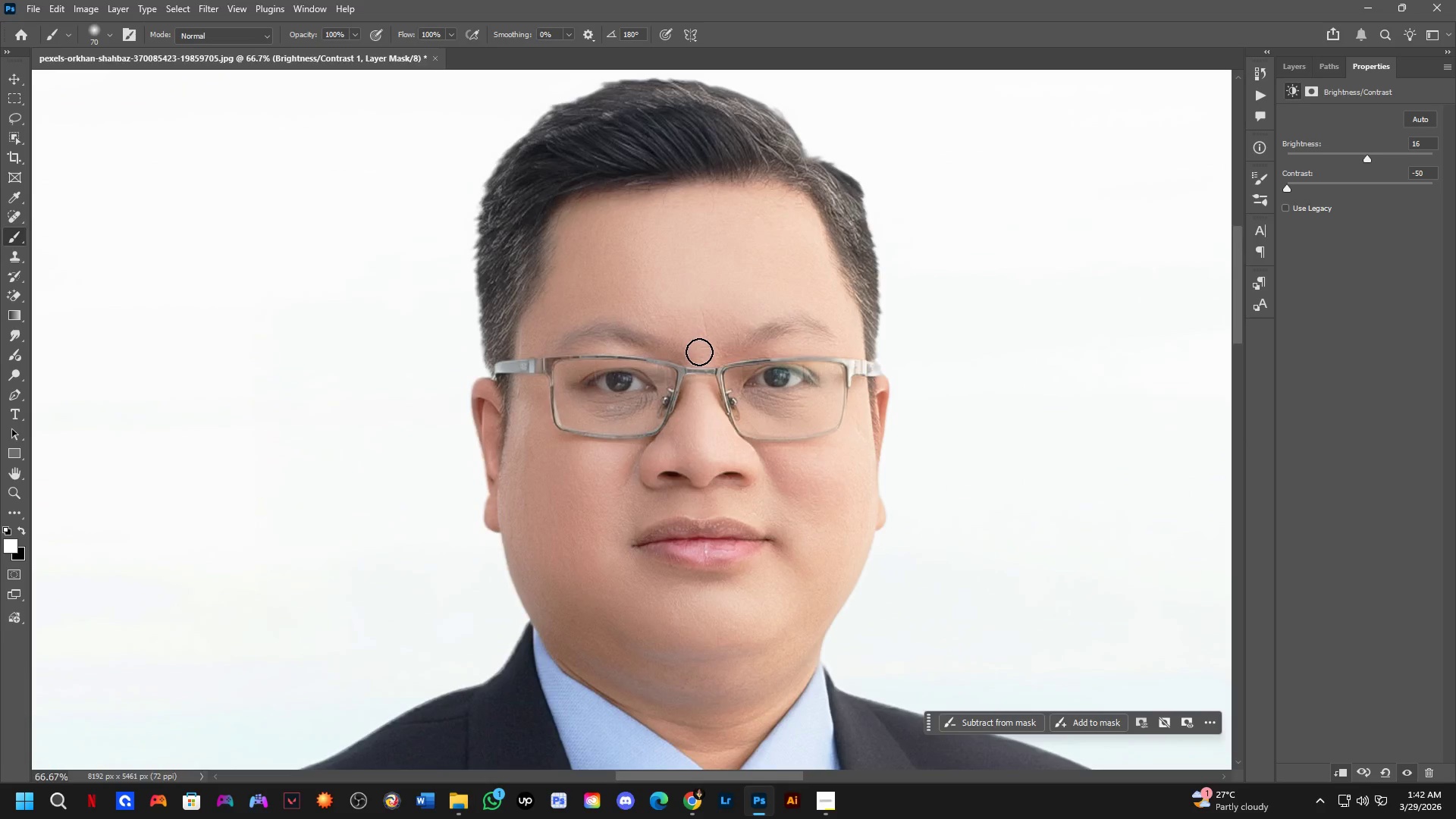 
hold_key(key=ShiftLeft, duration=0.31)
 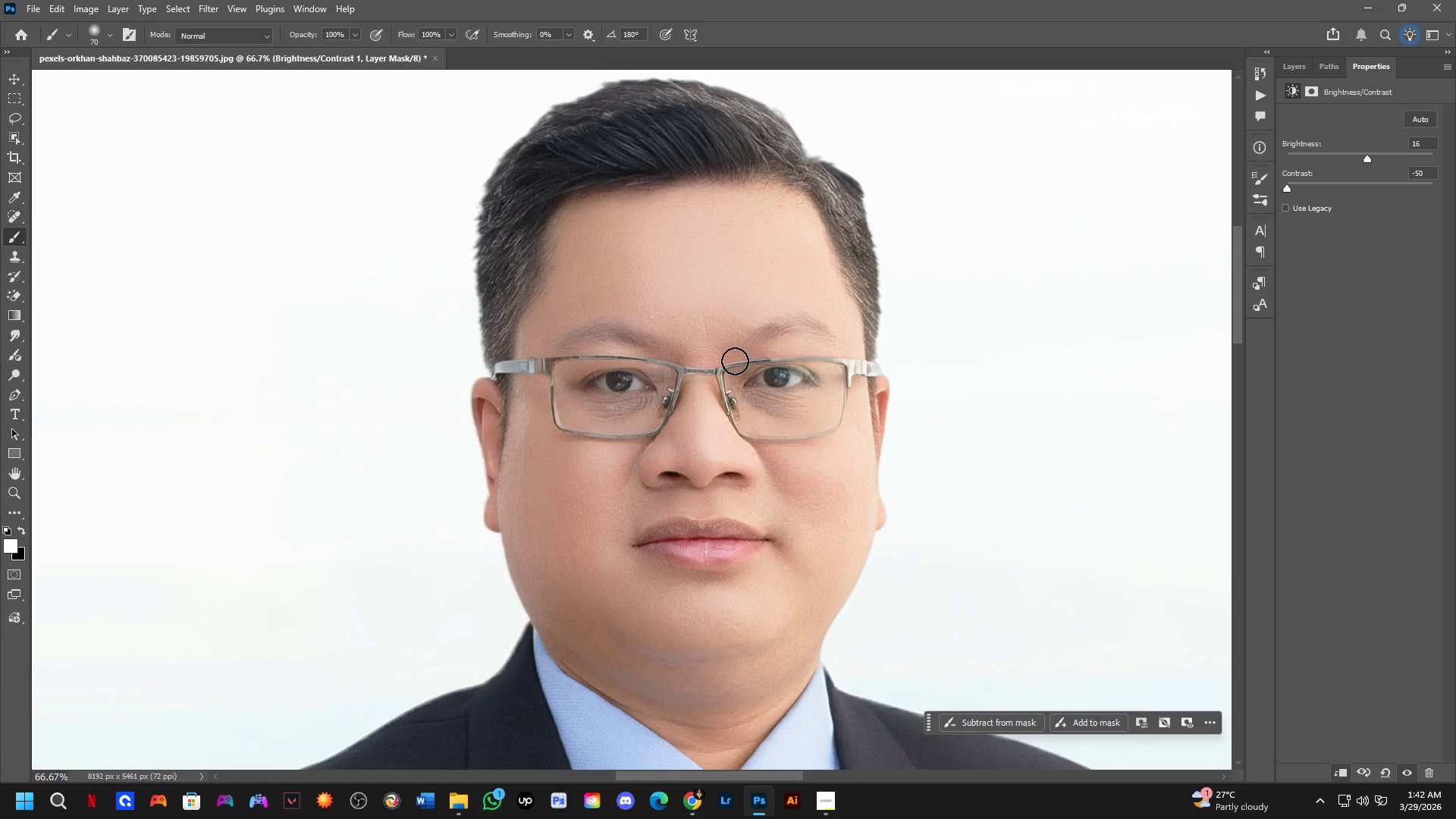 
key(Control+Z)
 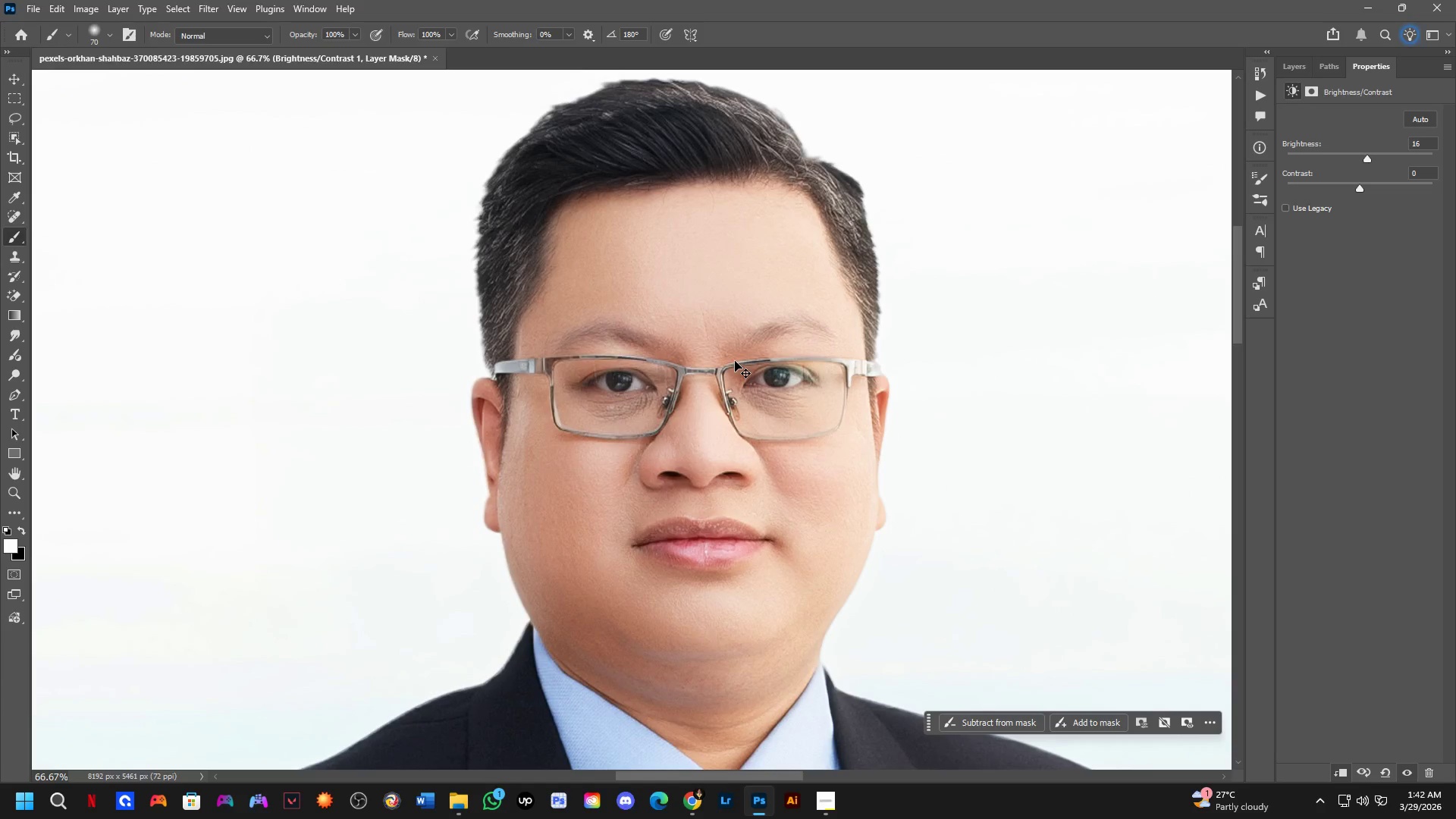 
scroll: coordinate [698, 352], scroll_direction: up, amount: 10.0
 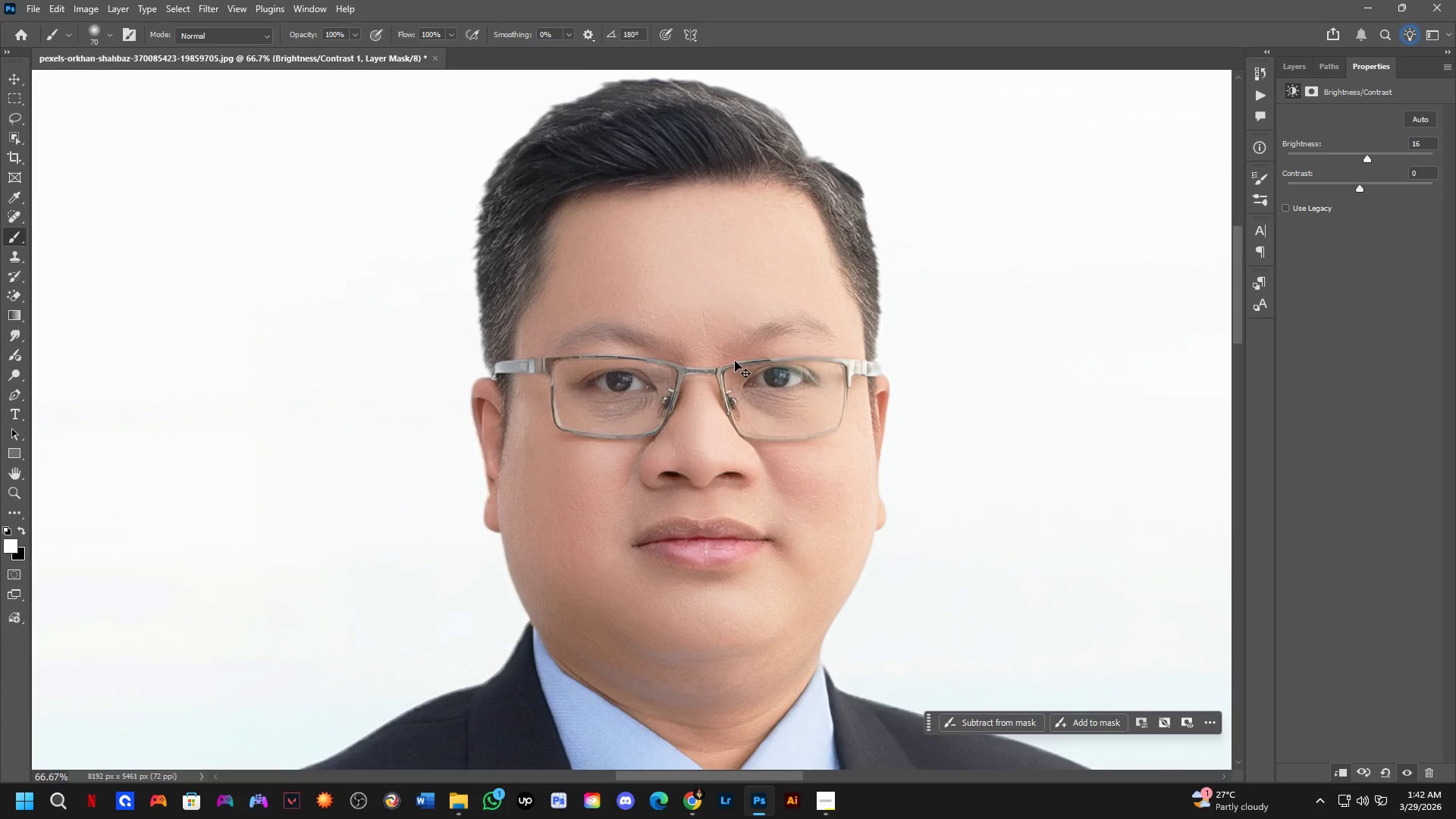 
key(Control+Shift+ShiftLeft)
 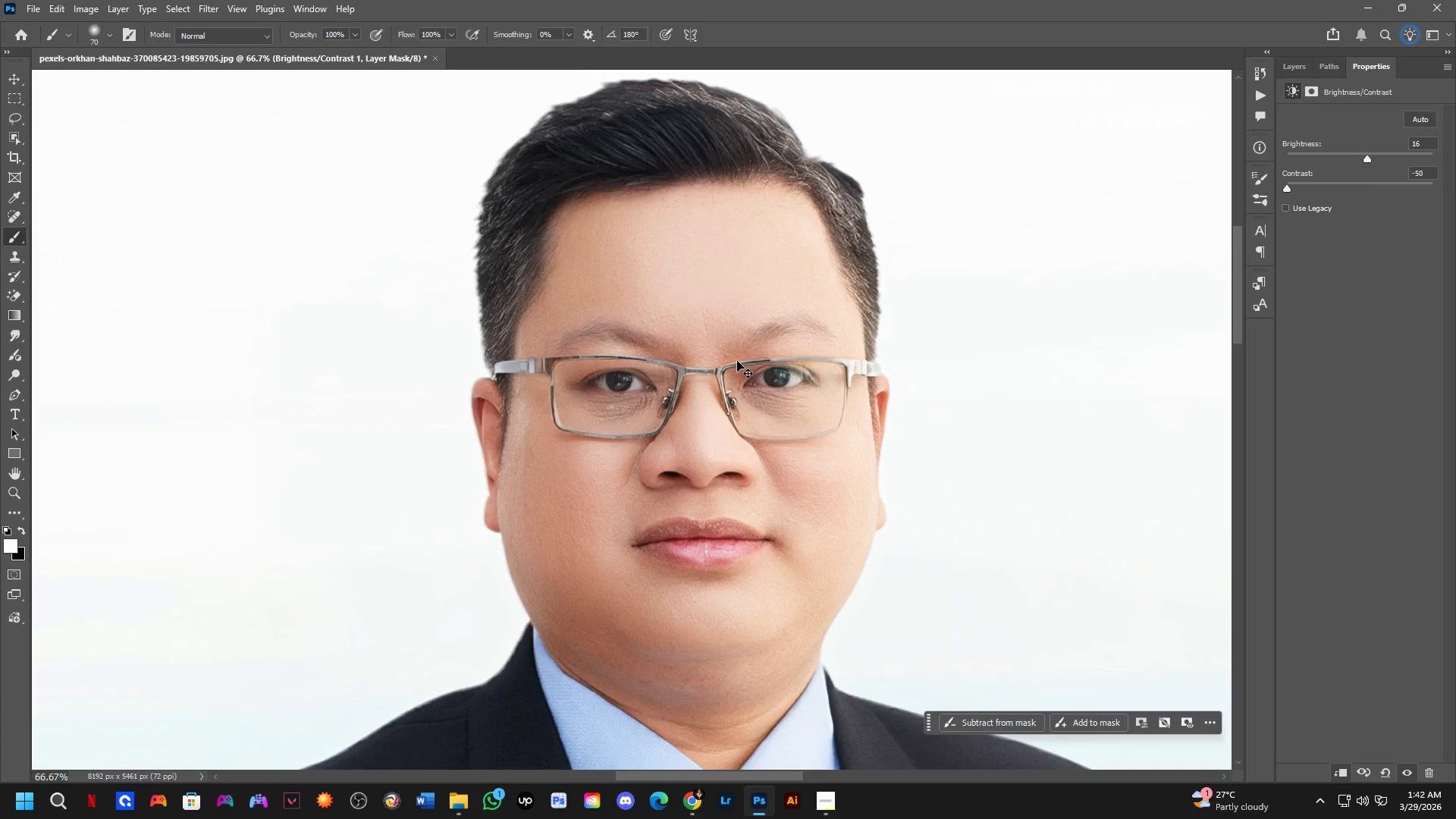 
key(Control+Shift+Z)
 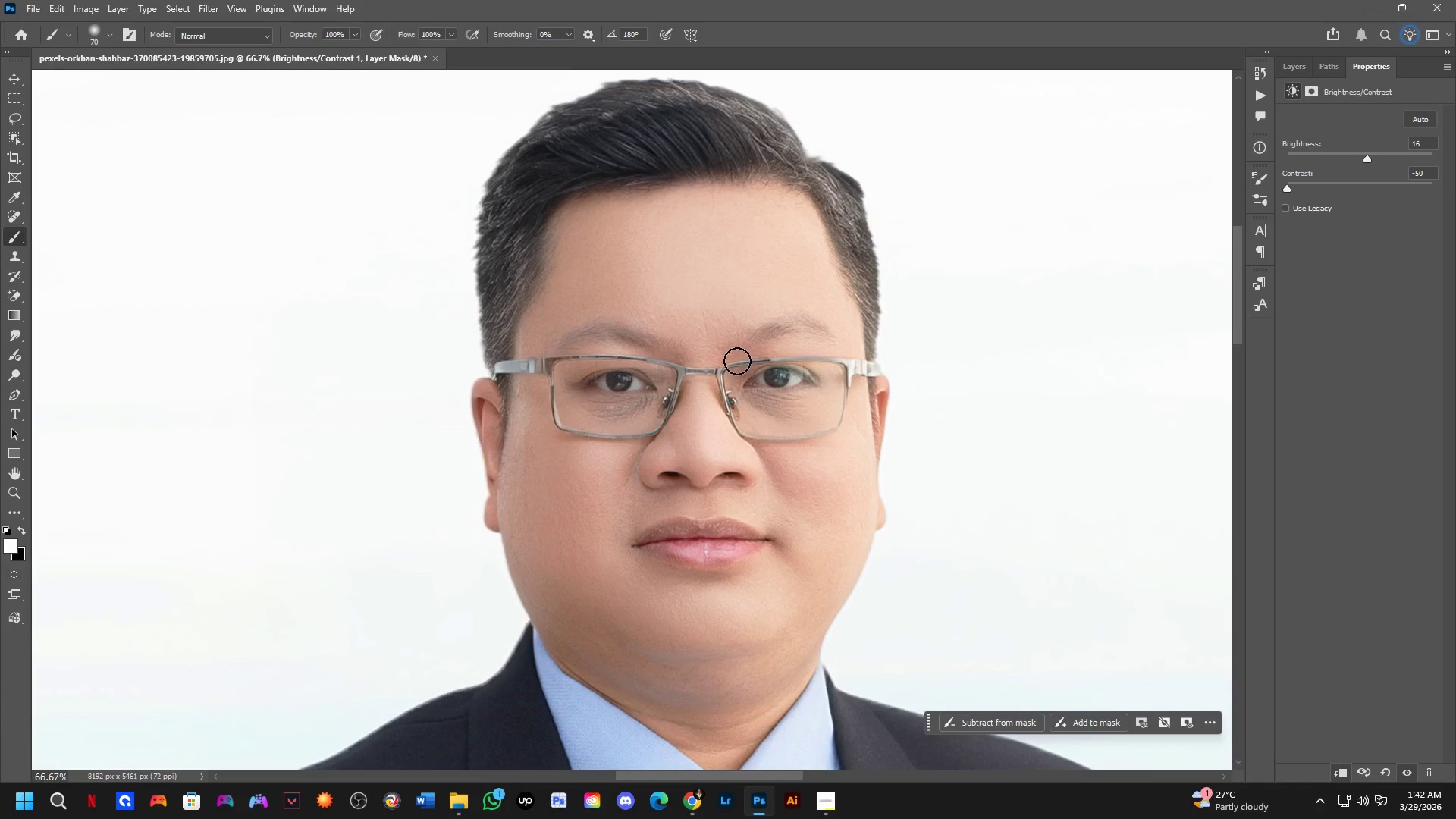 
key(Shift+ShiftLeft)
 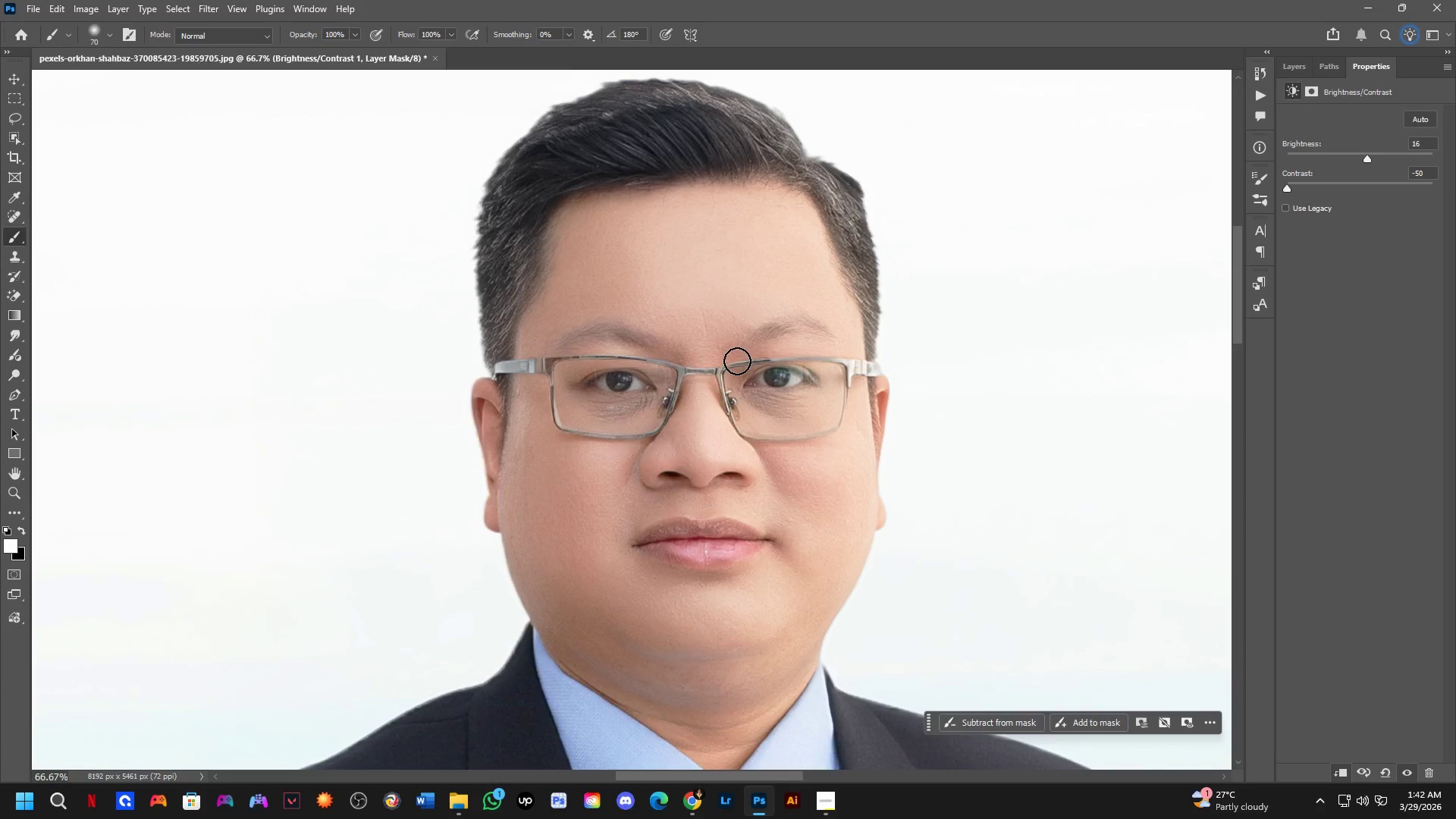 
scroll: coordinate [751, 347], scroll_direction: down, amount: 16.0
 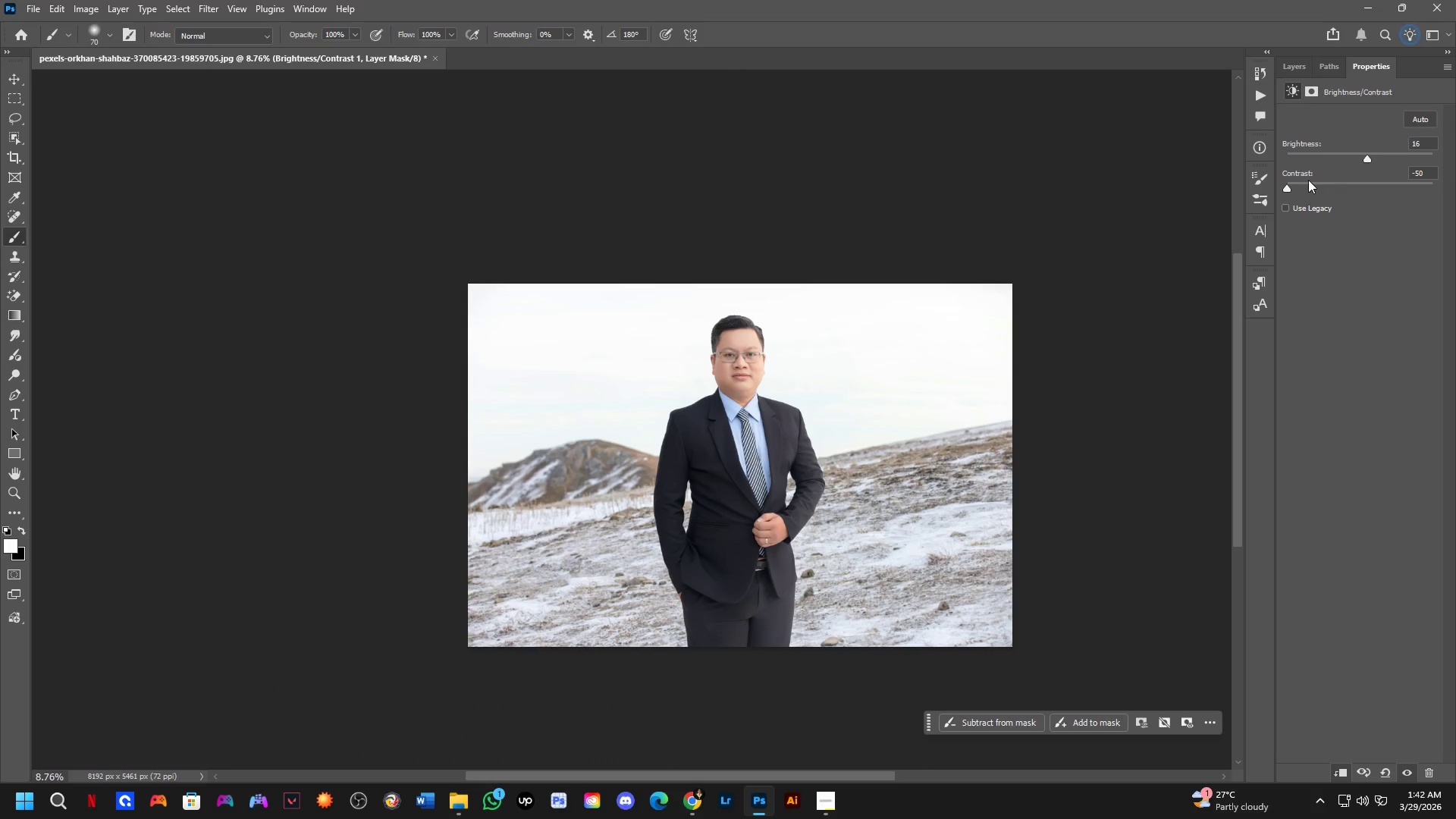 
left_click_drag(start_coordinate=[1329, 183], to_coordinate=[1389, 181])
 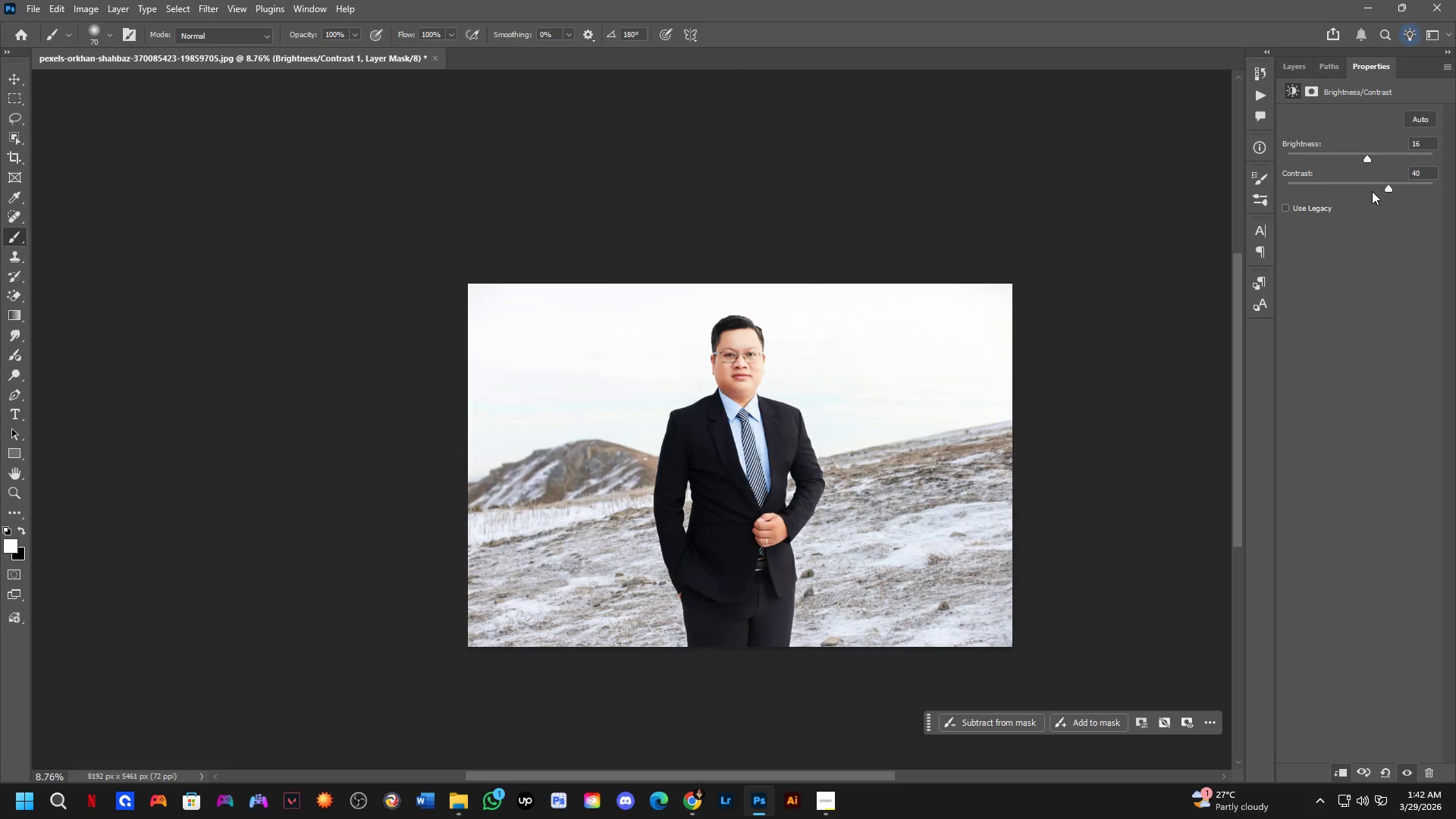 
key(Control+ControlLeft)
 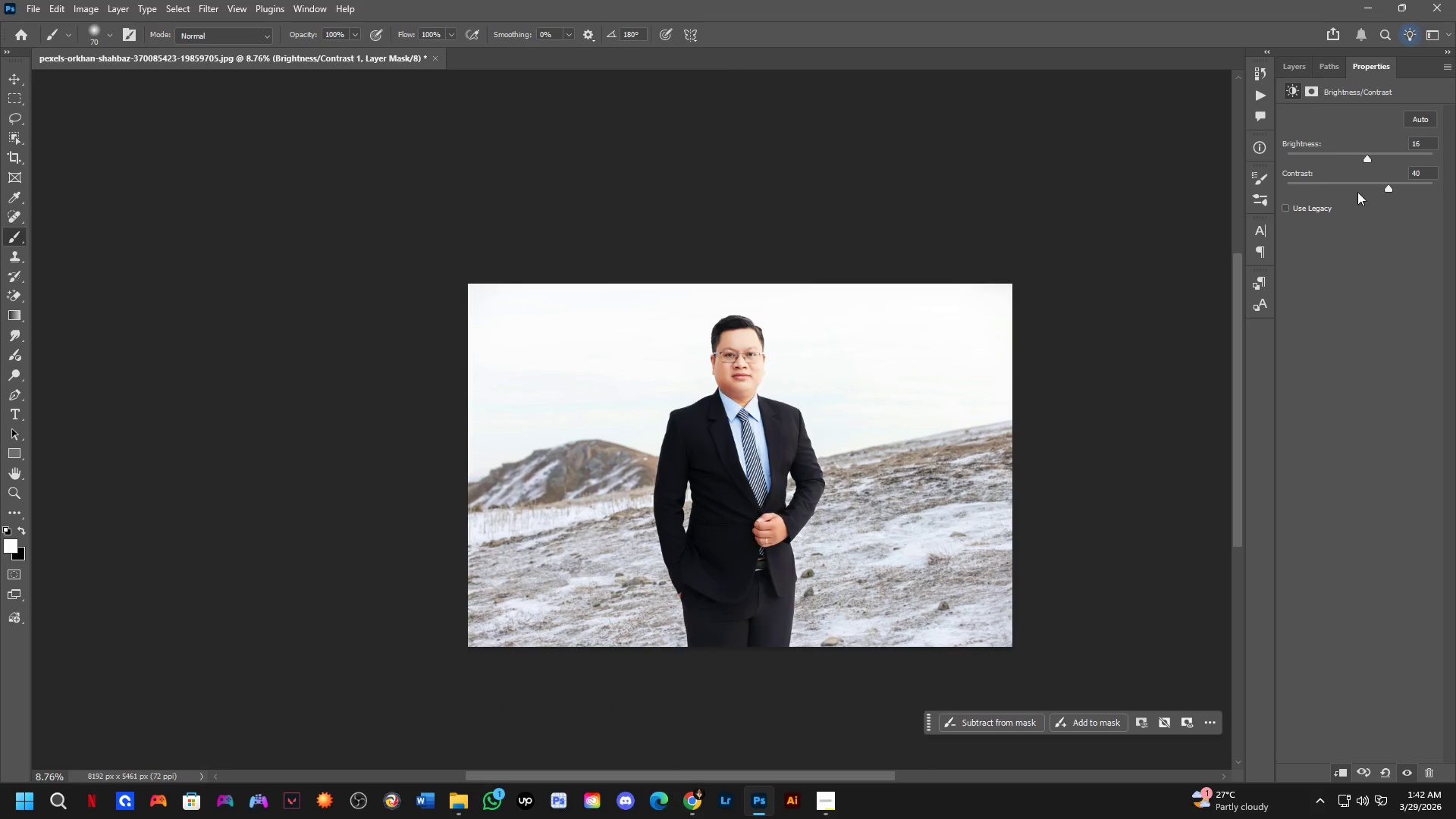 
key(Control+Z)
 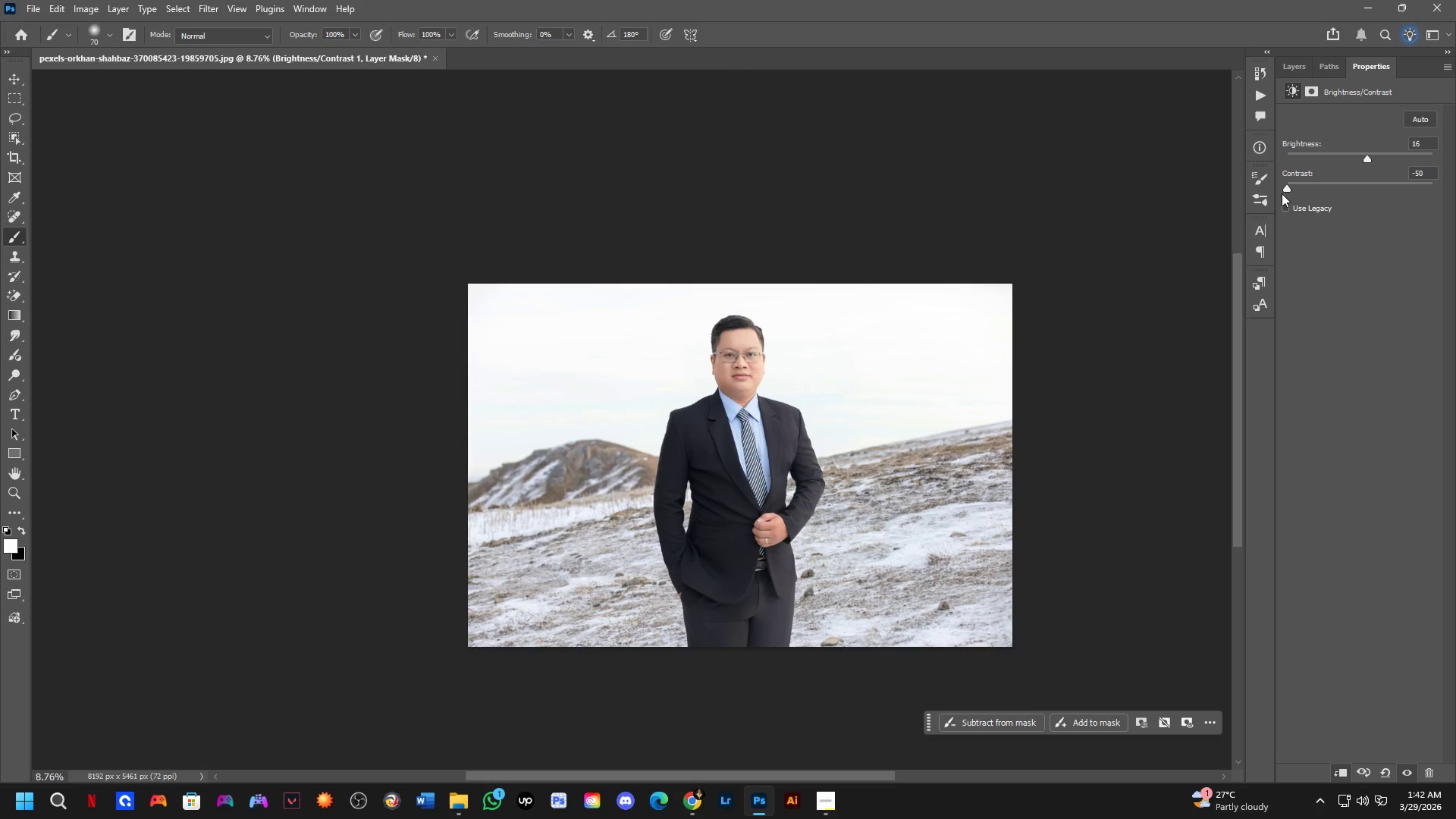 
hold_key(key=ShiftLeft, duration=0.67)
 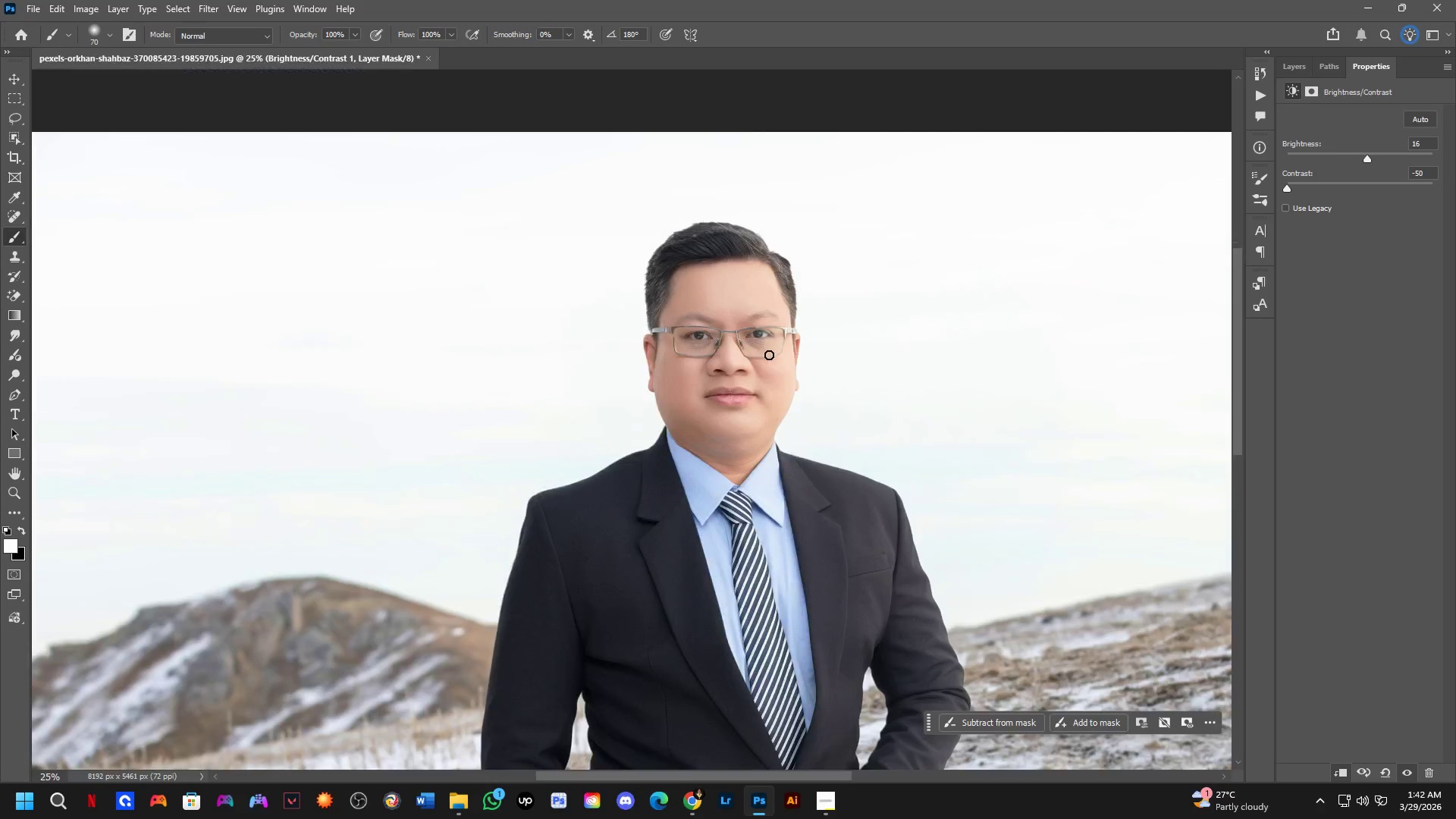 
key(Shift+ShiftLeft)
 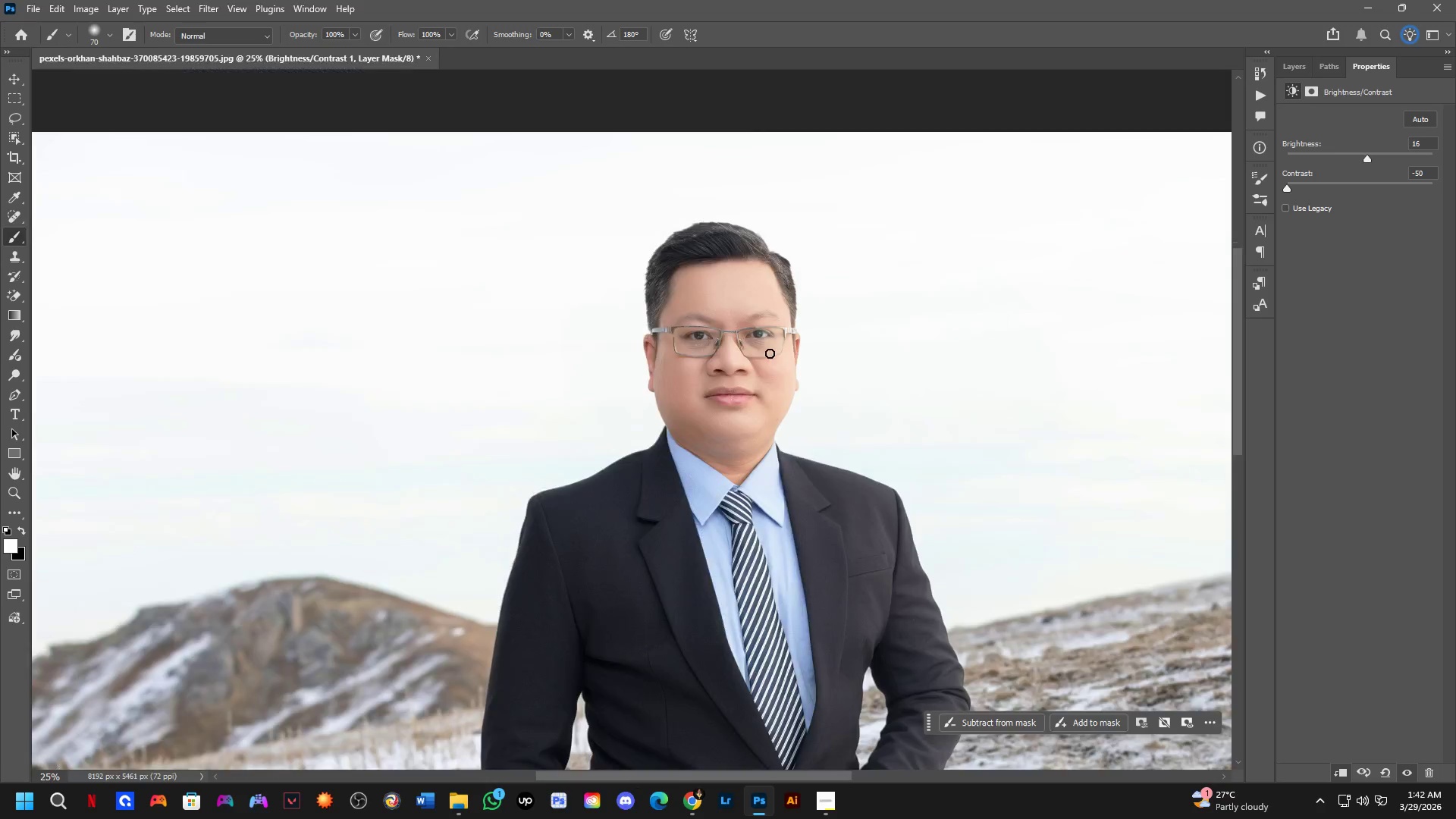 
scroll: coordinate [770, 354], scroll_direction: up, amount: 6.0
 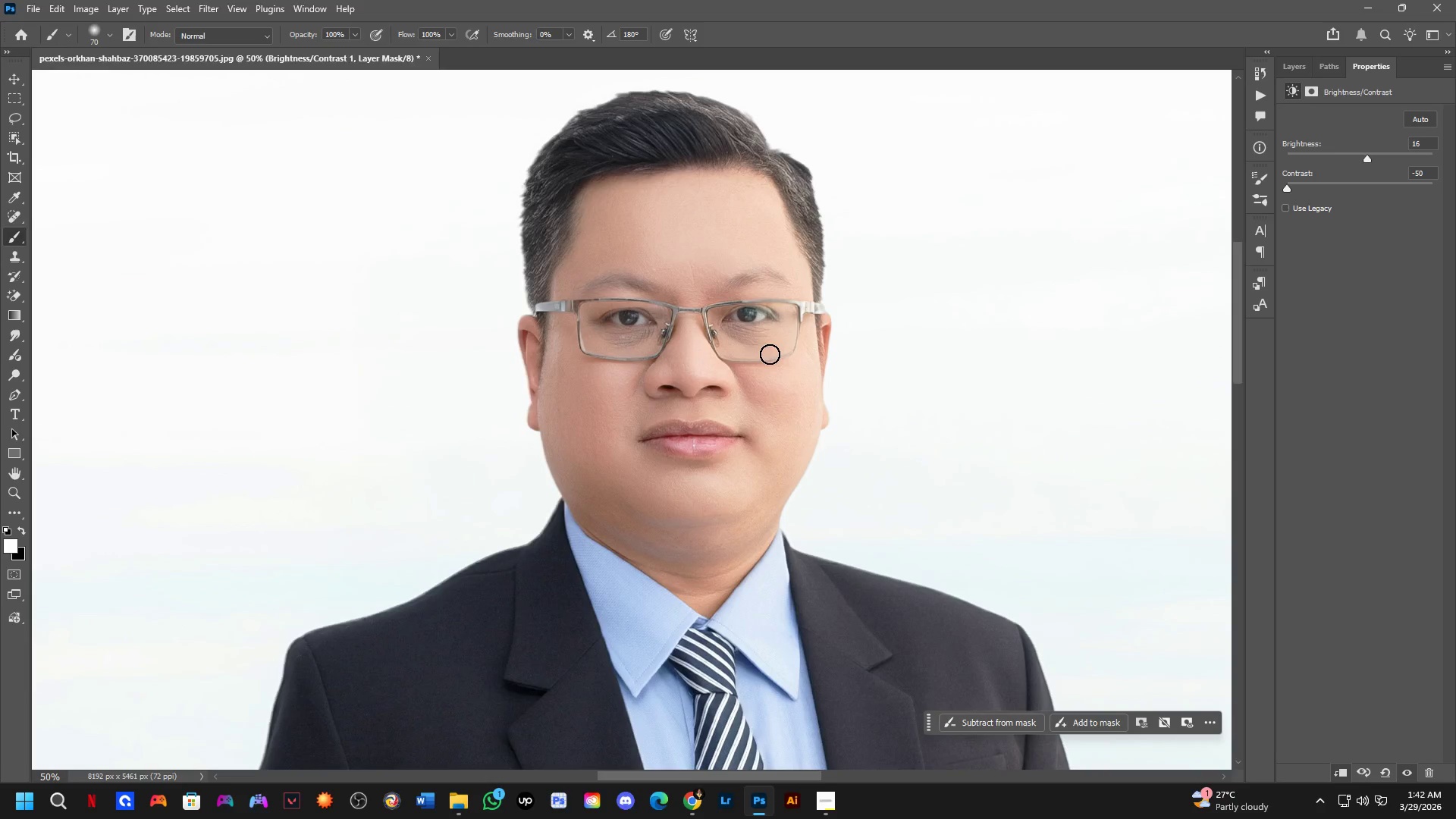 
hold_key(key=Space, duration=0.61)
 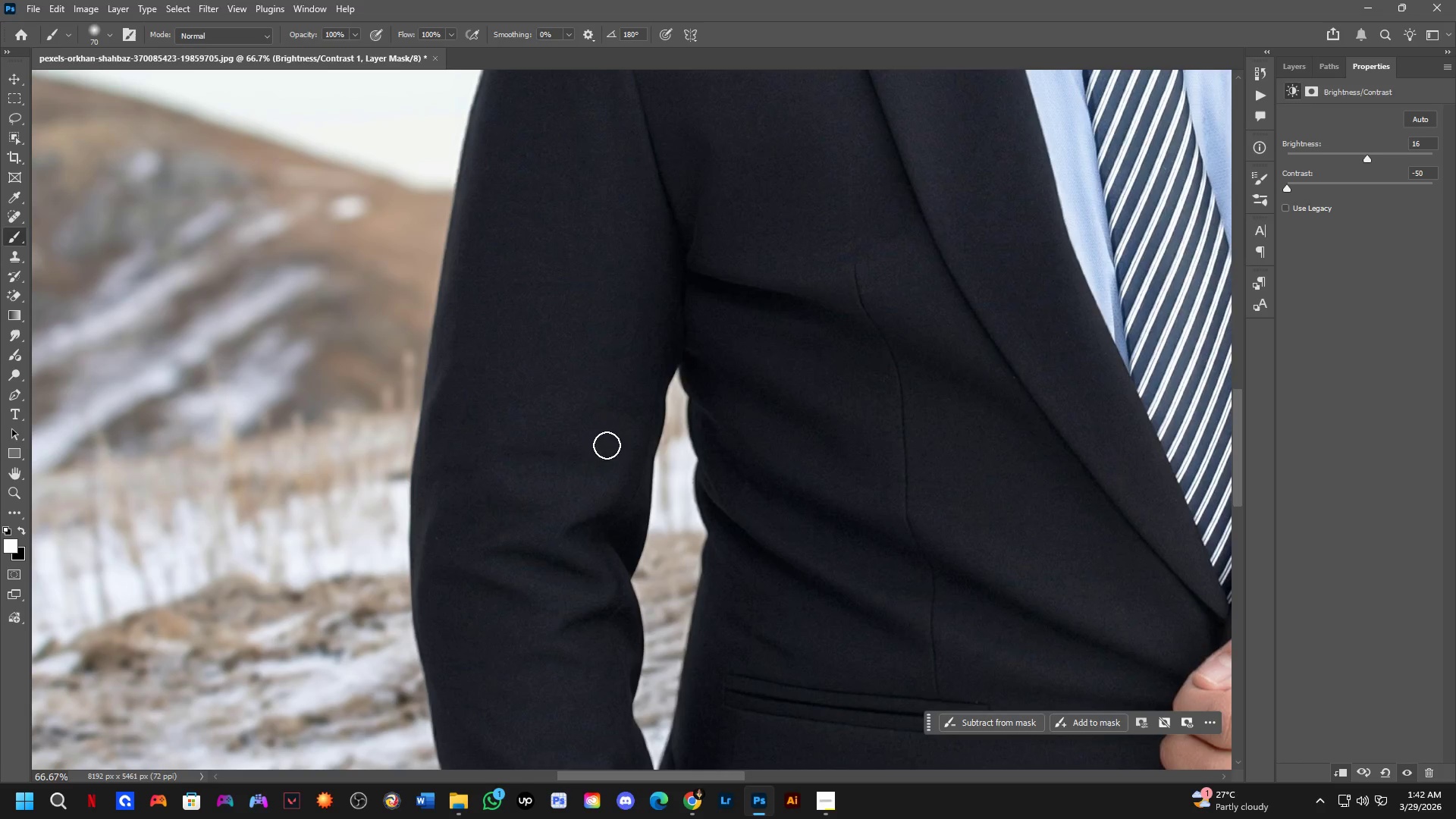 
left_click_drag(start_coordinate=[736, 531], to_coordinate=[783, 250])
 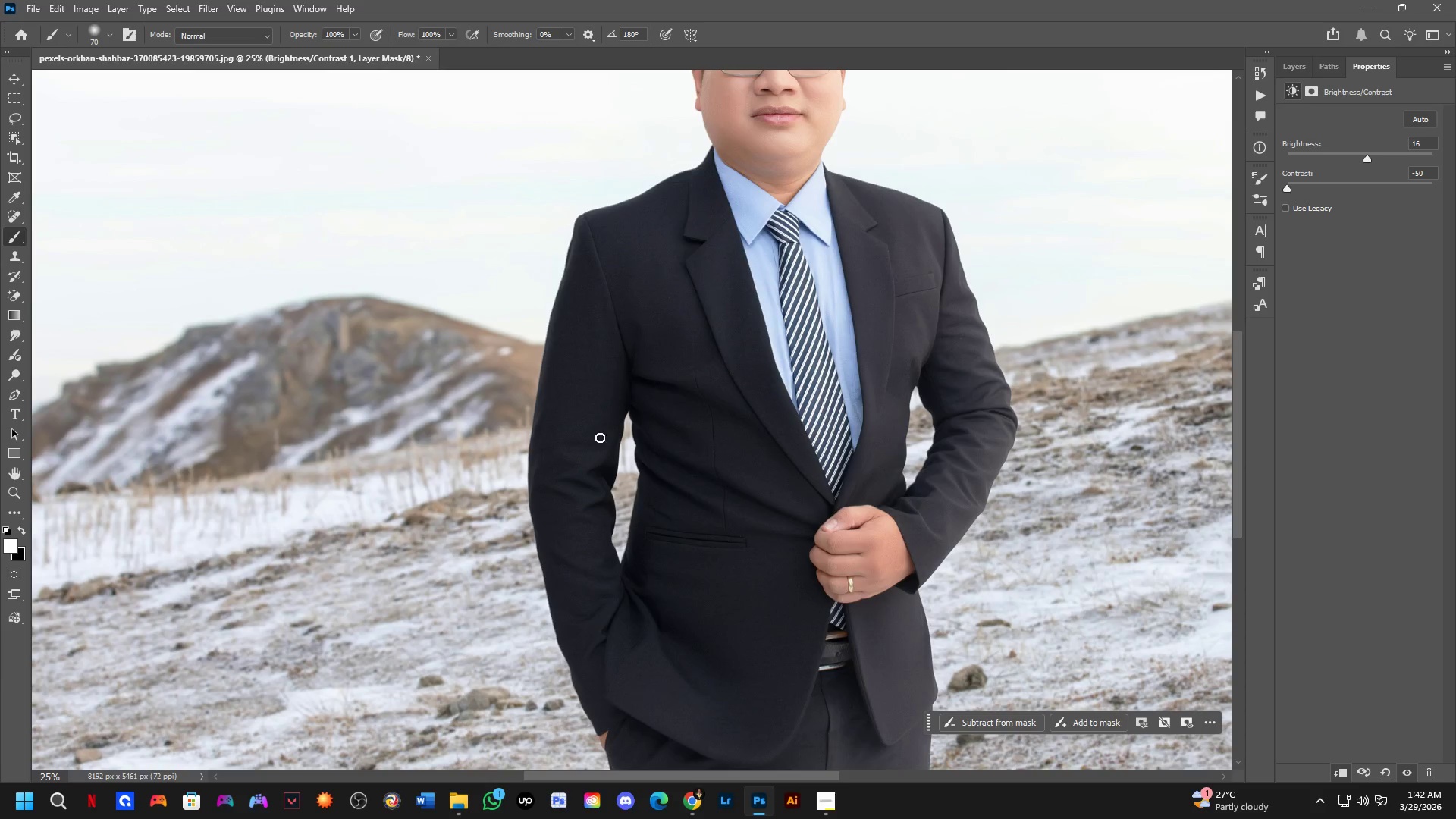 
scroll: coordinate [770, 353], scroll_direction: down, amount: 2.0
 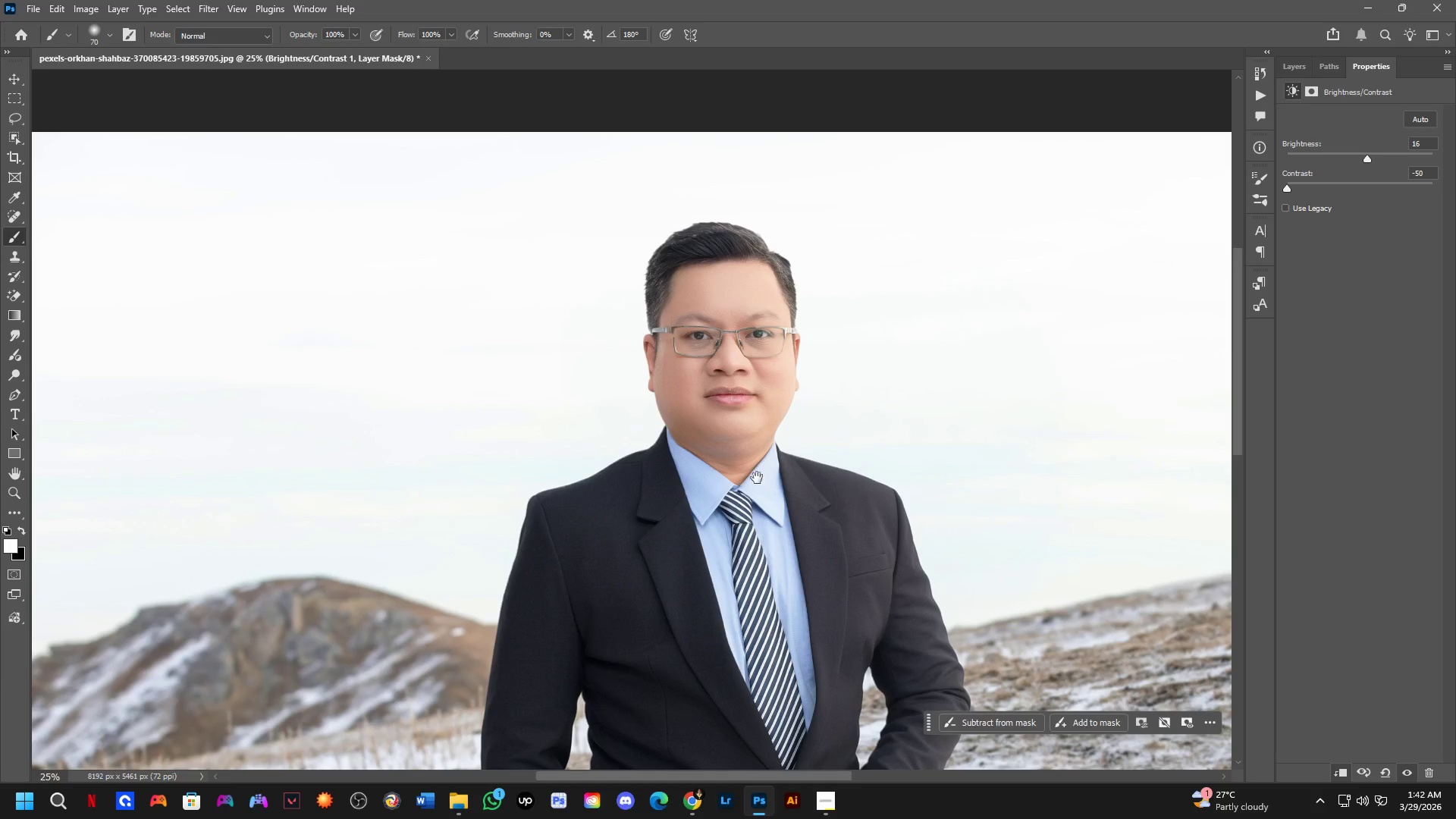 
key(Shift+ShiftLeft)
 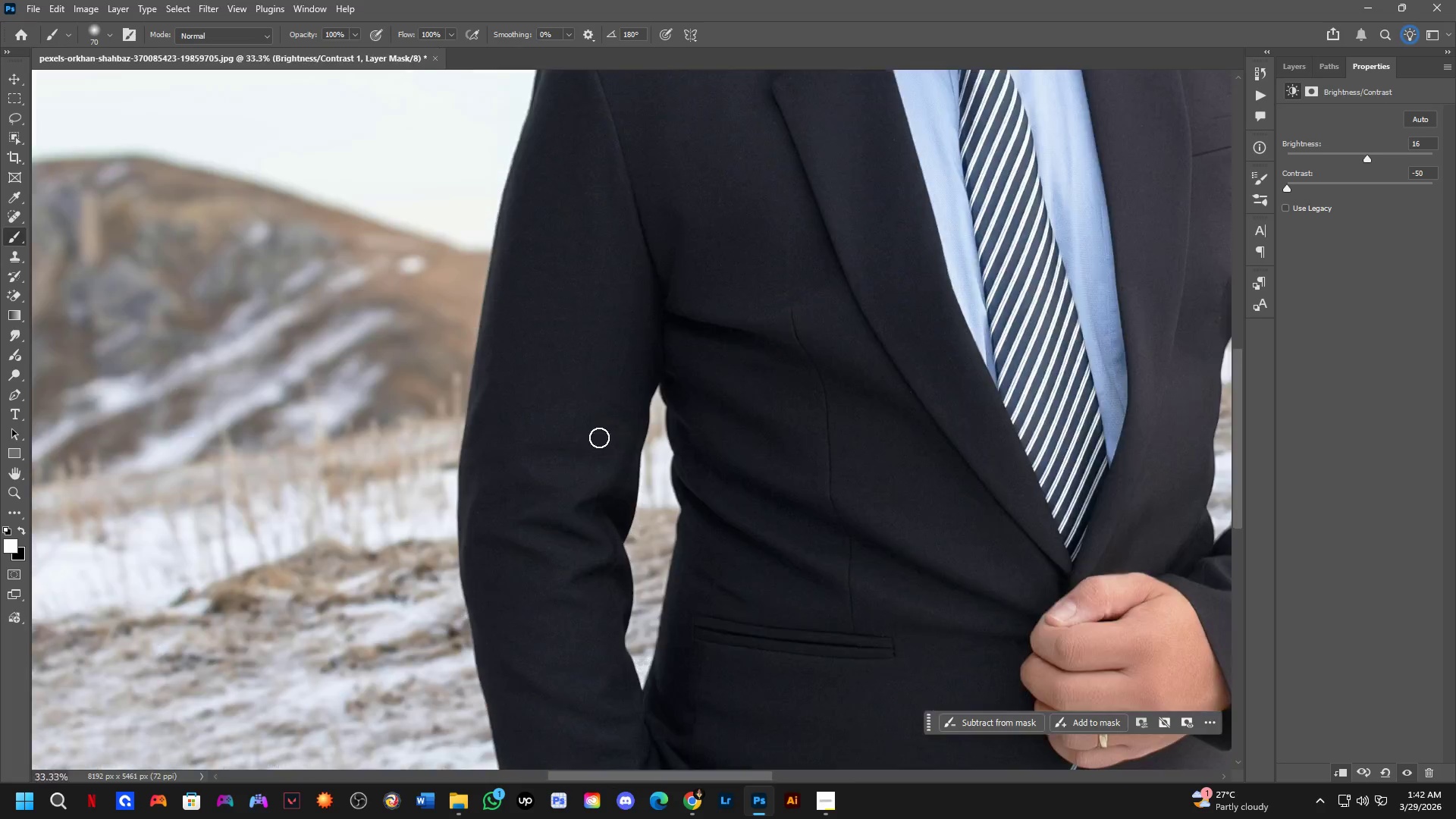 
hold_key(key=Space, duration=0.7)
 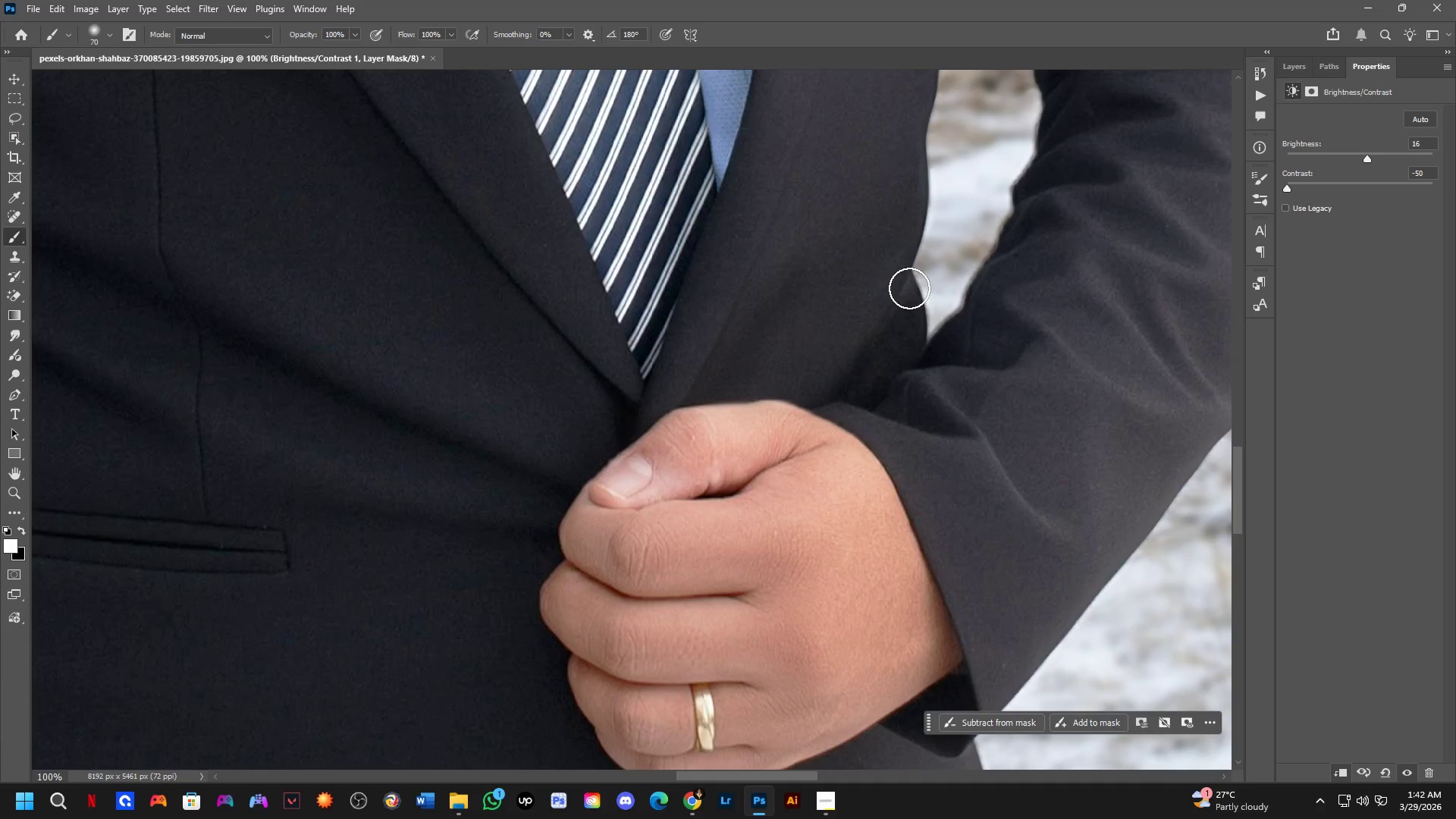 
left_click_drag(start_coordinate=[940, 510], to_coordinate=[548, 266])
 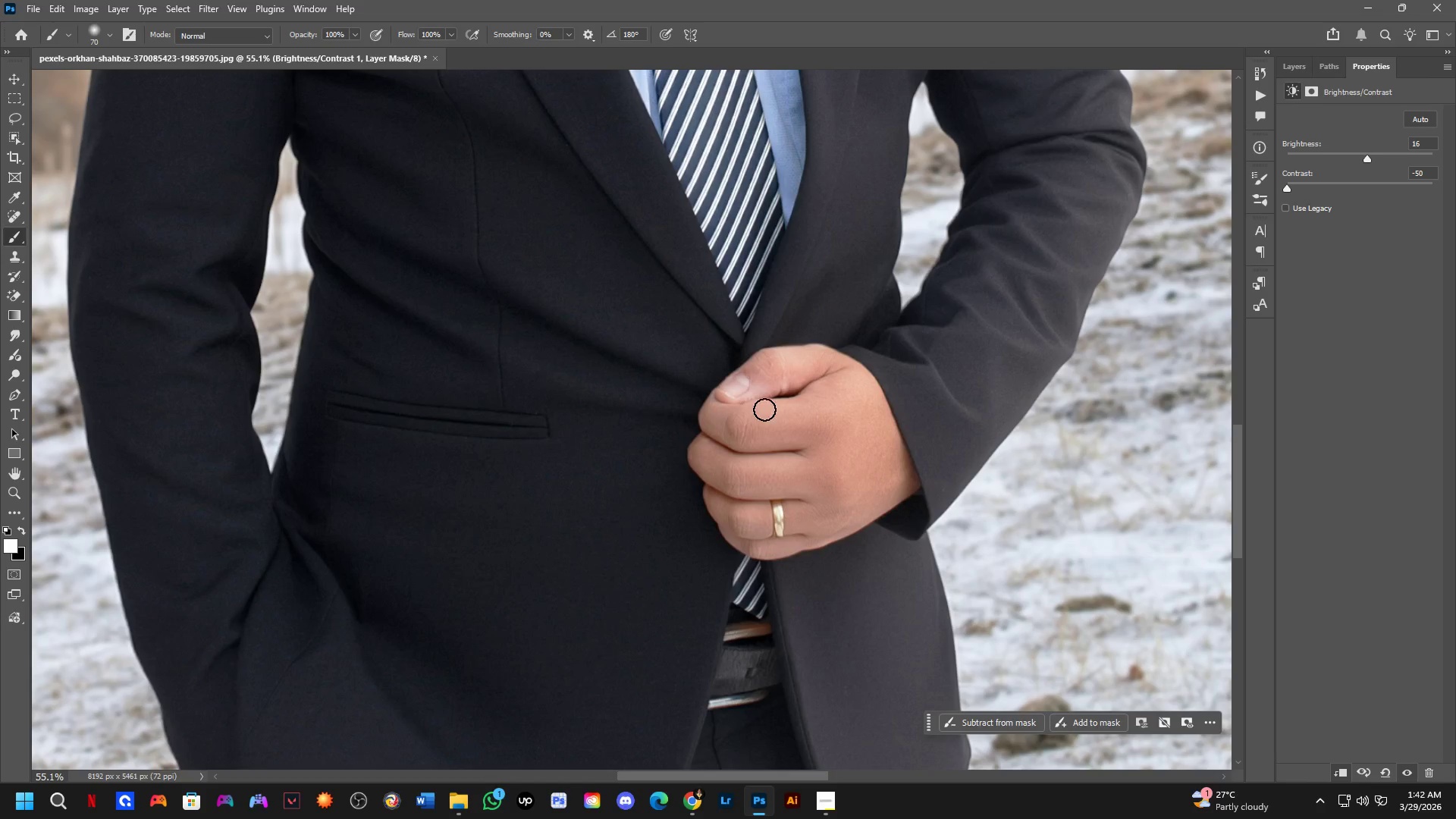 
scroll: coordinate [701, 450], scroll_direction: up, amount: 1.0
 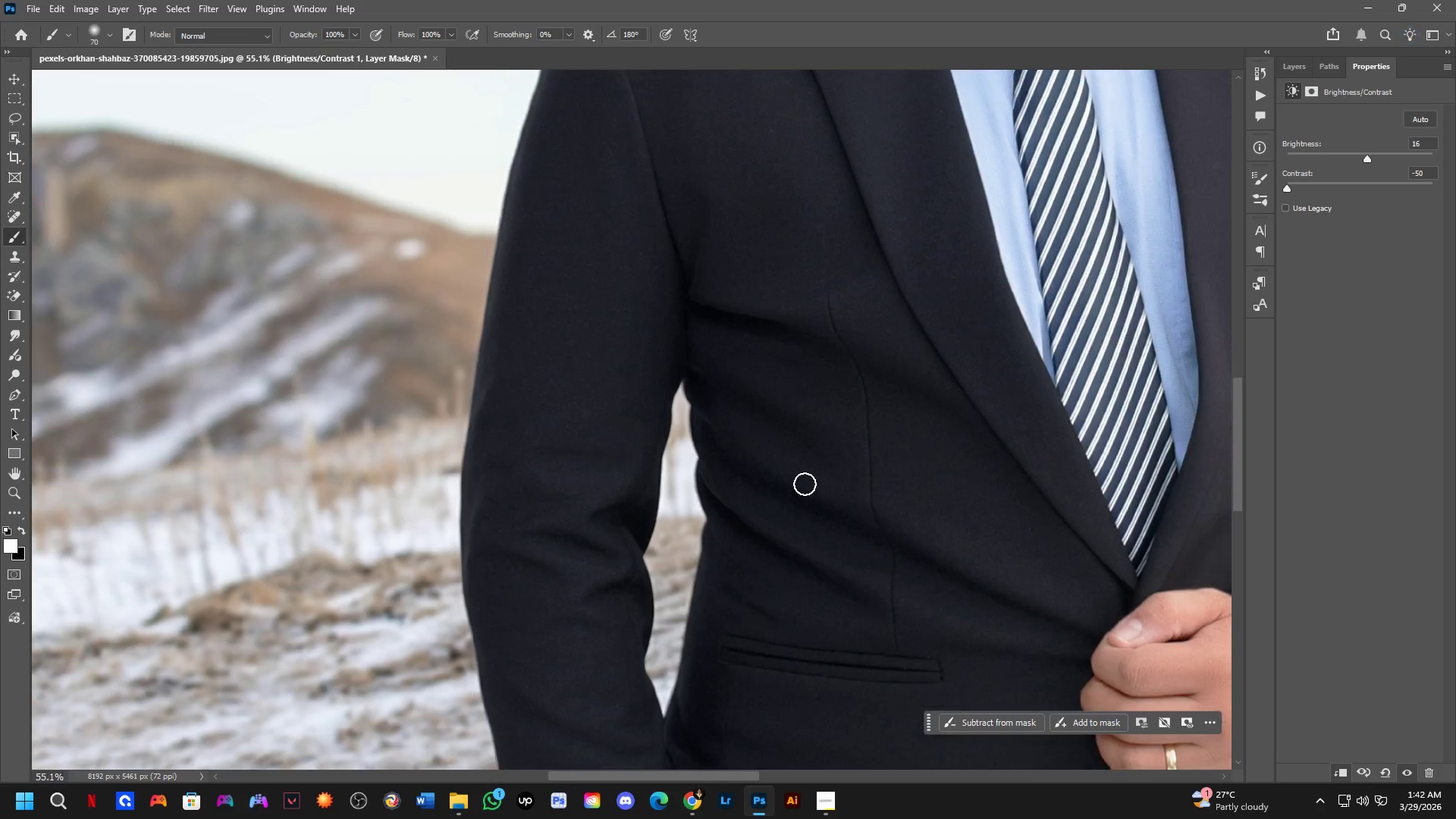 
key(Shift+ShiftLeft)
 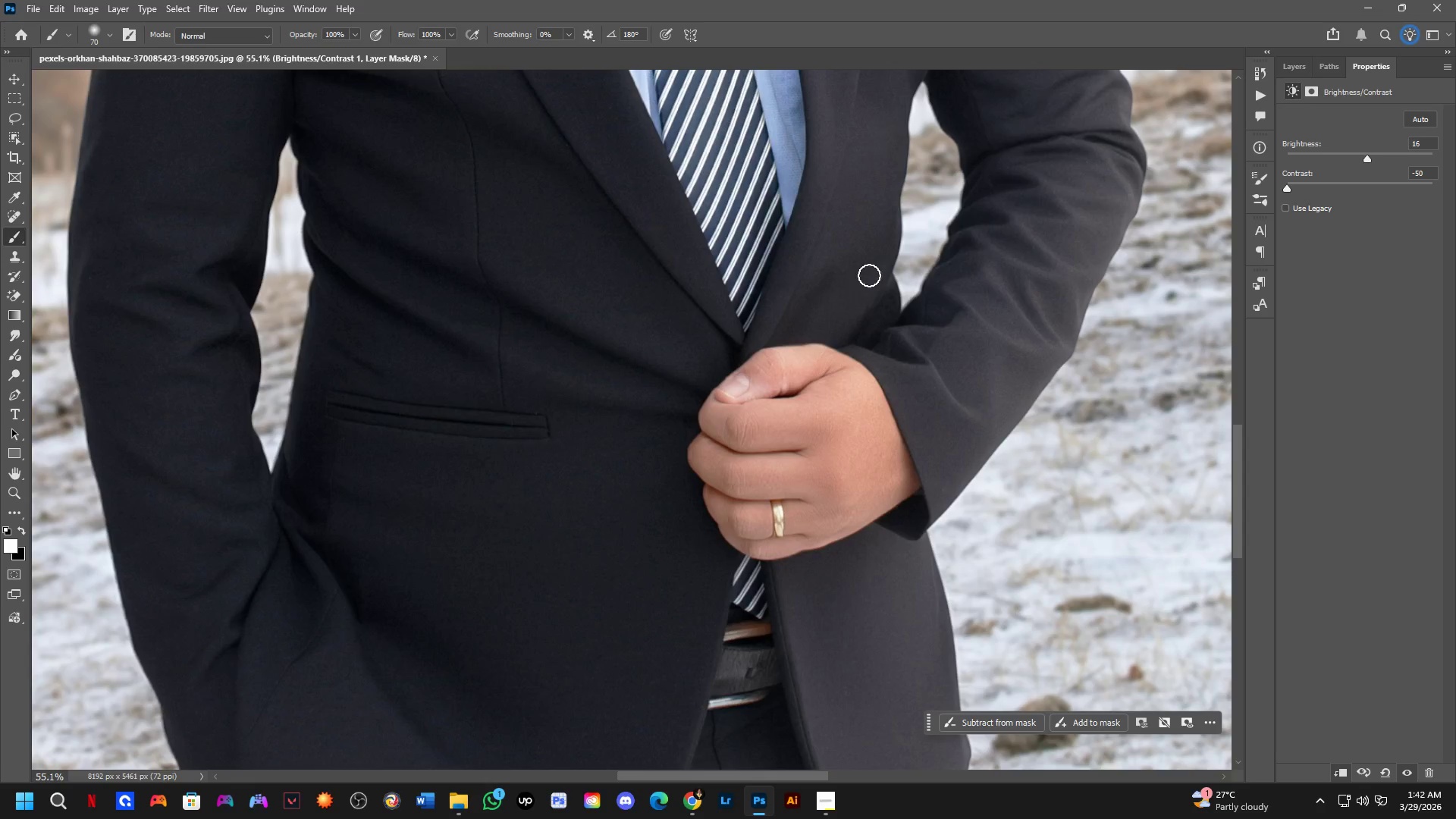 
scroll: coordinate [910, 288], scroll_direction: up, amount: 3.0
 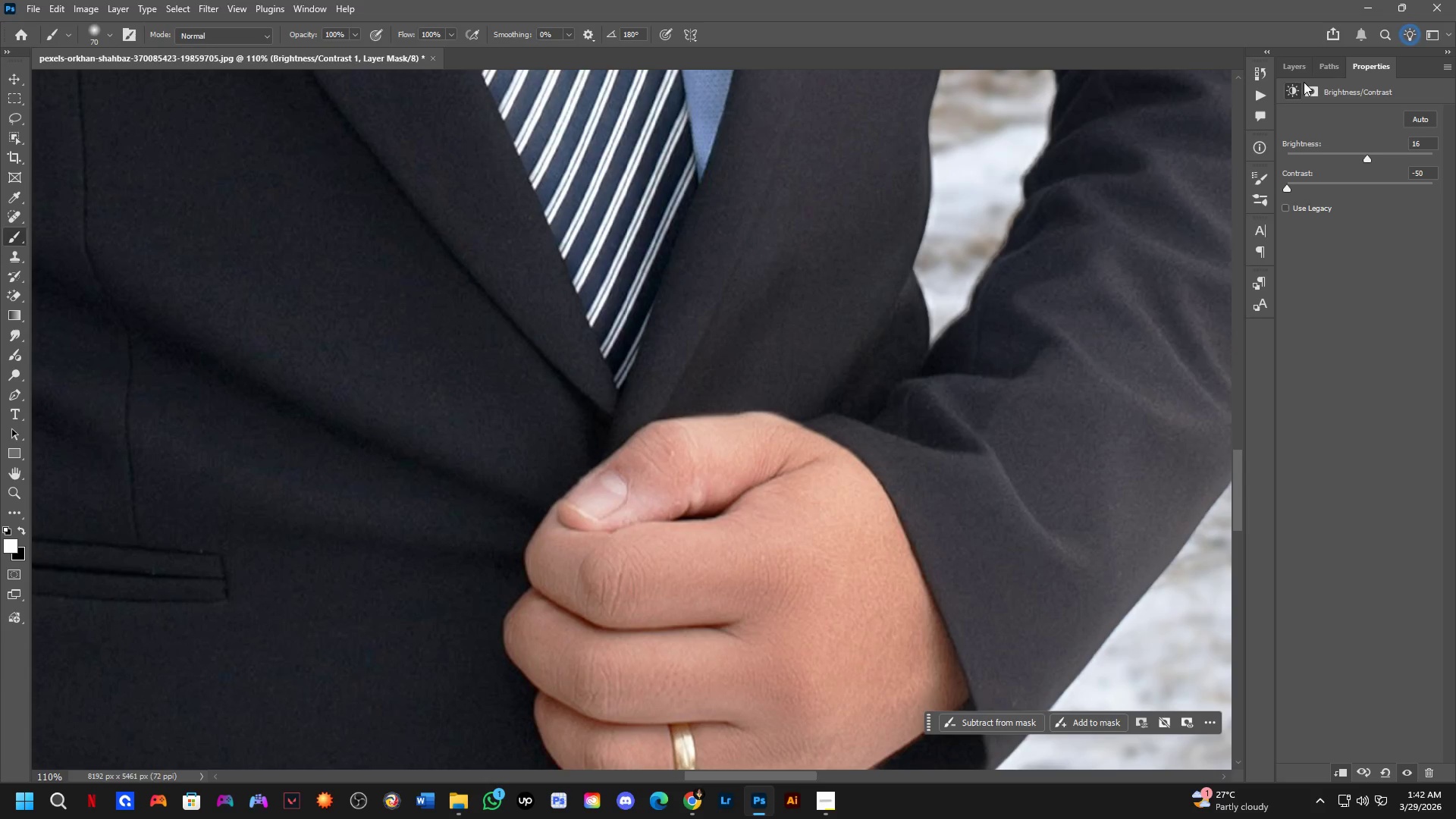 
left_click([1299, 69])
 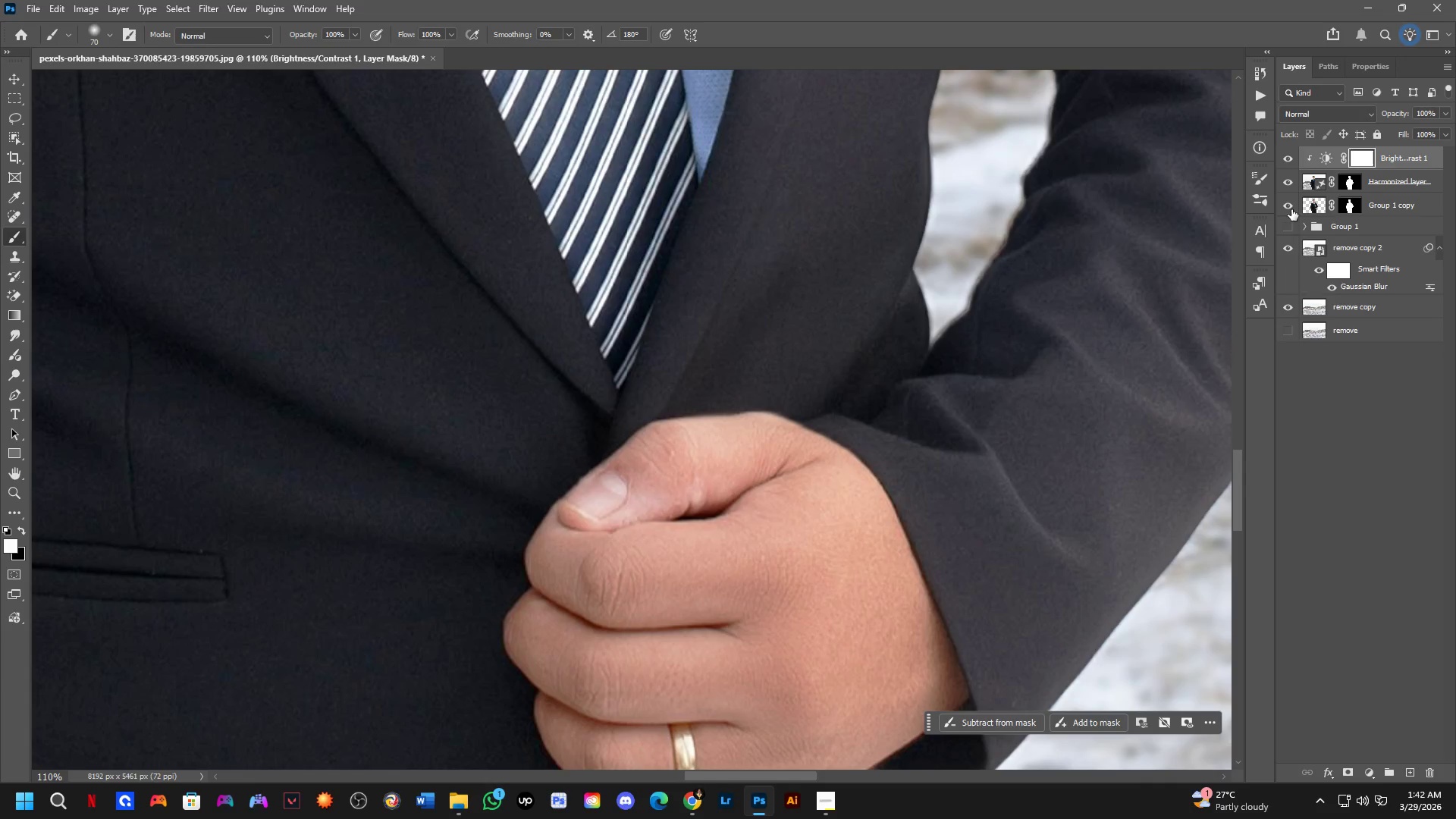 
left_click([1287, 202])
 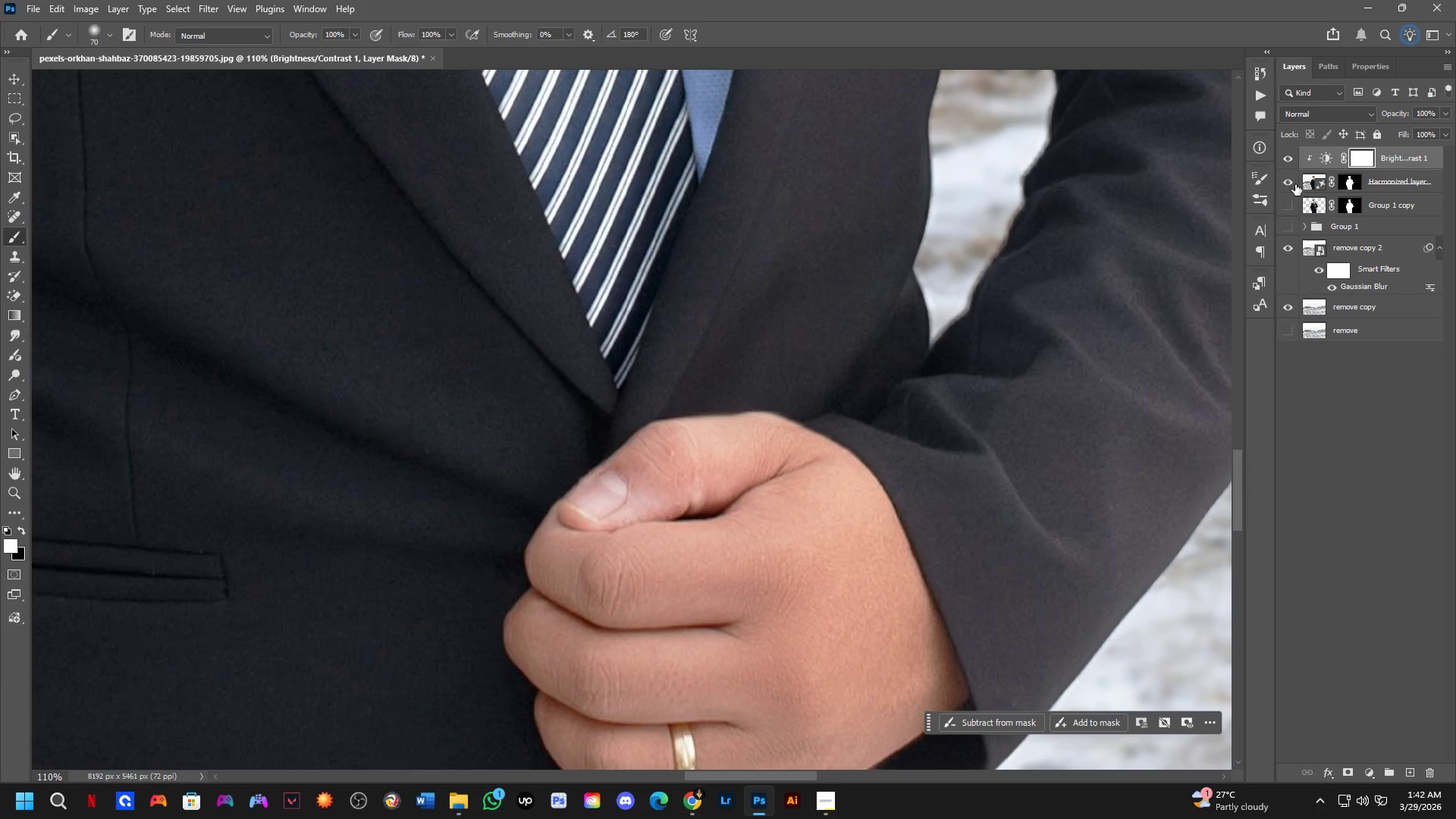 
left_click([1286, 200])
 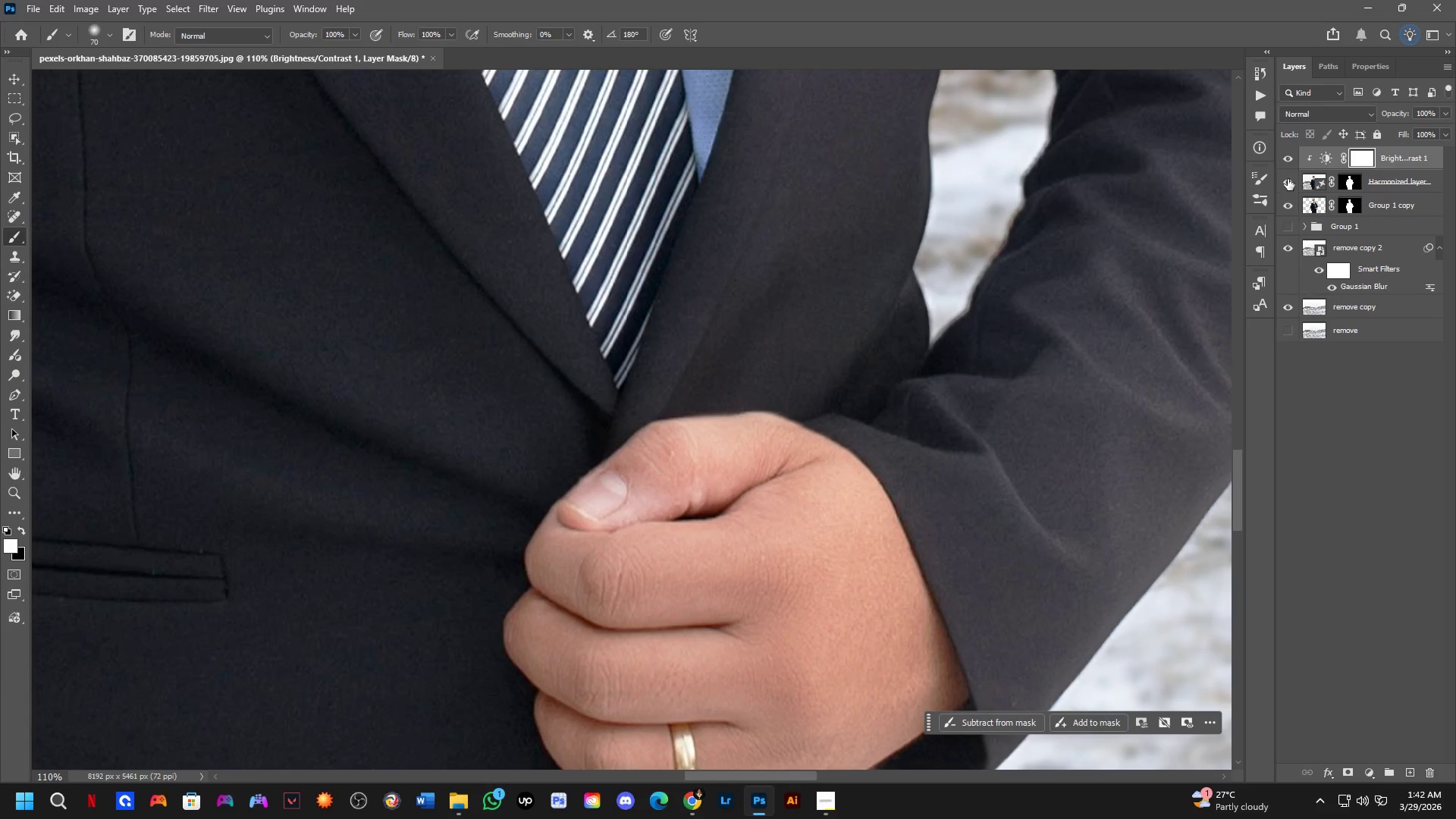 
double_click([1288, 179])
 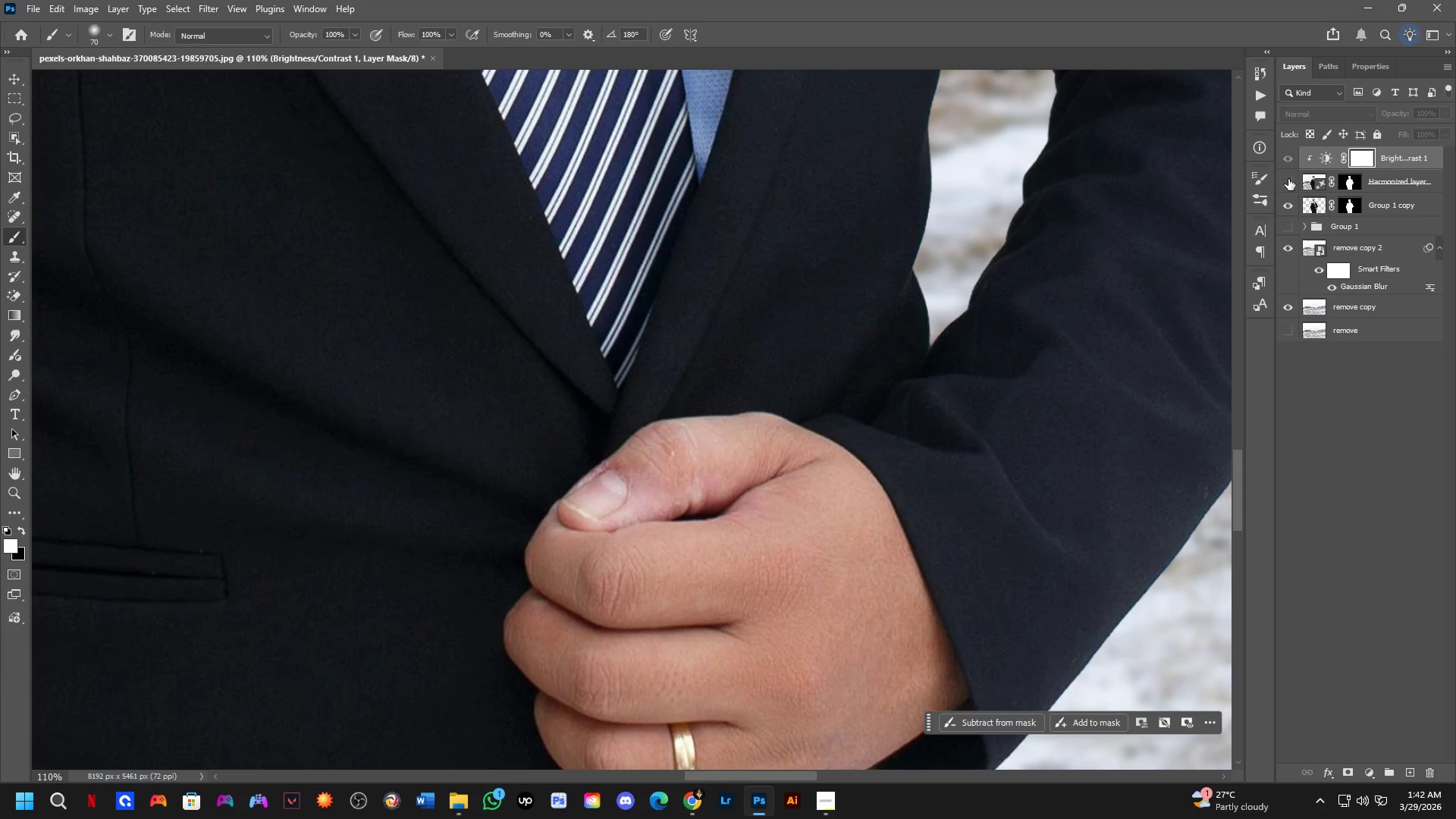 
left_click([1288, 179])
 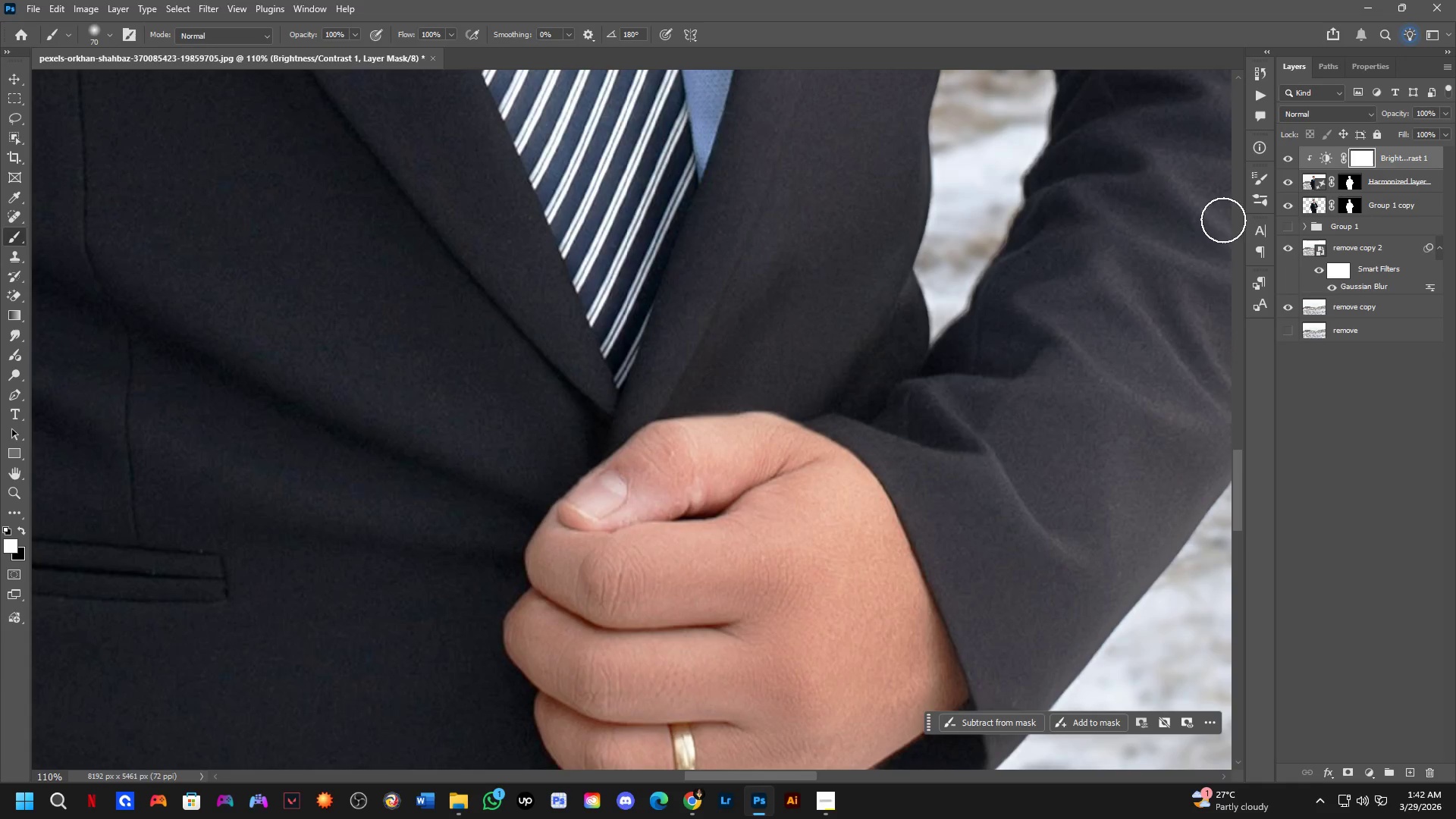 
hold_key(key=Space, duration=0.5)
 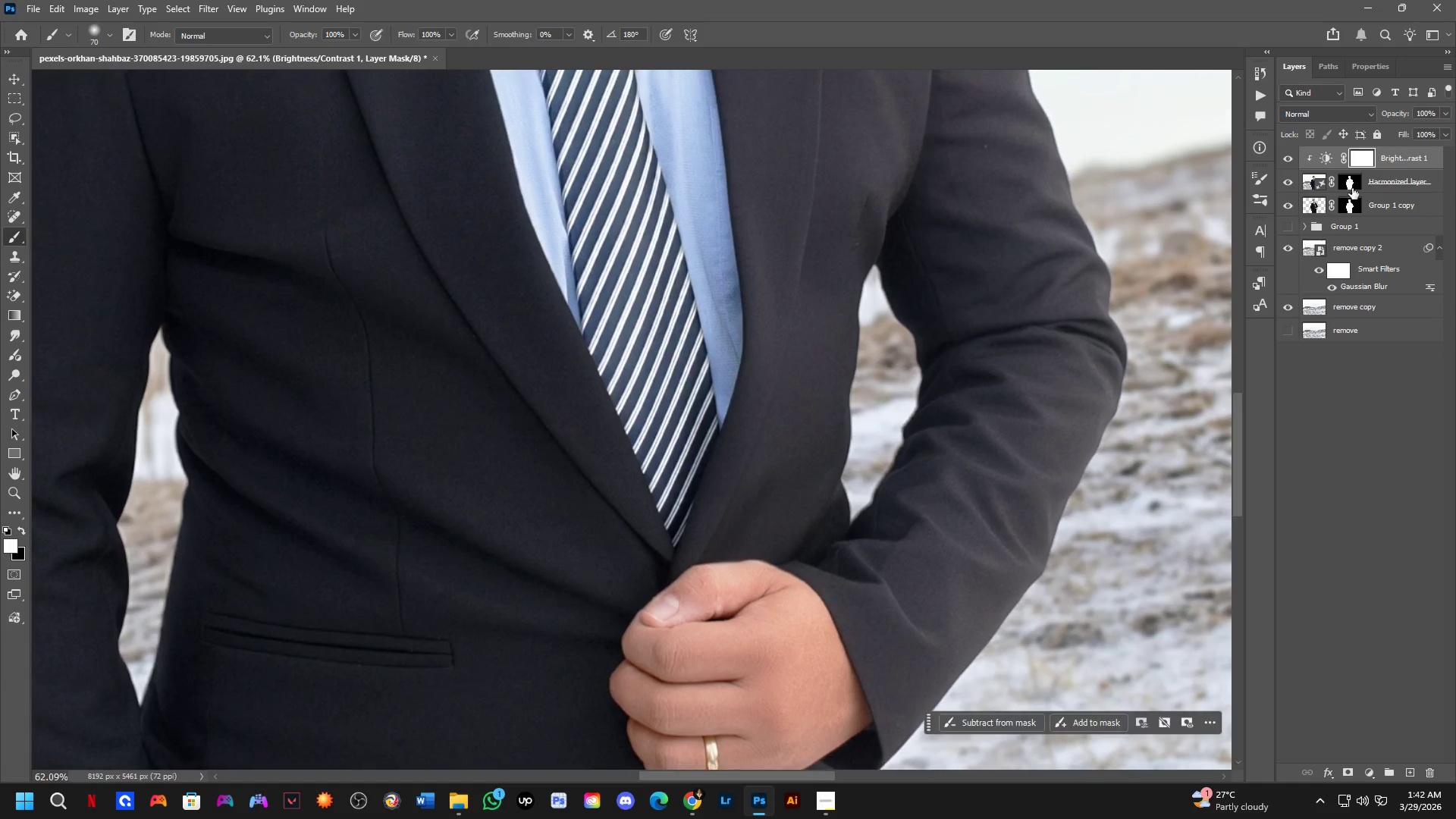 
left_click_drag(start_coordinate=[951, 273], to_coordinate=[925, 378])
 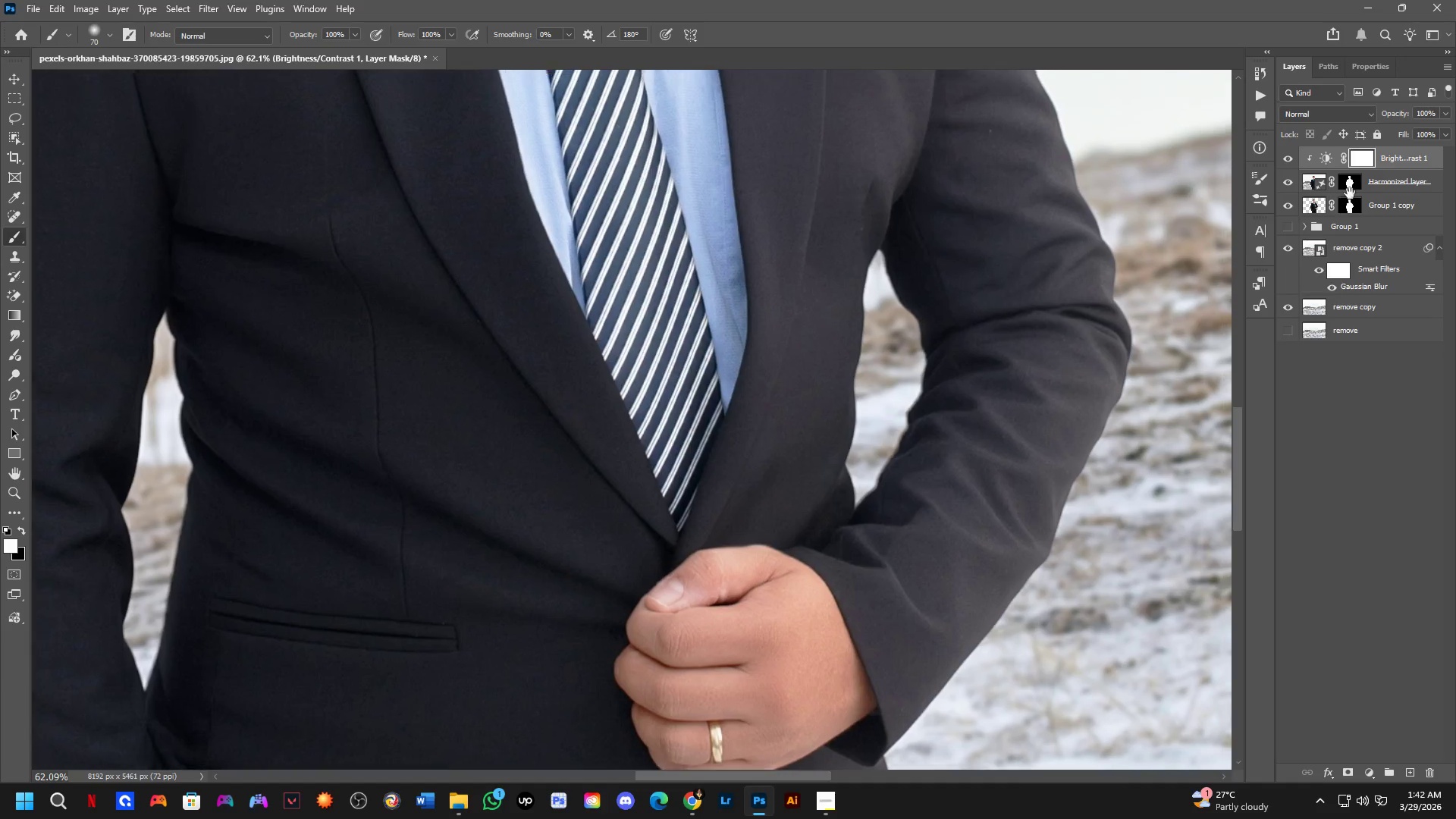 
scroll: coordinate [863, 328], scroll_direction: down, amount: 6.0
 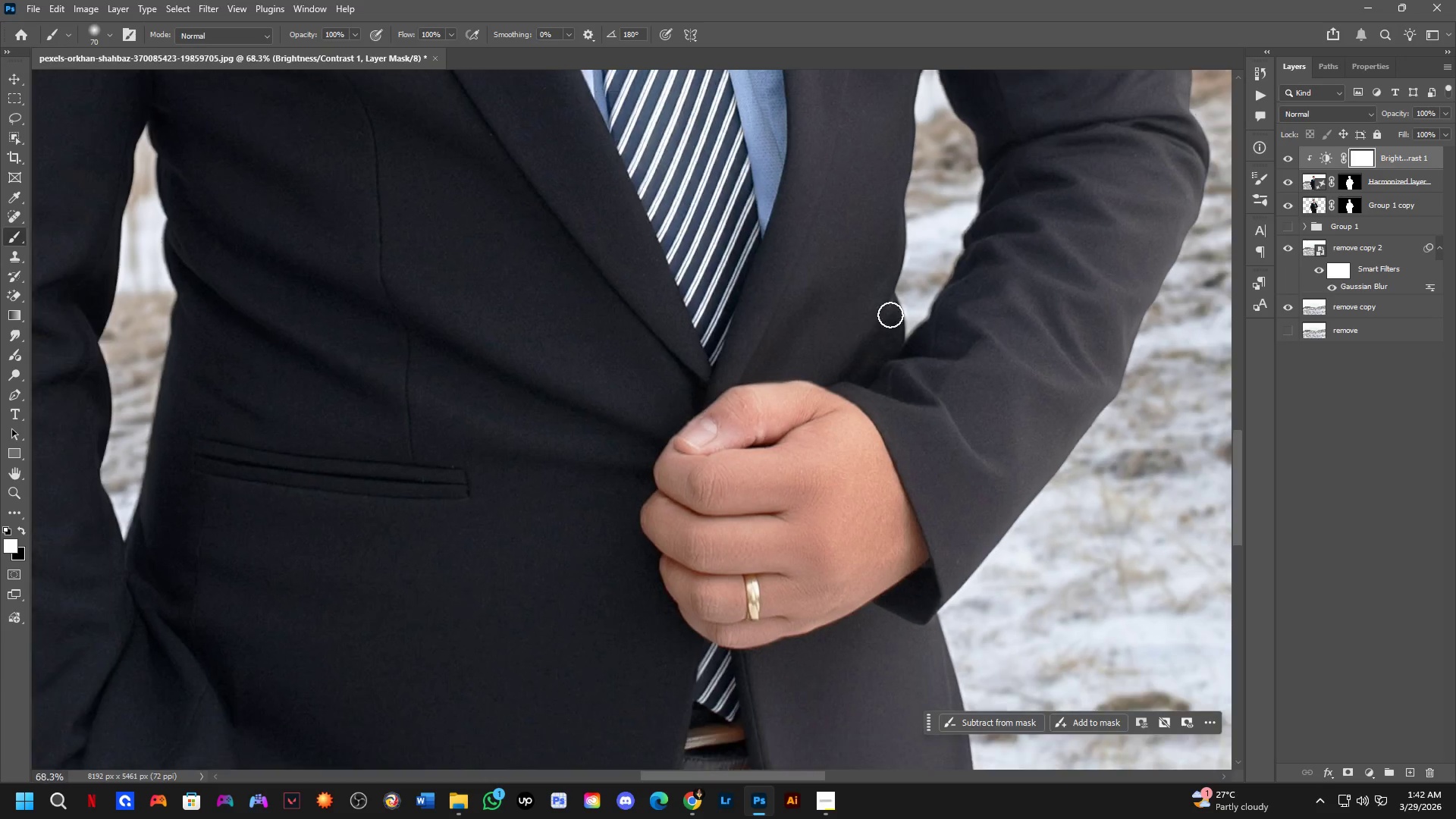 
left_click([1352, 188])
 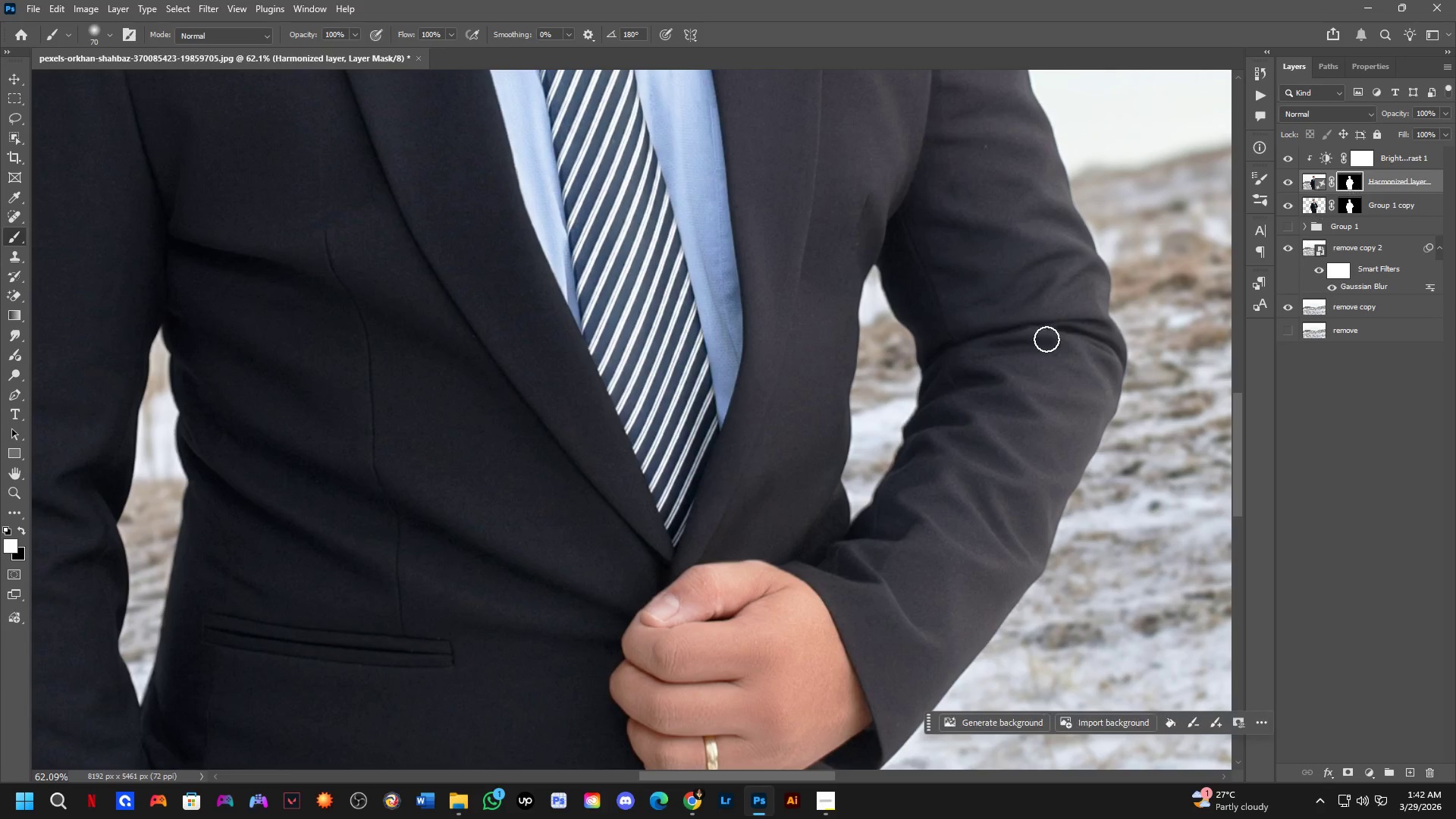 
scroll: coordinate [723, 446], scroll_direction: up, amount: 3.0
 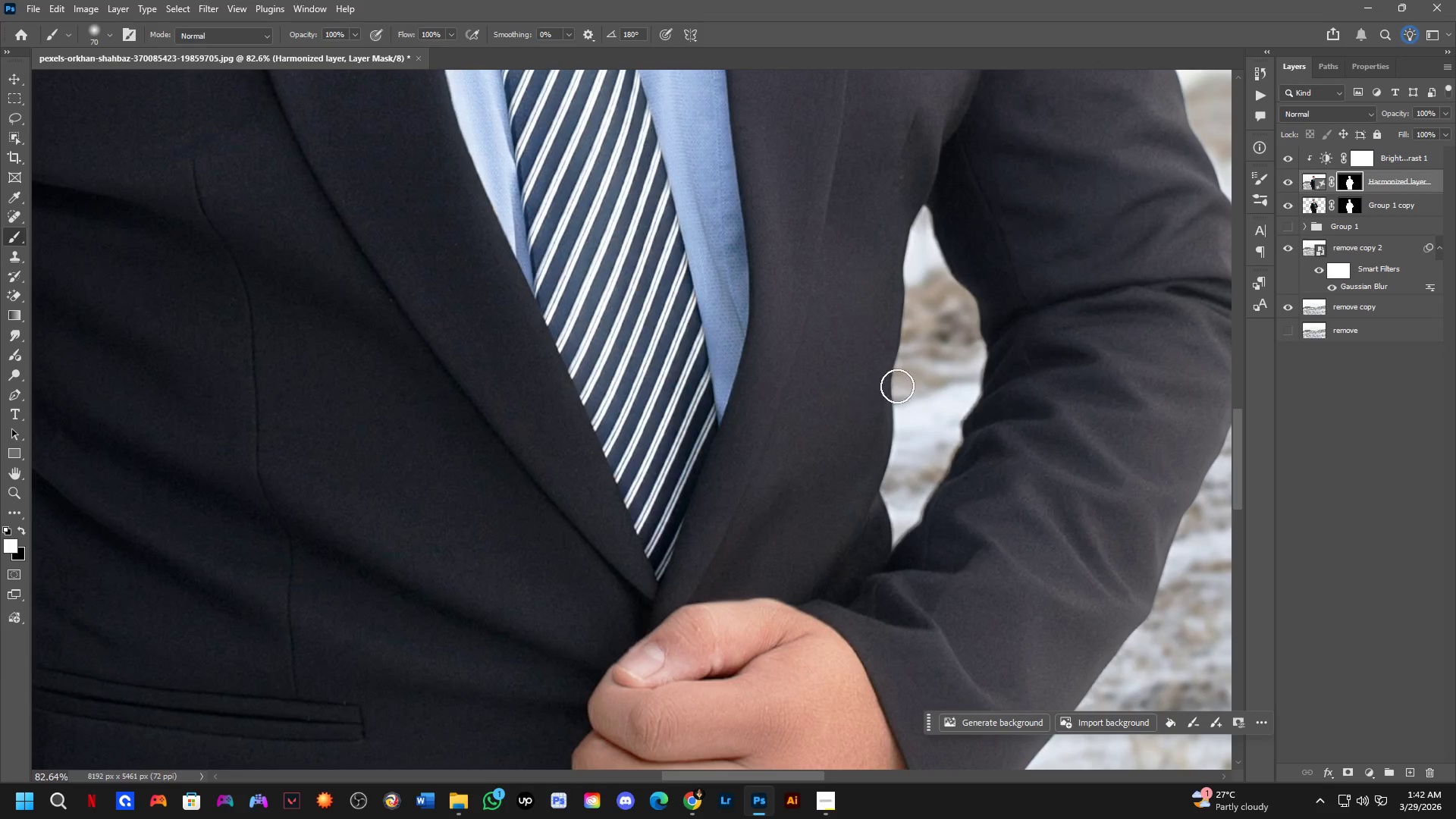 
left_click_drag(start_coordinate=[893, 386], to_coordinate=[883, 466])
 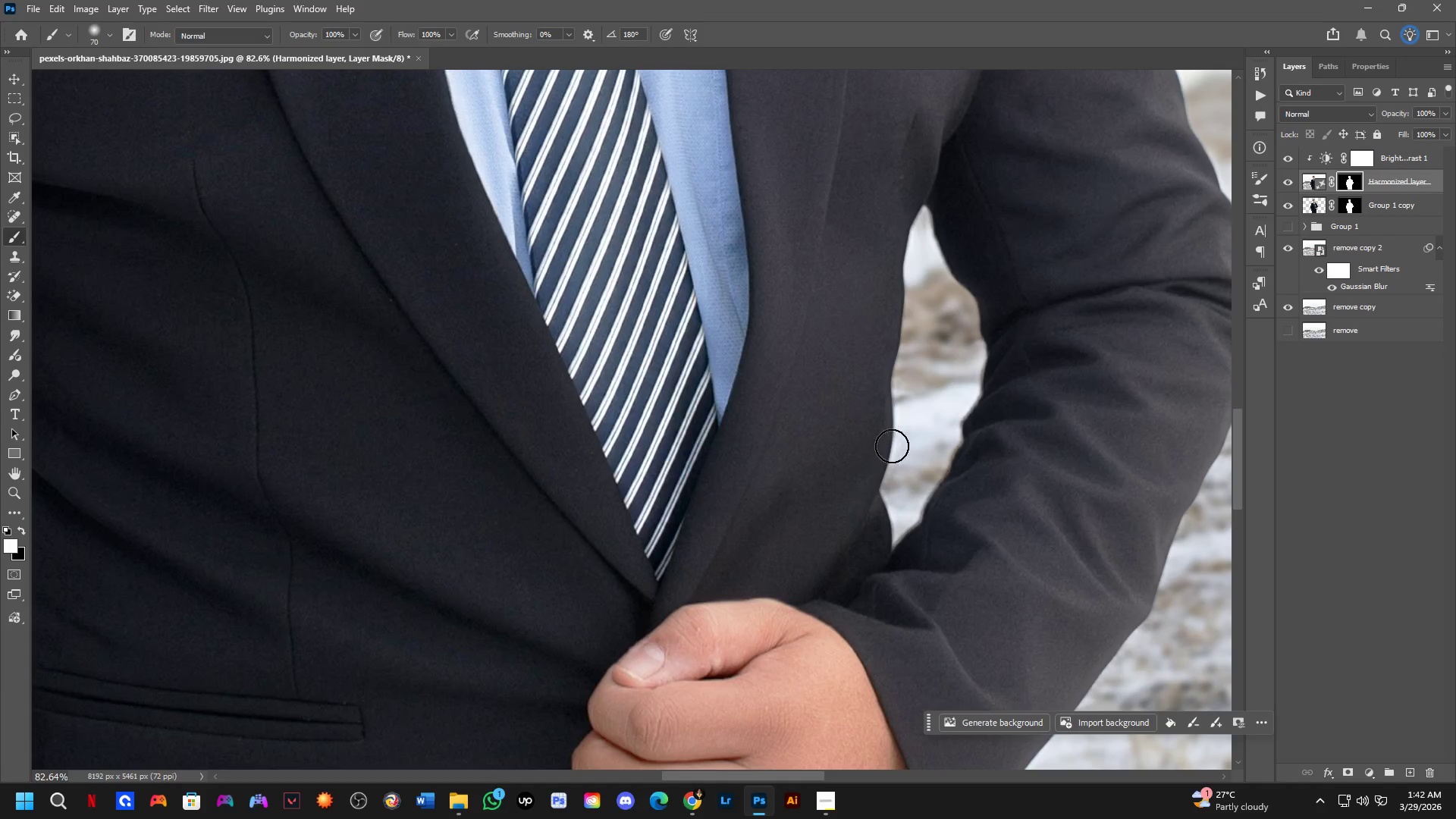 
left_click_drag(start_coordinate=[966, 491], to_coordinate=[937, 562])
 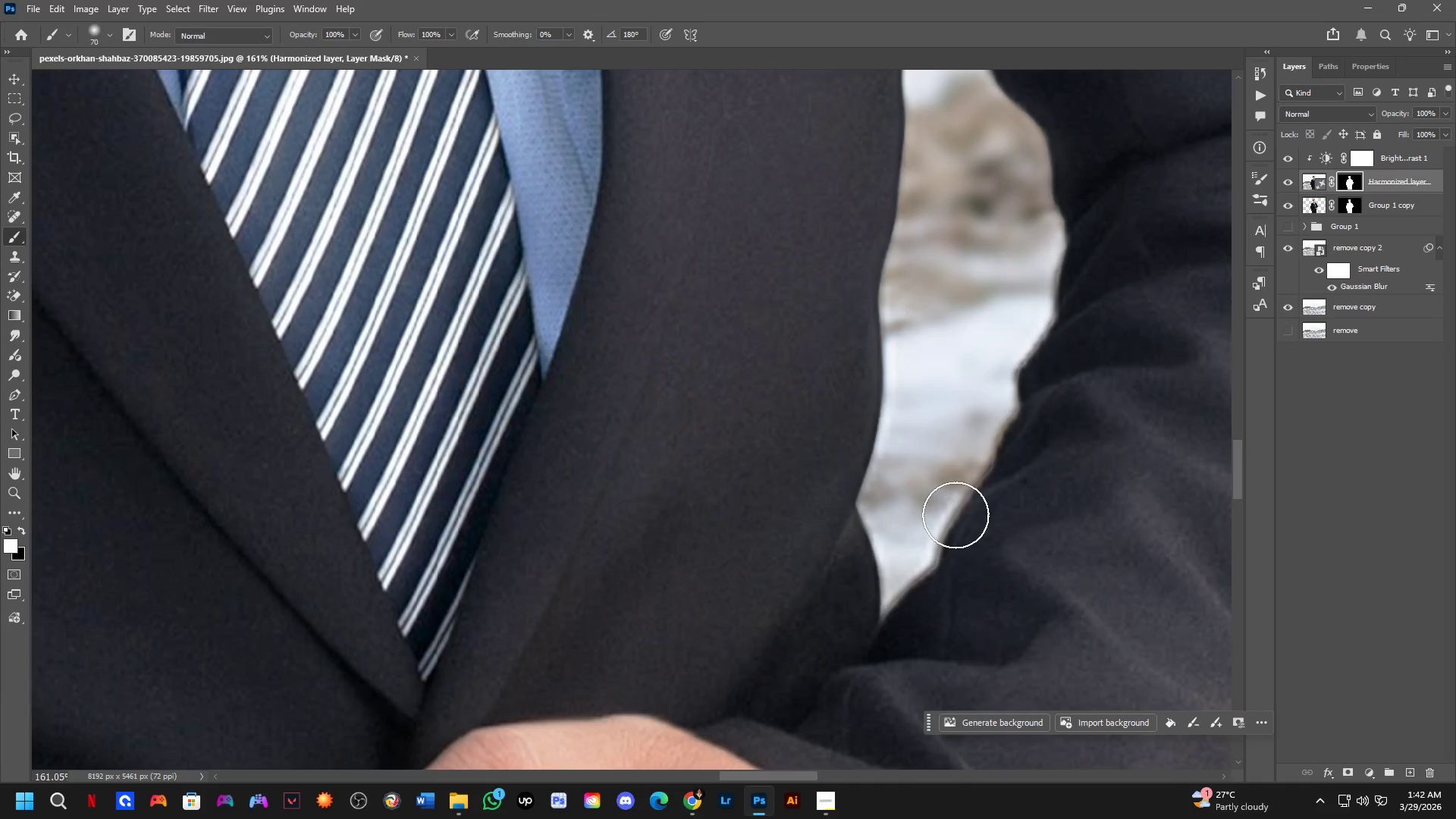 
scroll: coordinate [946, 508], scroll_direction: up, amount: 7.0
 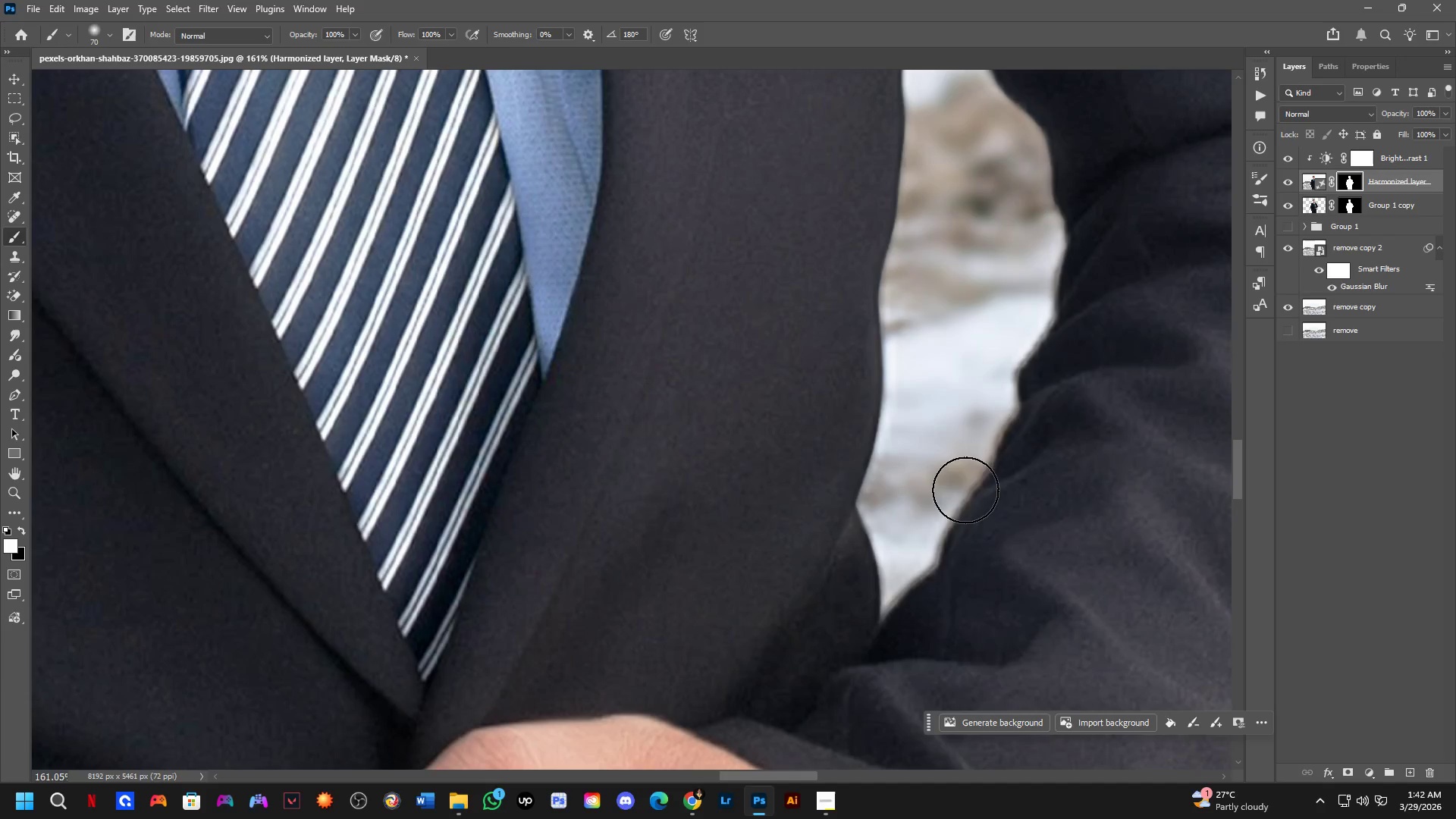 
key(Control+ControlLeft)
 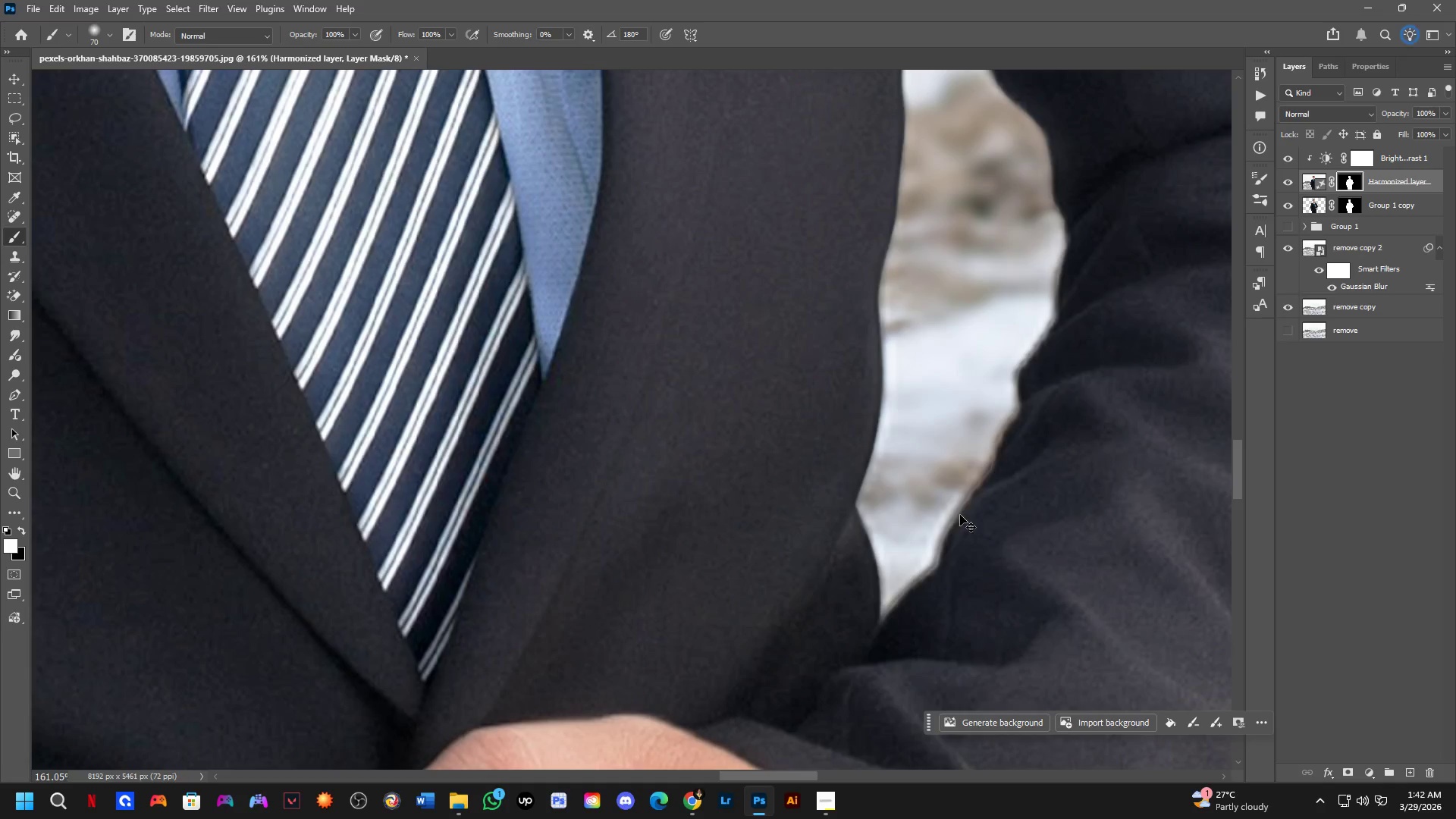 
key(Control+Z)
 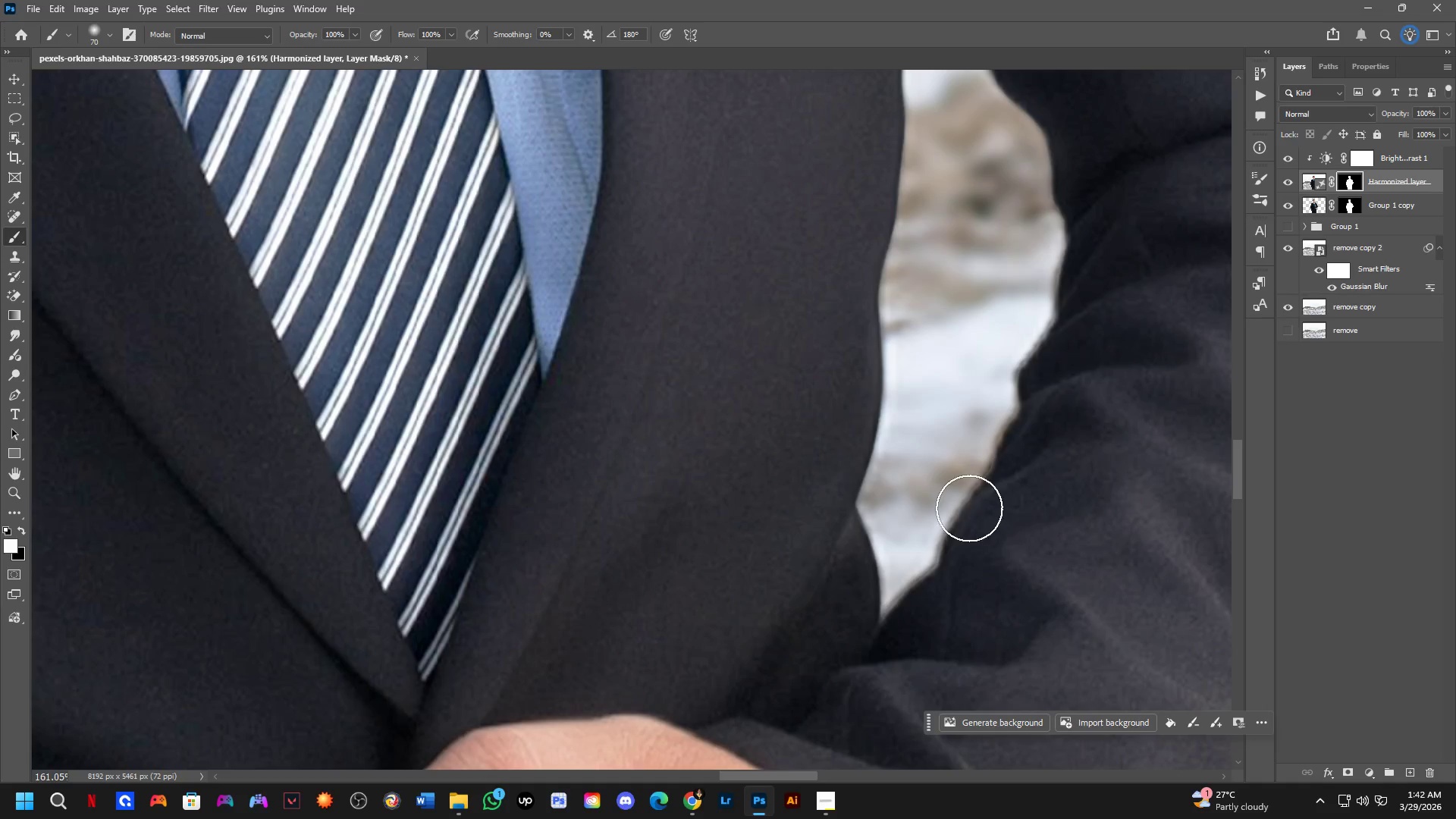 
key(X)
 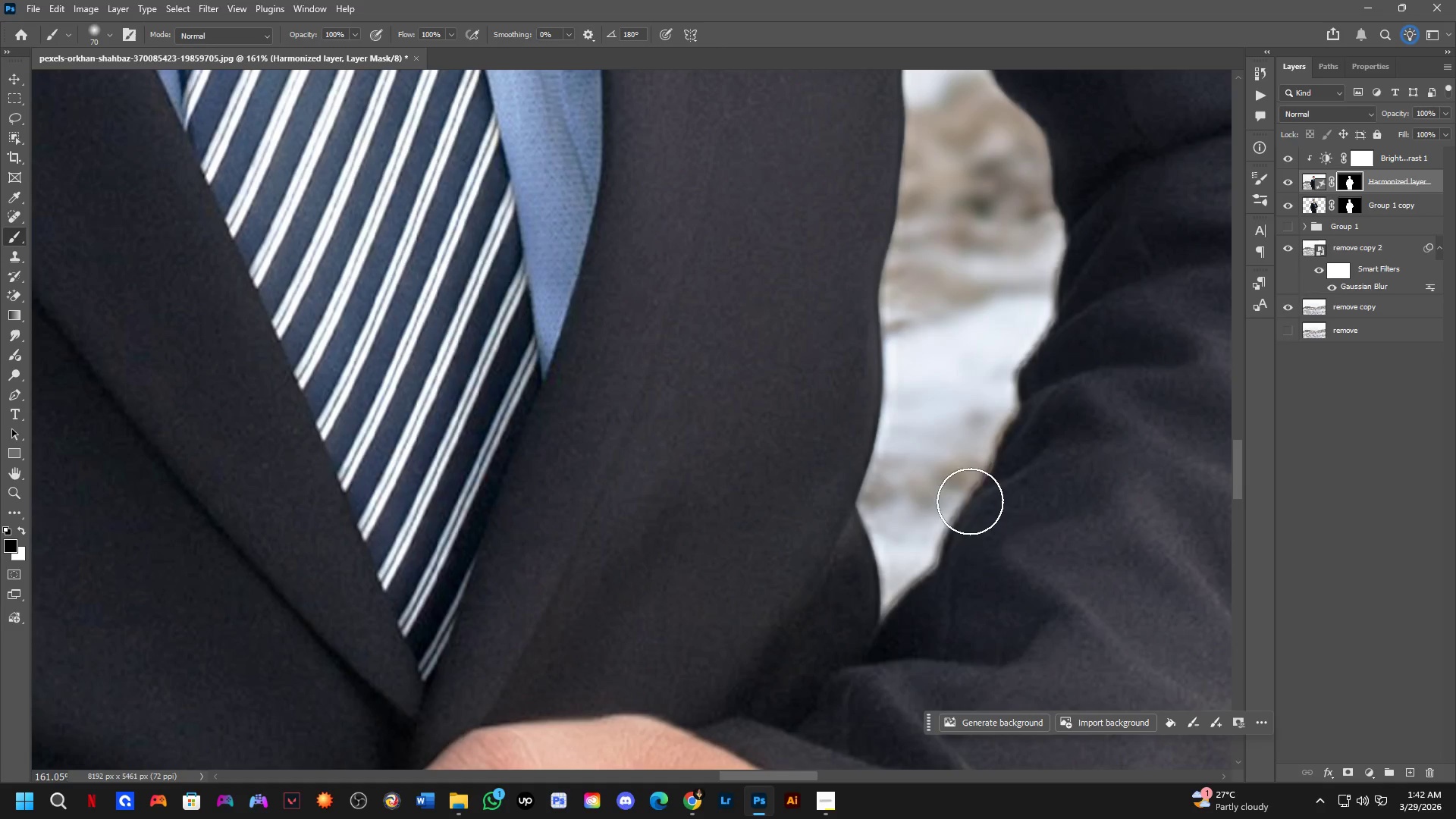 
left_click_drag(start_coordinate=[966, 503], to_coordinate=[869, 632])
 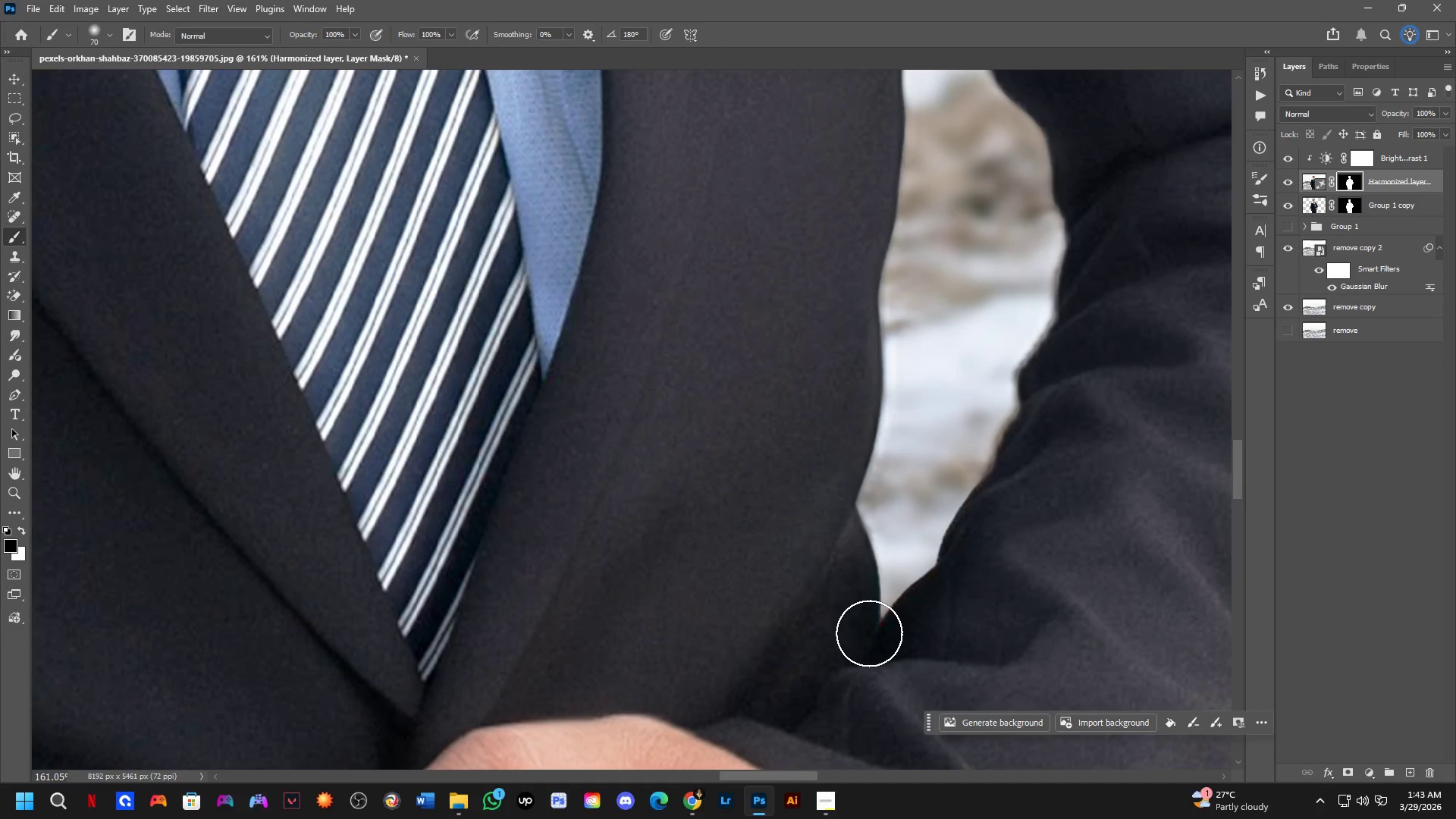 
hold_key(key=AltLeft, duration=0.5)
 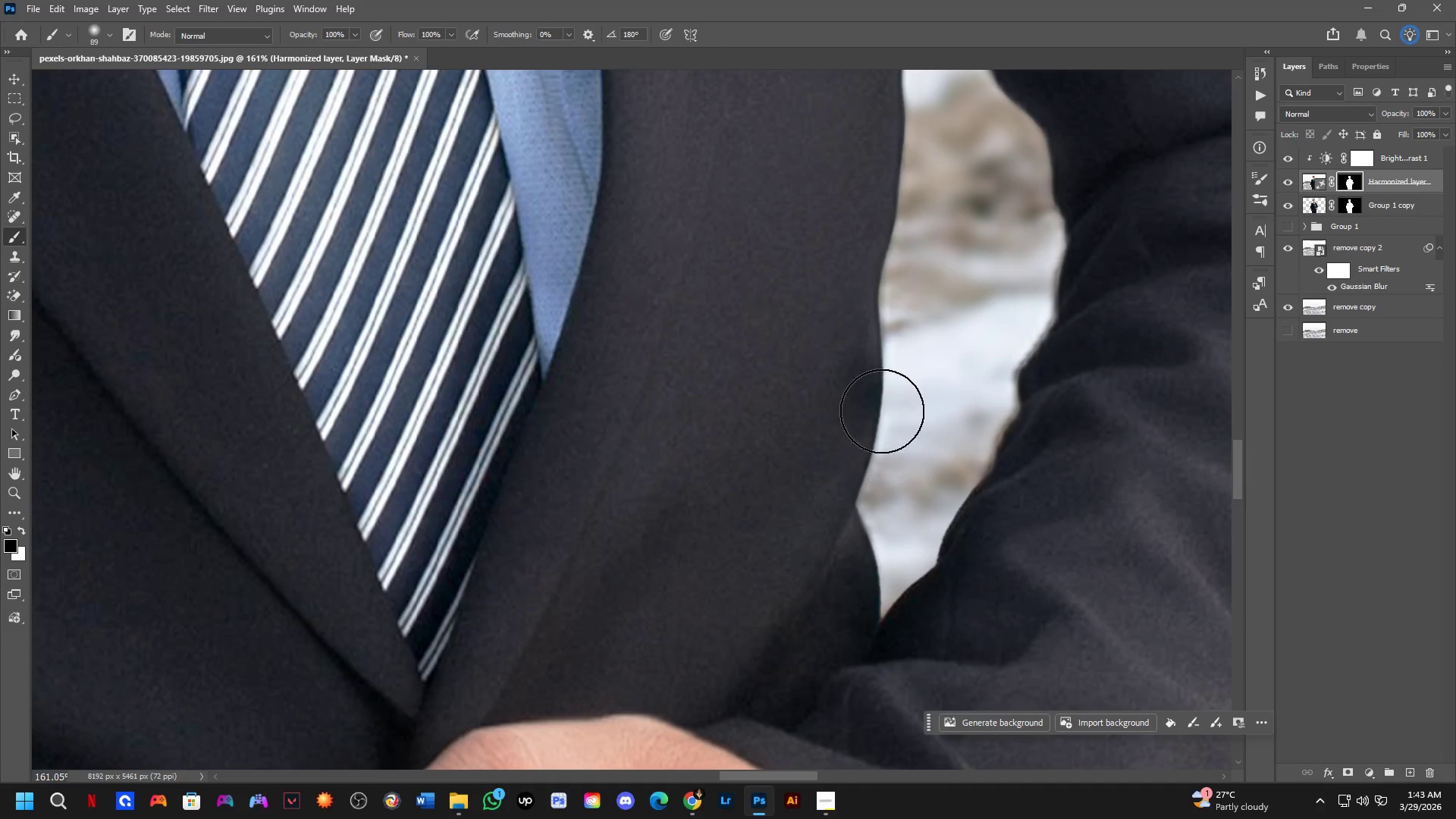 
left_click_drag(start_coordinate=[883, 392], to_coordinate=[891, 319])
 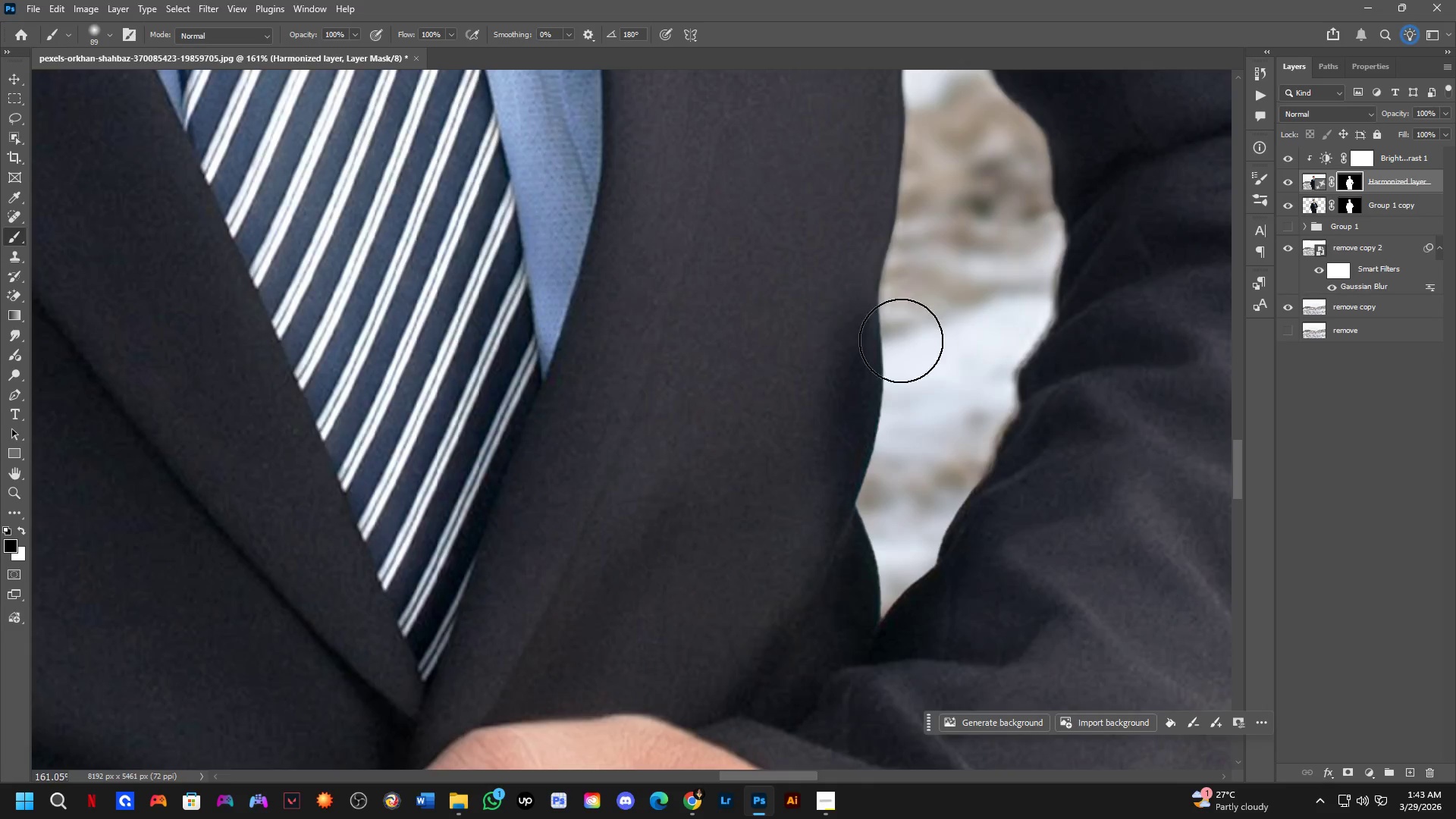 
hold_key(key=Space, duration=0.39)
 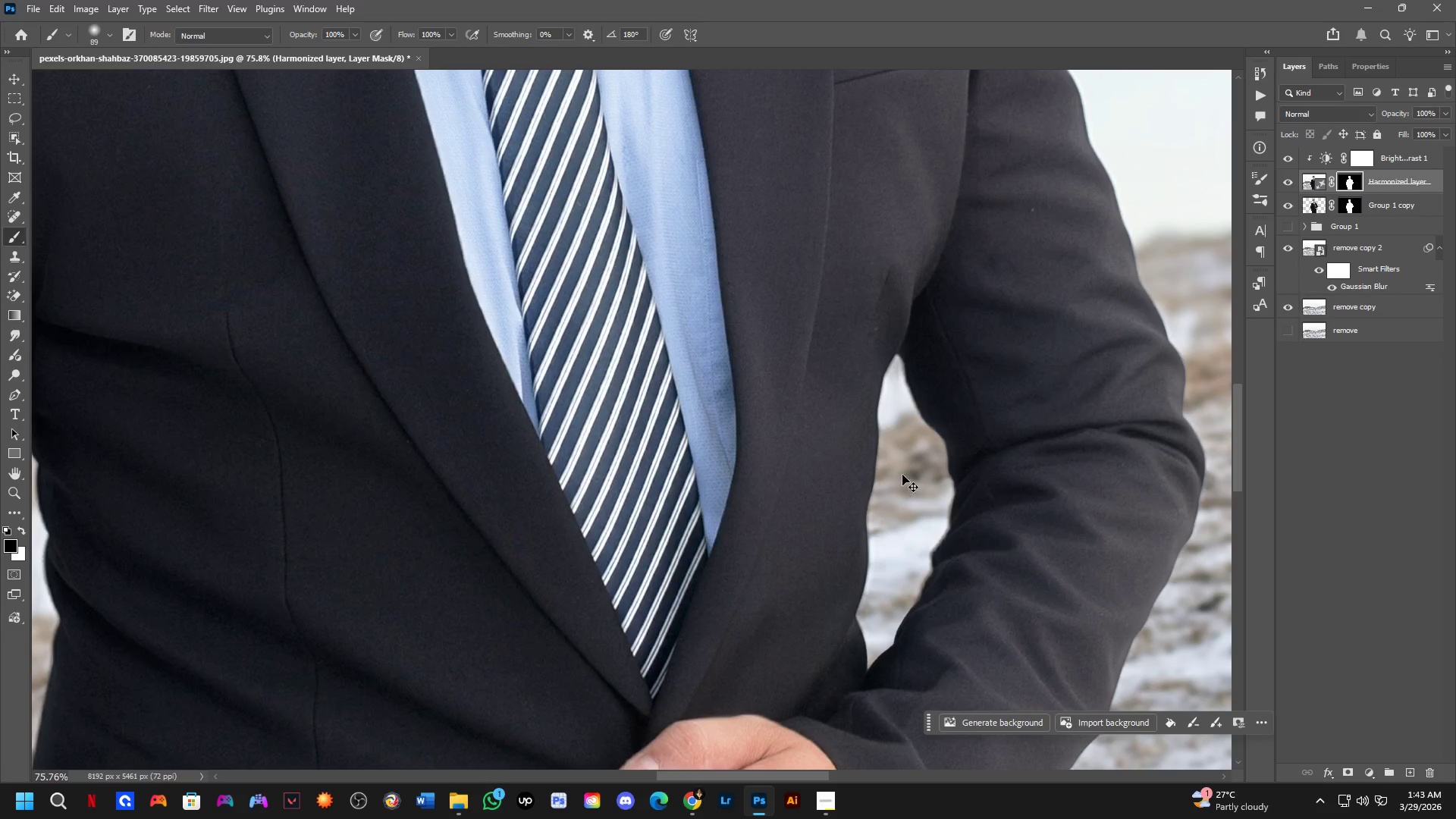 
left_click_drag(start_coordinate=[926, 404], to_coordinate=[902, 584])
 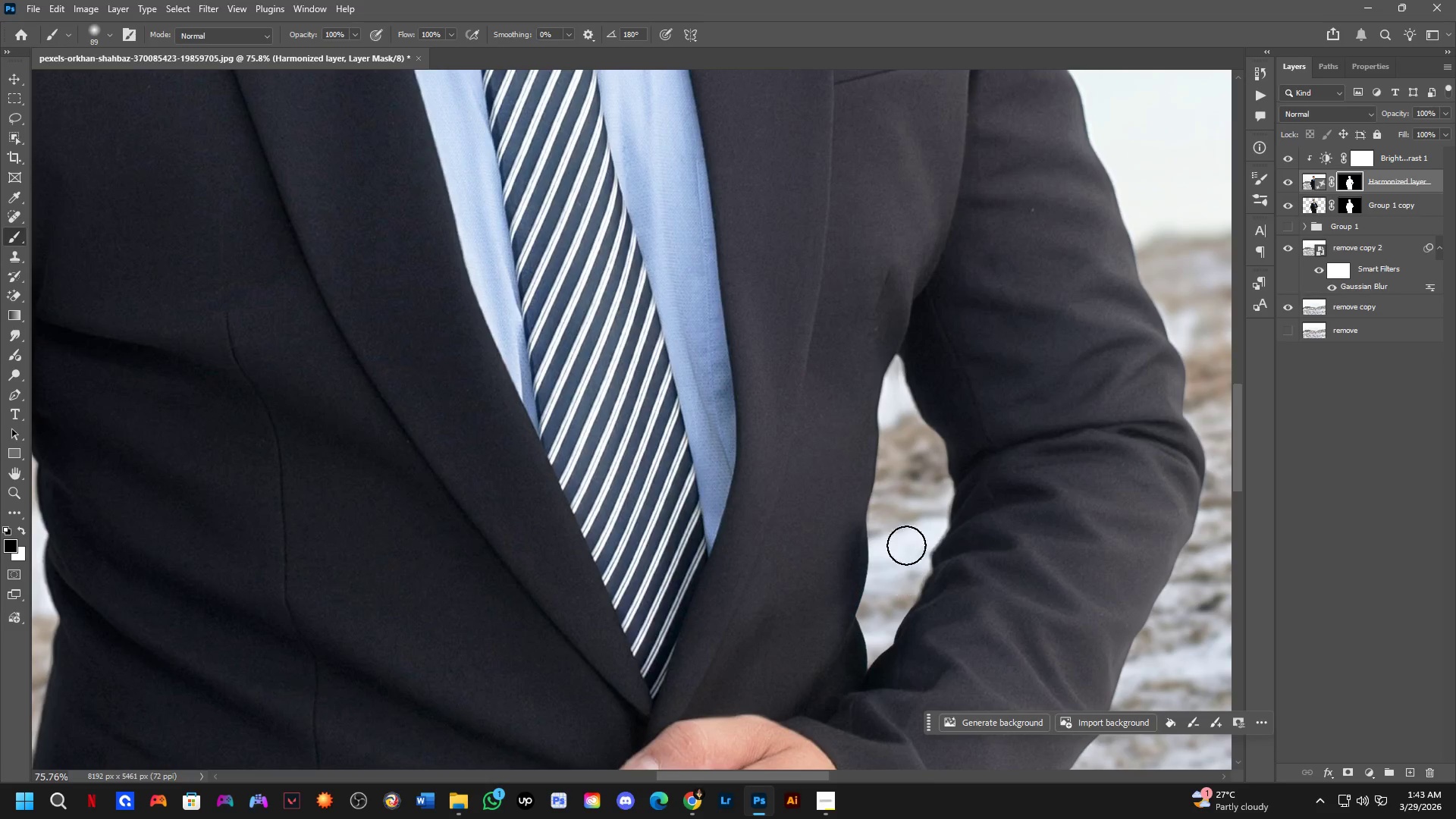 
scroll: coordinate [901, 390], scroll_direction: down, amount: 8.0
 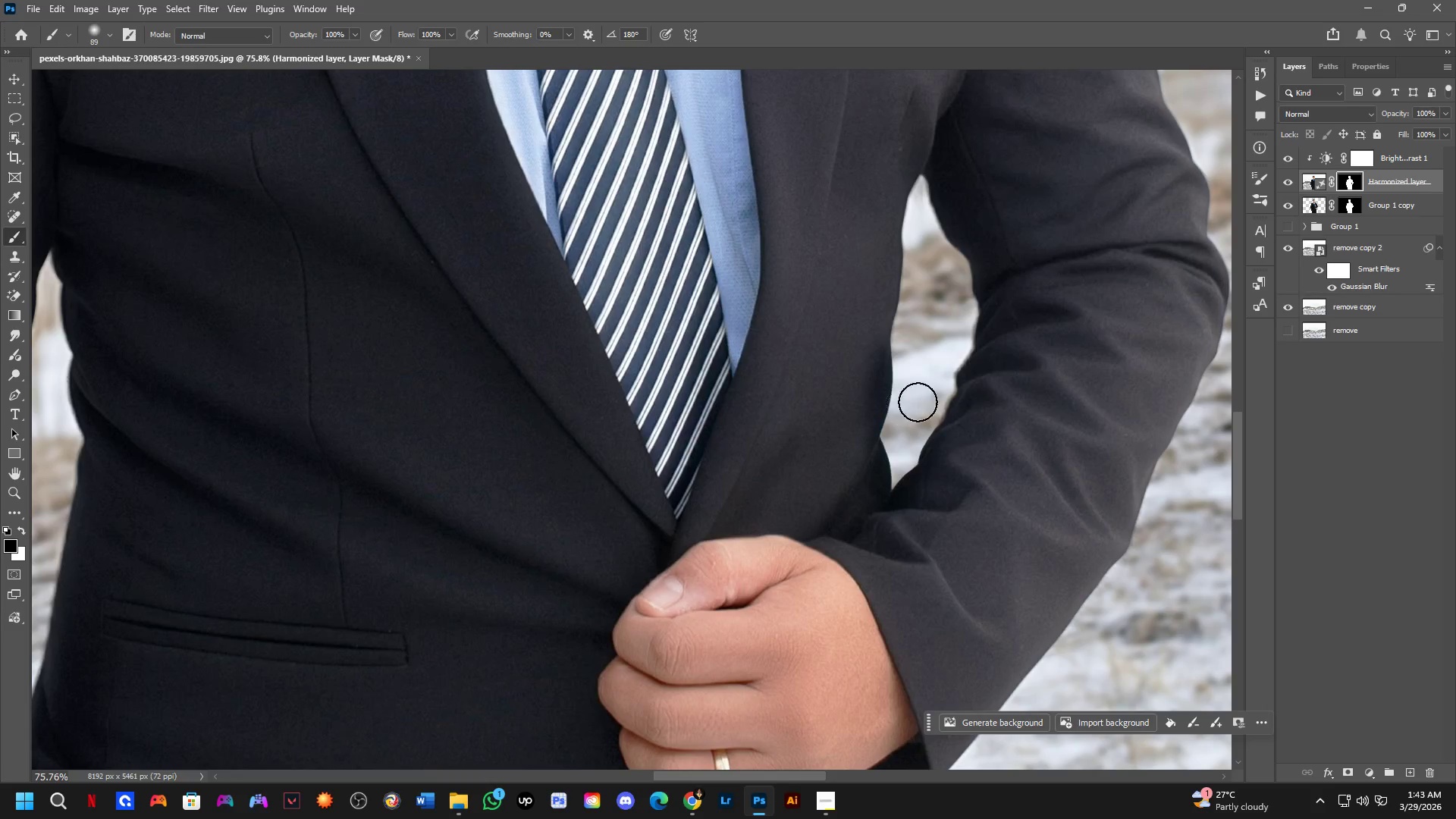 
key(Control+Z)
 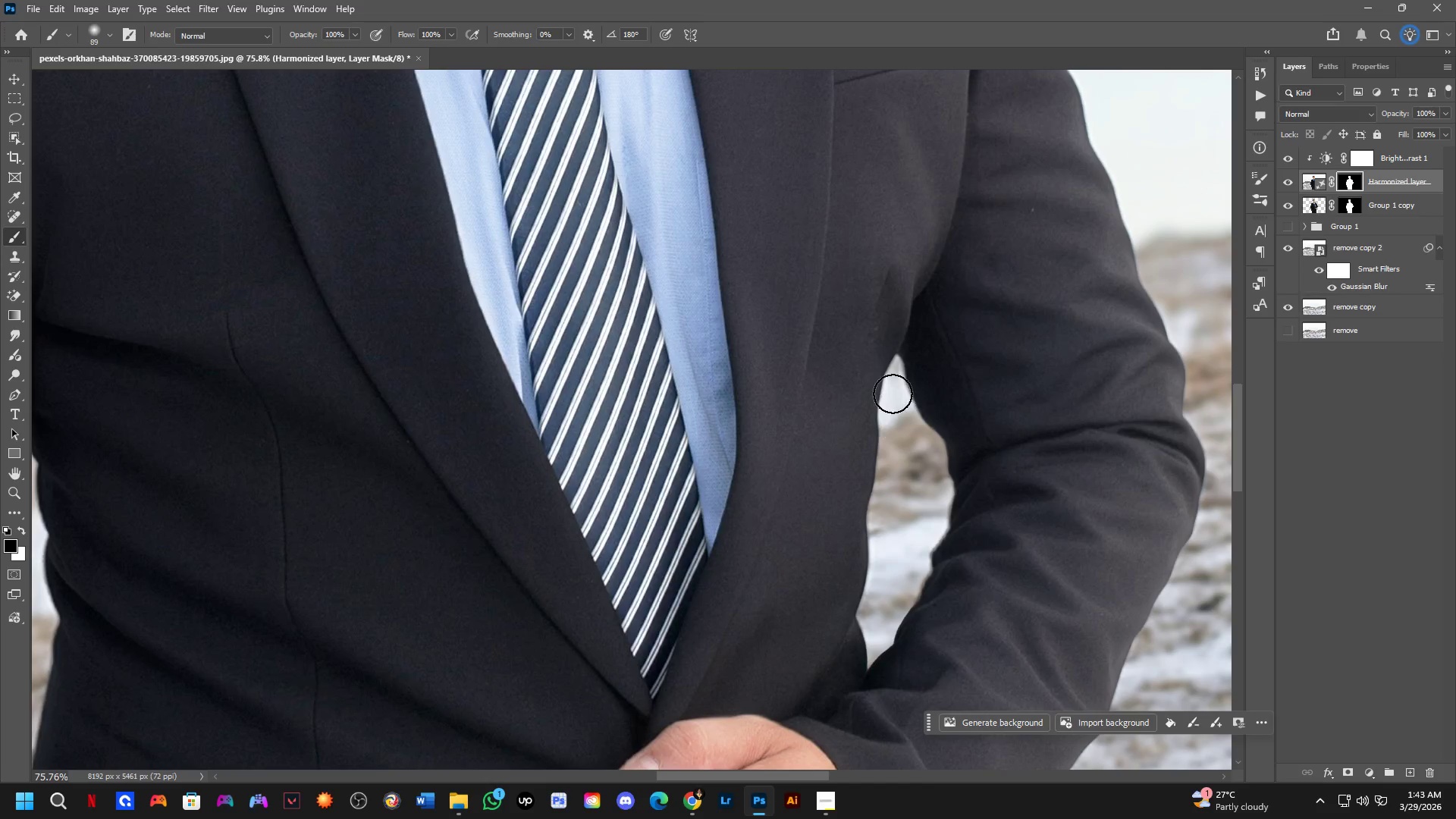 
left_click_drag(start_coordinate=[892, 368], to_coordinate=[930, 535])
 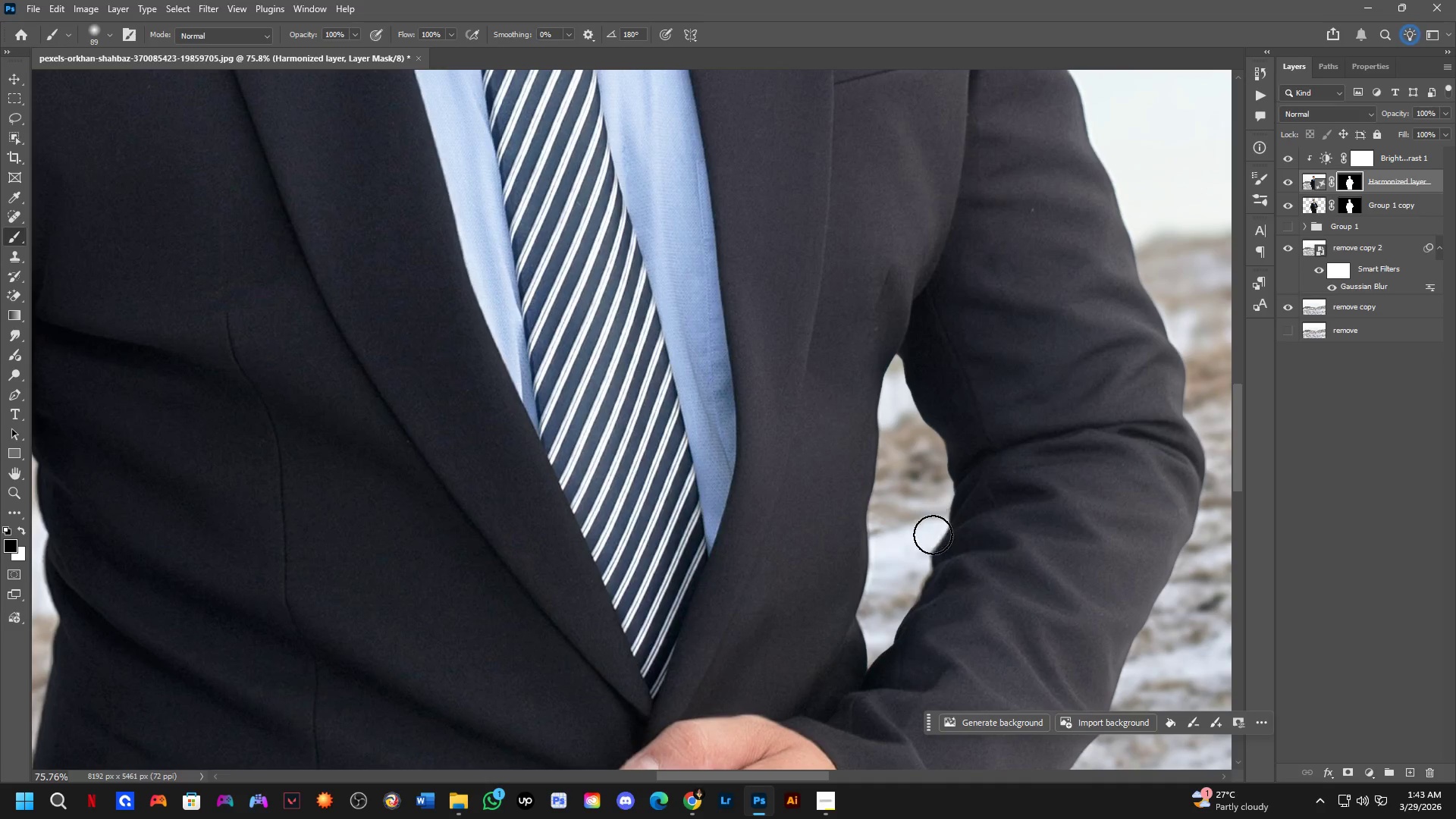 
key(Shift+ShiftLeft)
 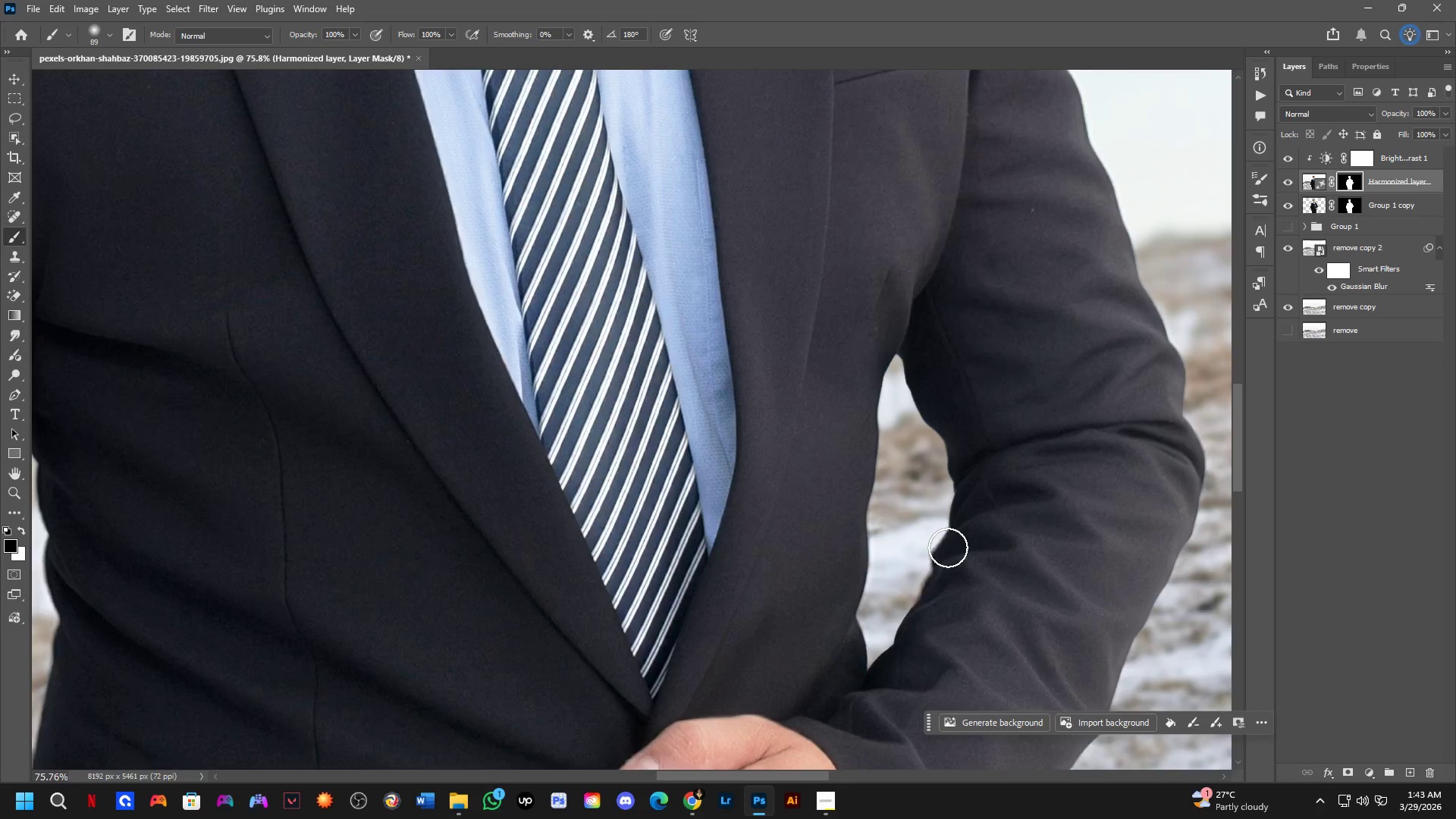 
hold_key(key=Space, duration=0.7)
 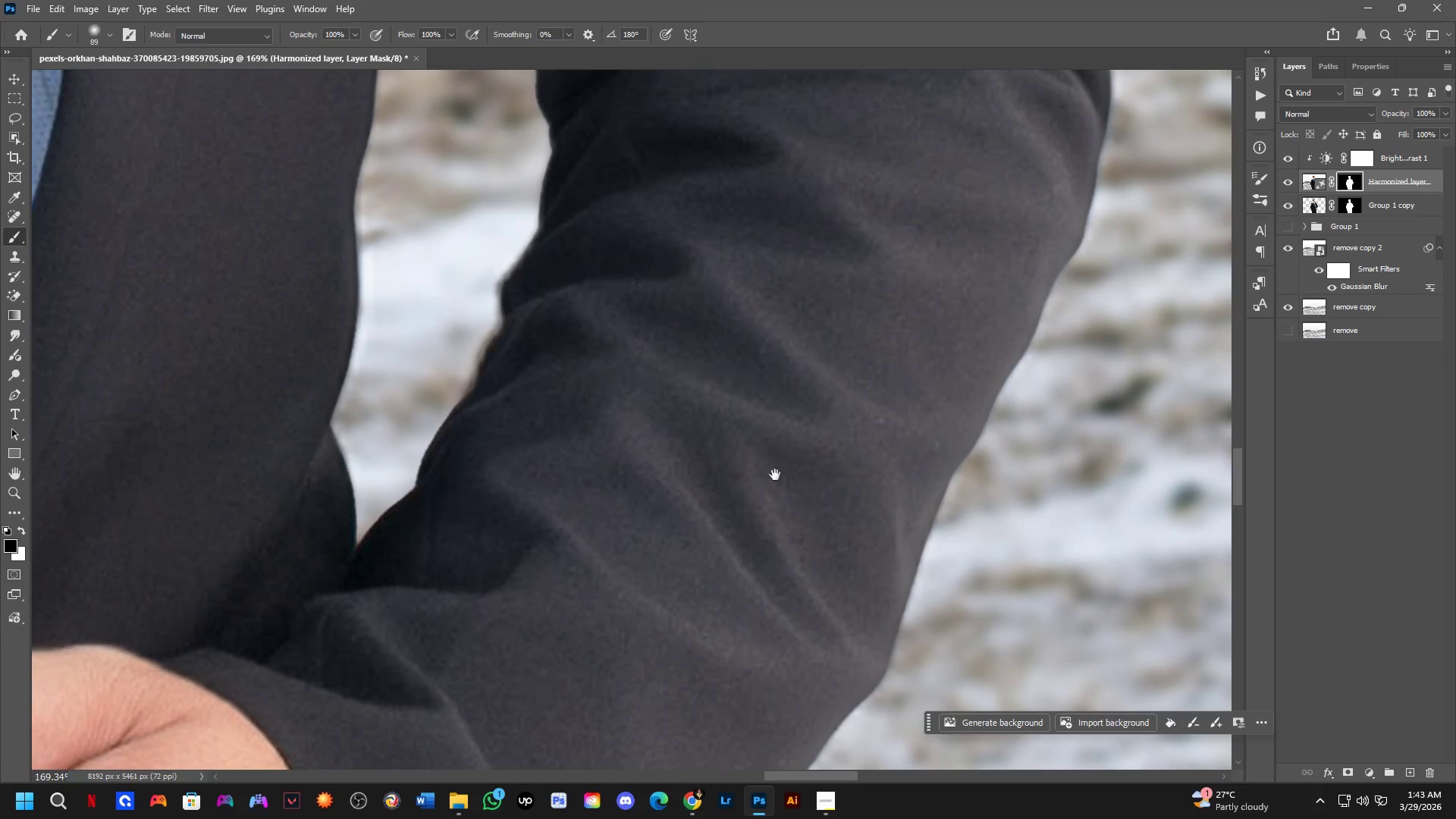 
left_click_drag(start_coordinate=[1018, 588], to_coordinate=[564, 279])
 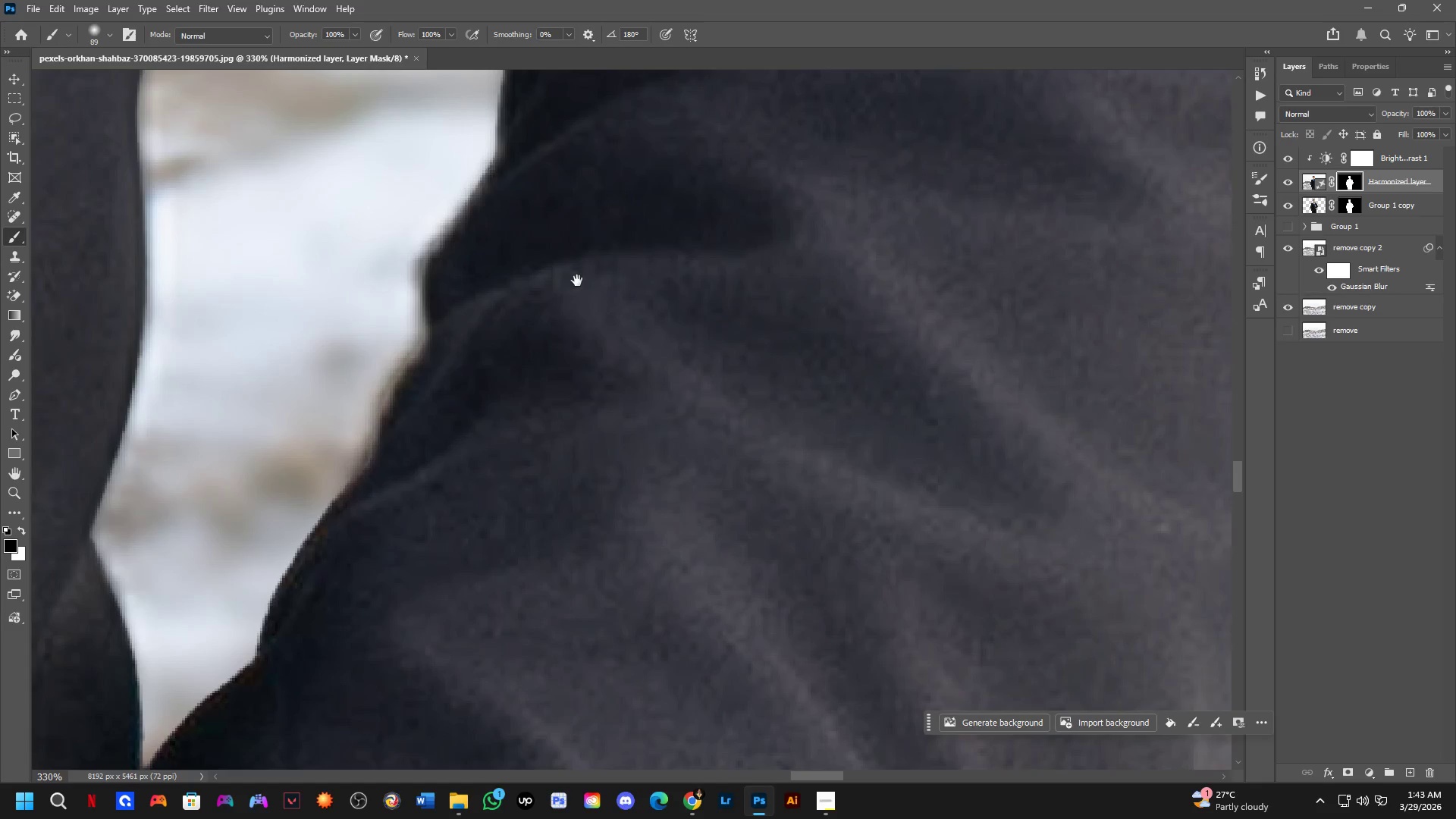 
scroll: coordinate [954, 560], scroll_direction: up, amount: 4.0
 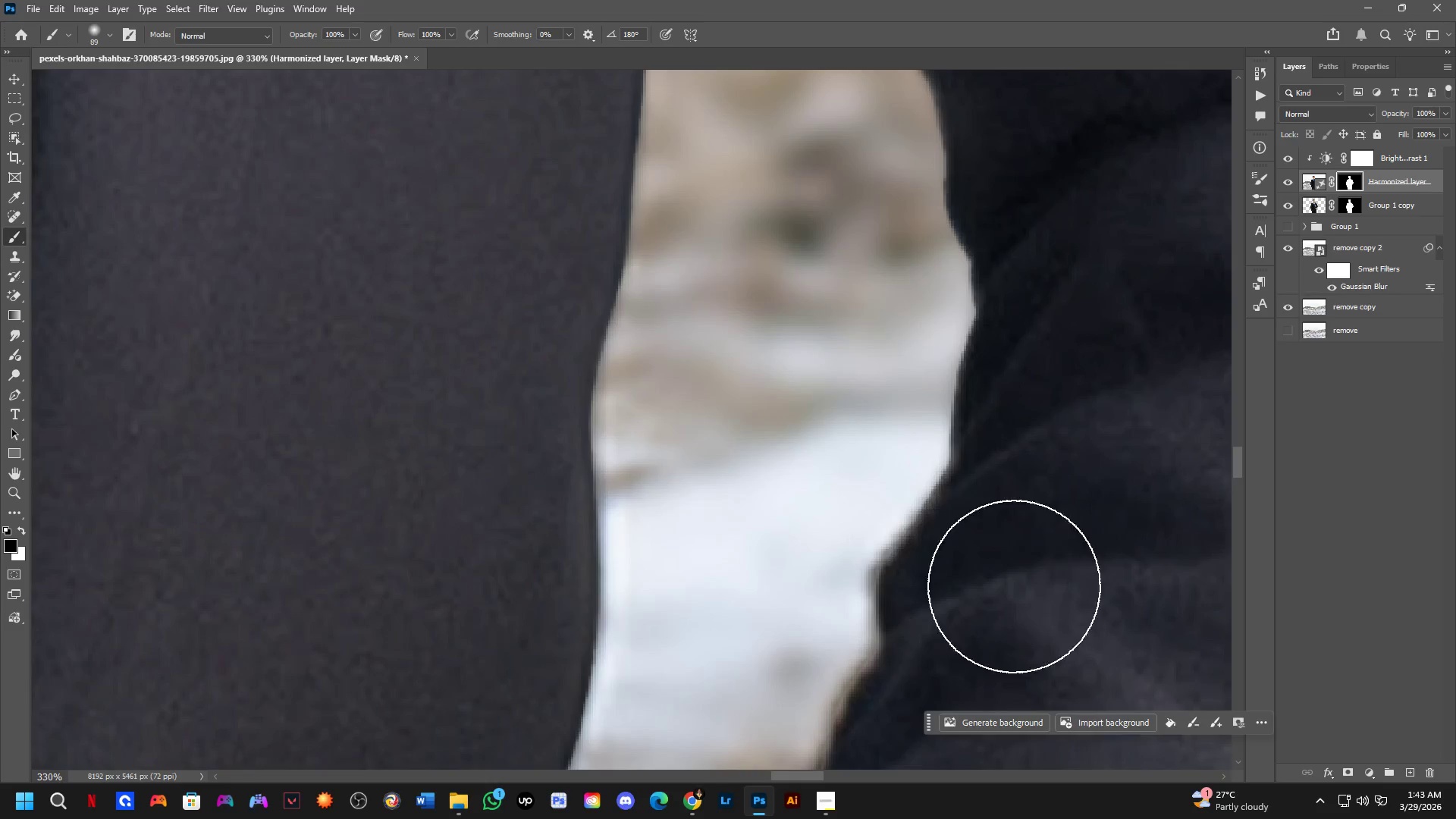 
hold_key(key=Space, duration=1.5)
 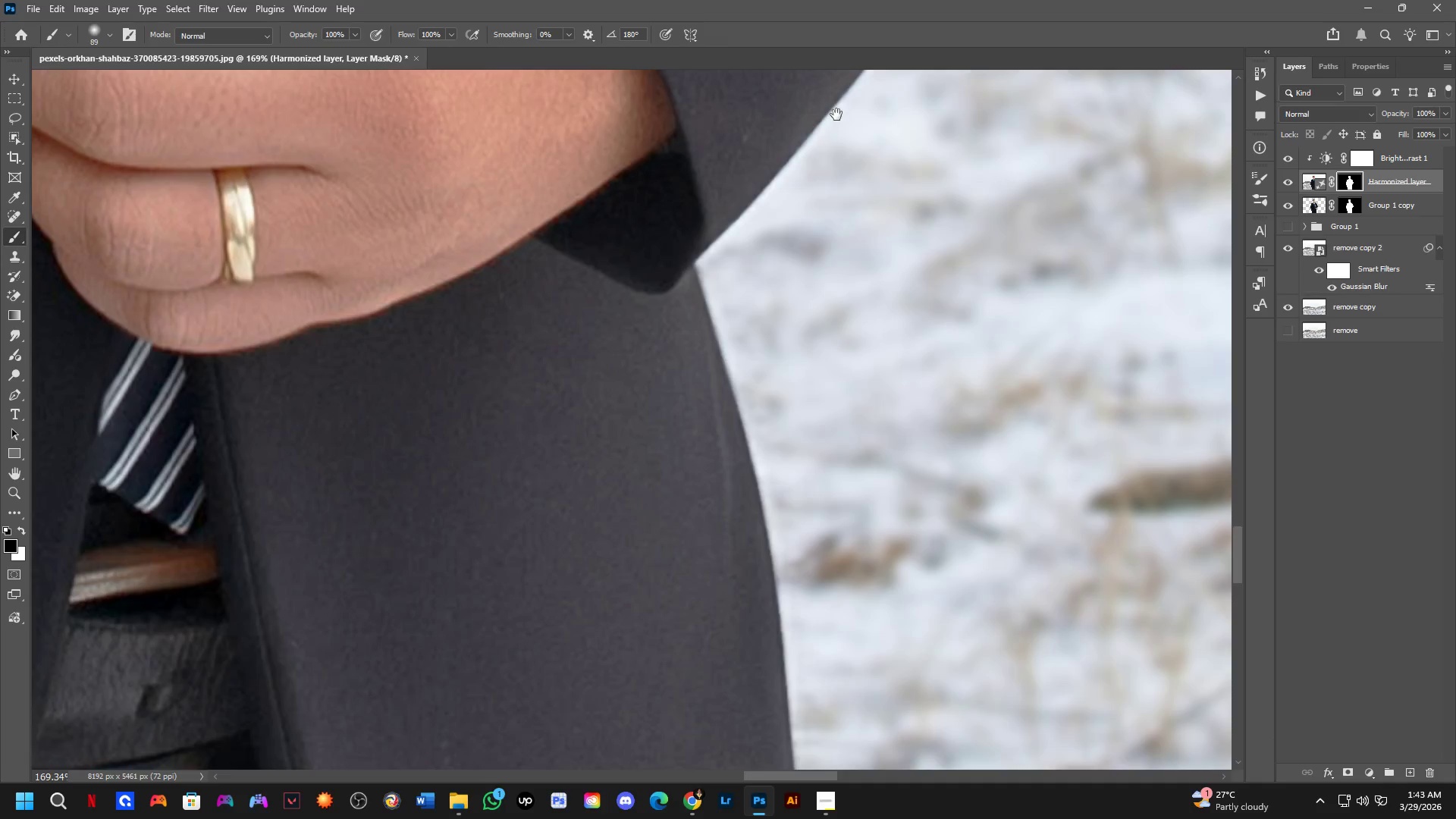 
left_click_drag(start_coordinate=[775, 475], to_coordinate=[793, 226])
 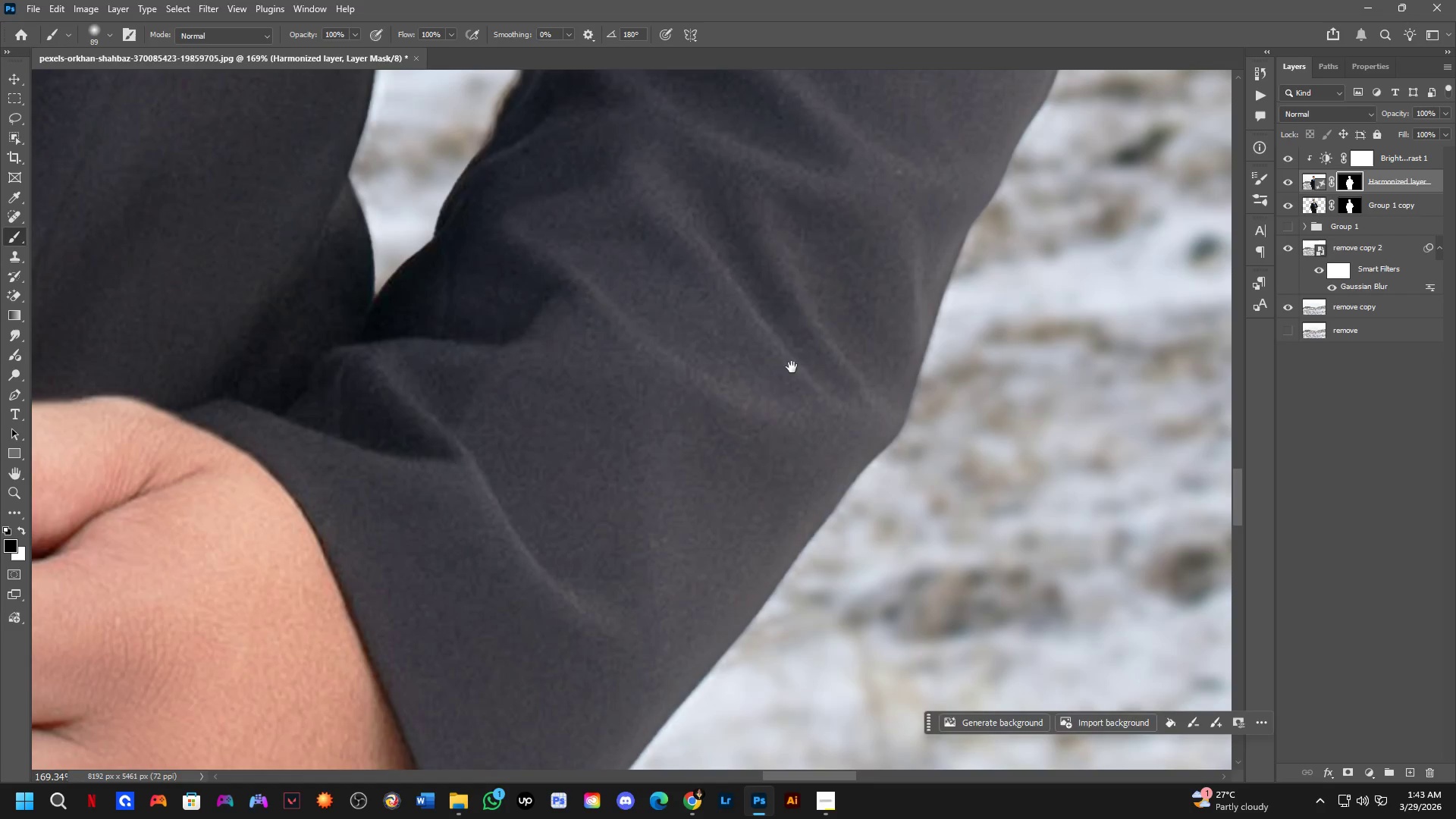 
scroll: coordinate [594, 344], scroll_direction: down, amount: 7.0
 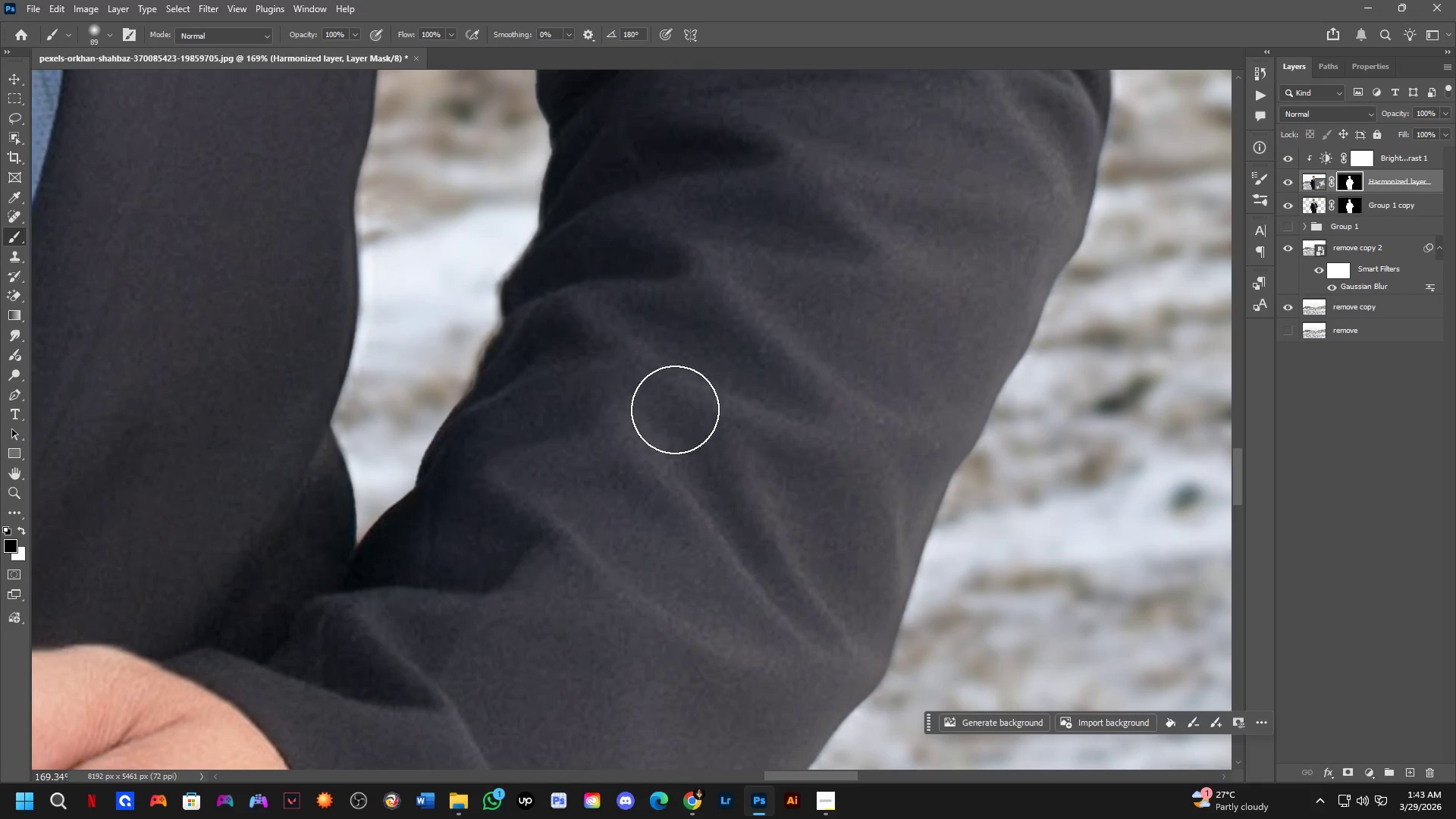 
left_click_drag(start_coordinate=[748, 456], to_coordinate=[873, 85])
 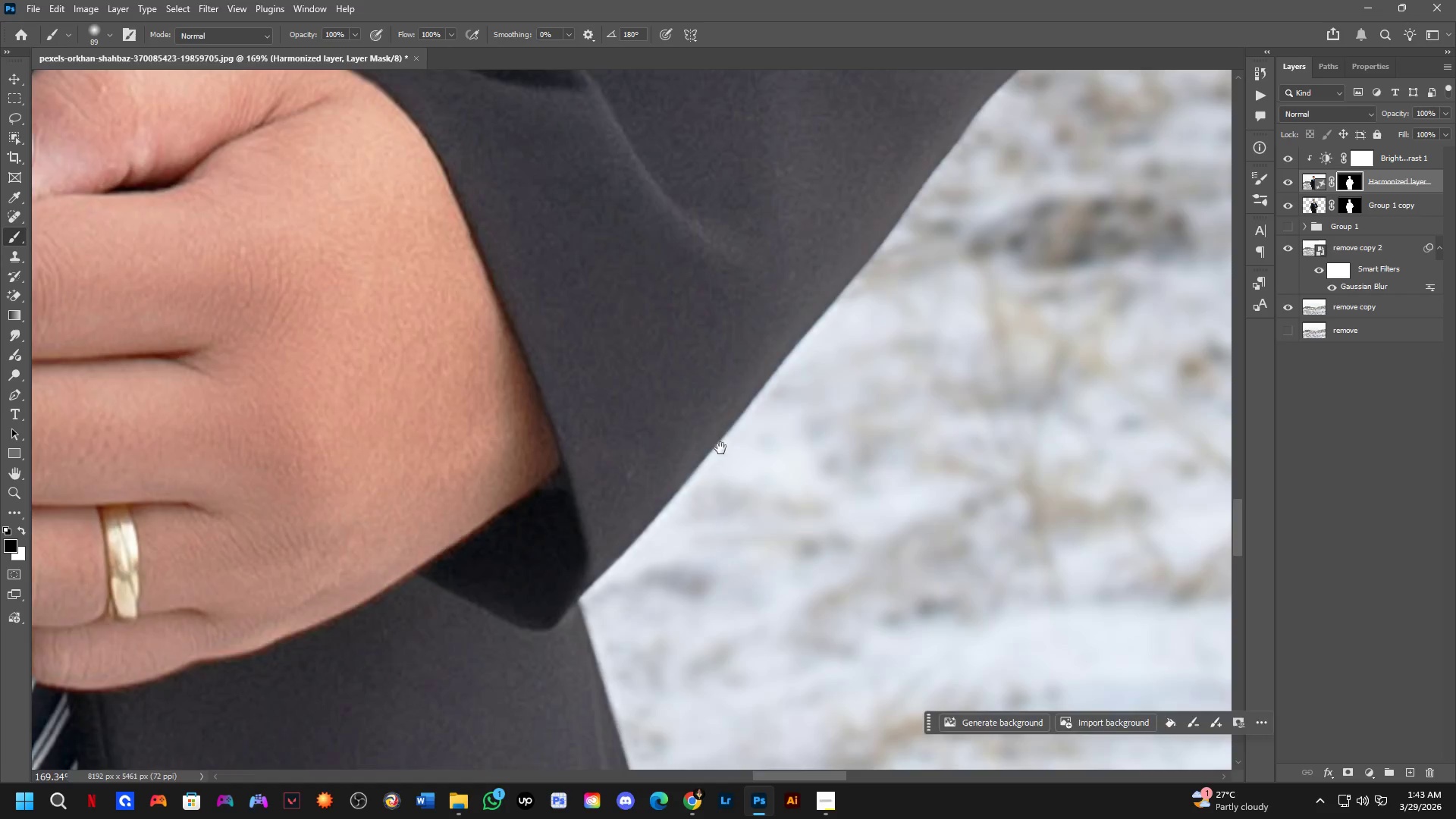 
left_click_drag(start_coordinate=[720, 448], to_coordinate=[902, 576])
 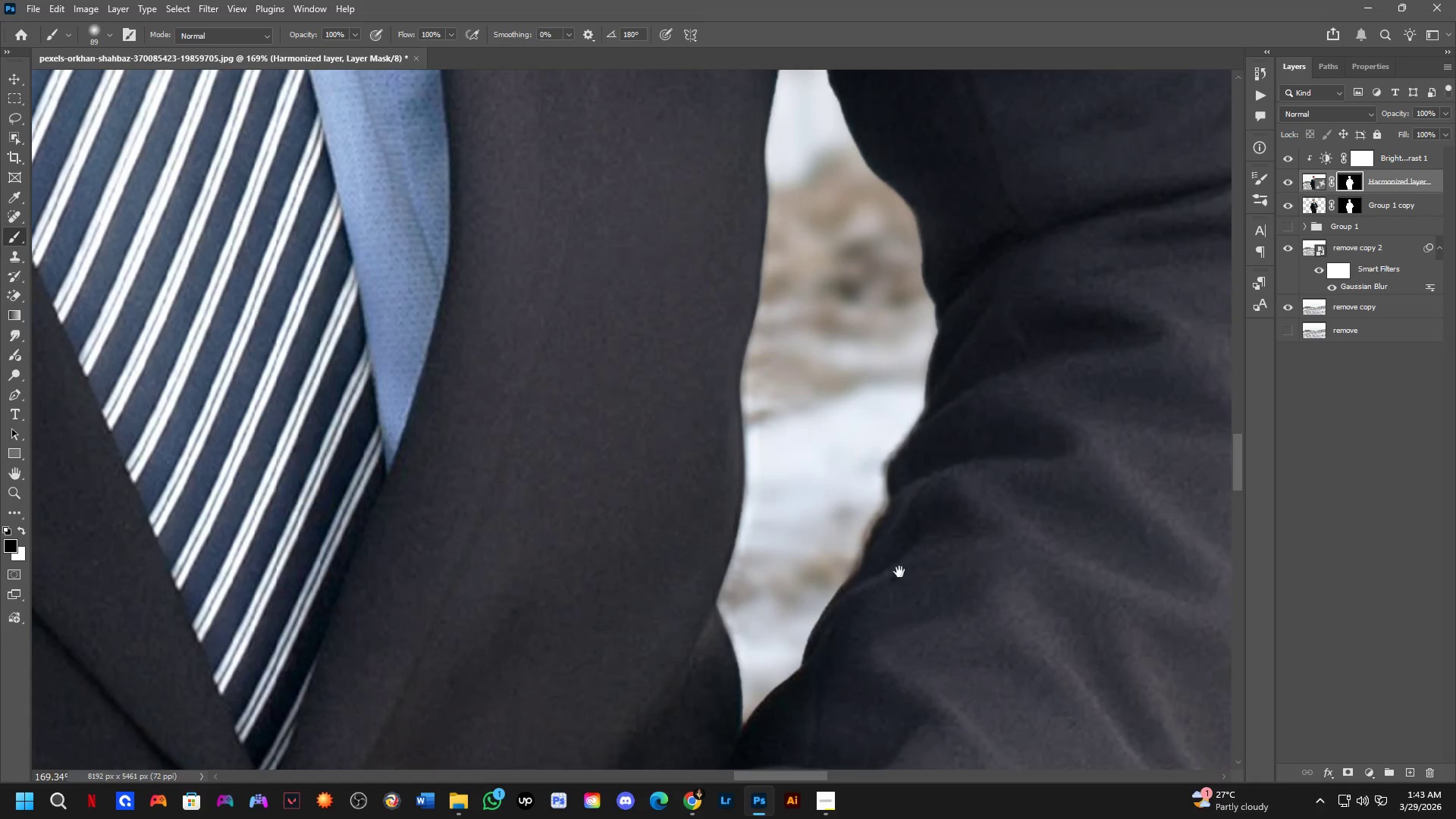 
hold_key(key=Space, duration=1.5)
 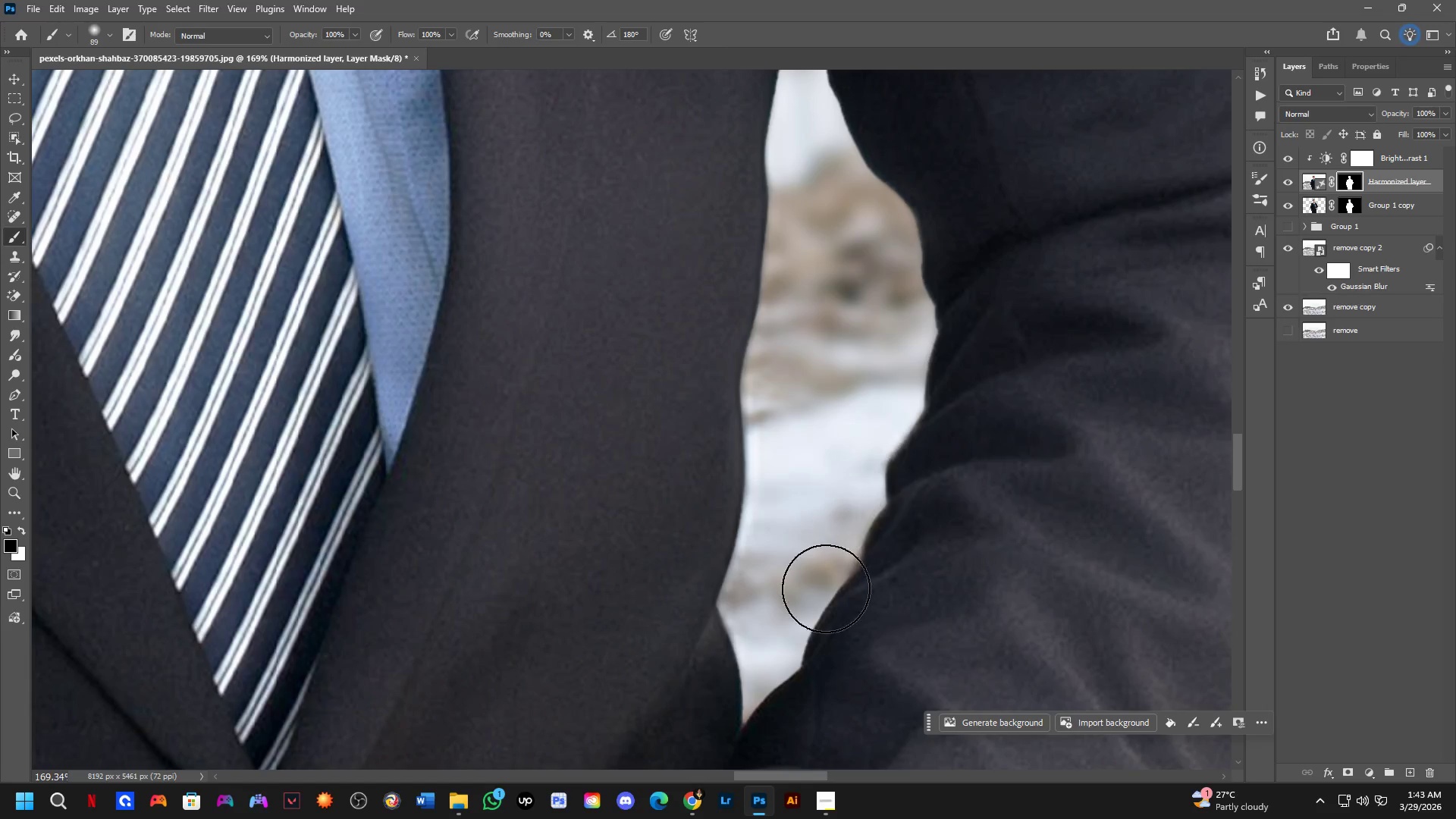 
left_click_drag(start_coordinate=[889, 291], to_coordinate=[899, 573])
 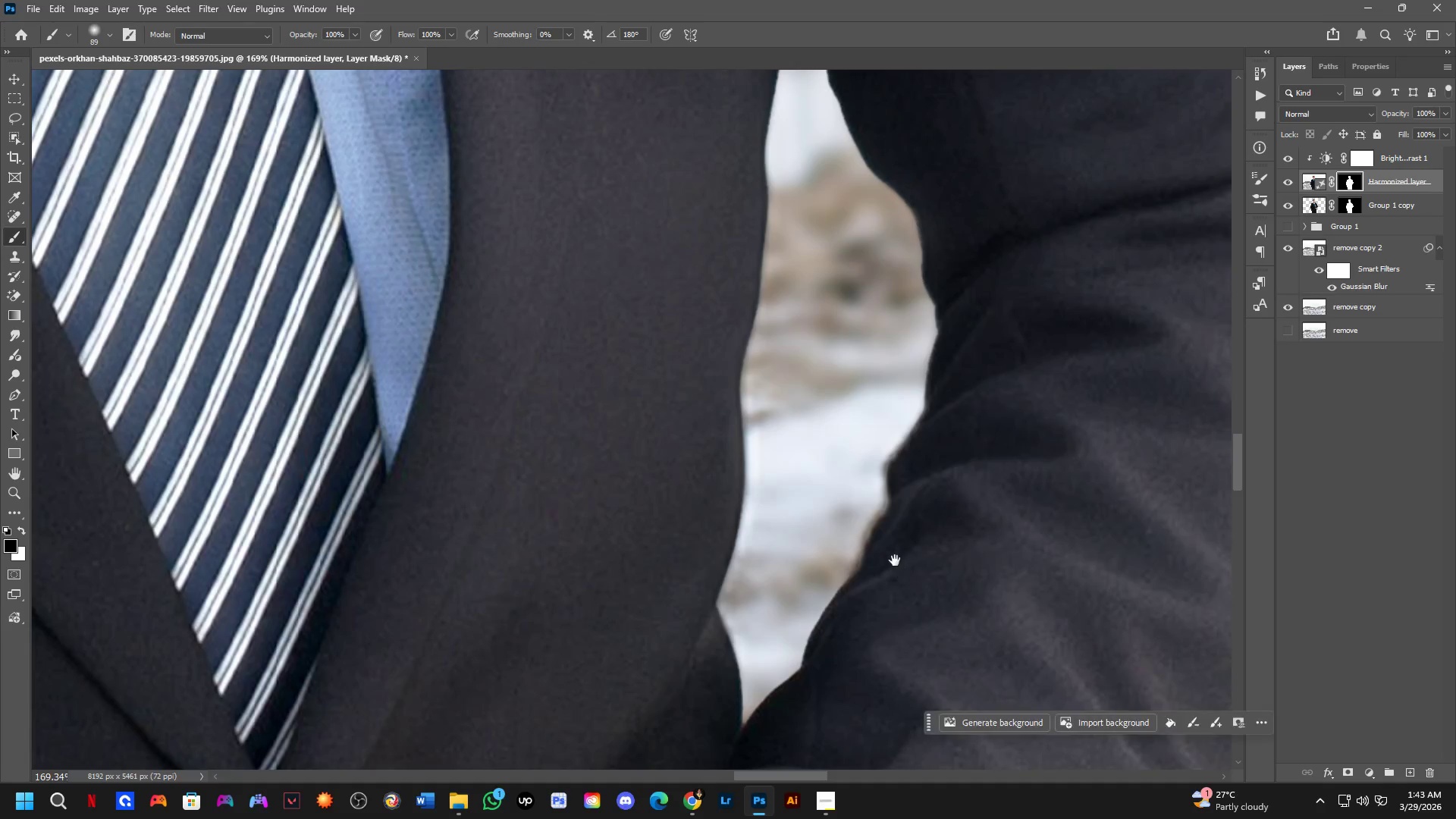 
key(Space)
 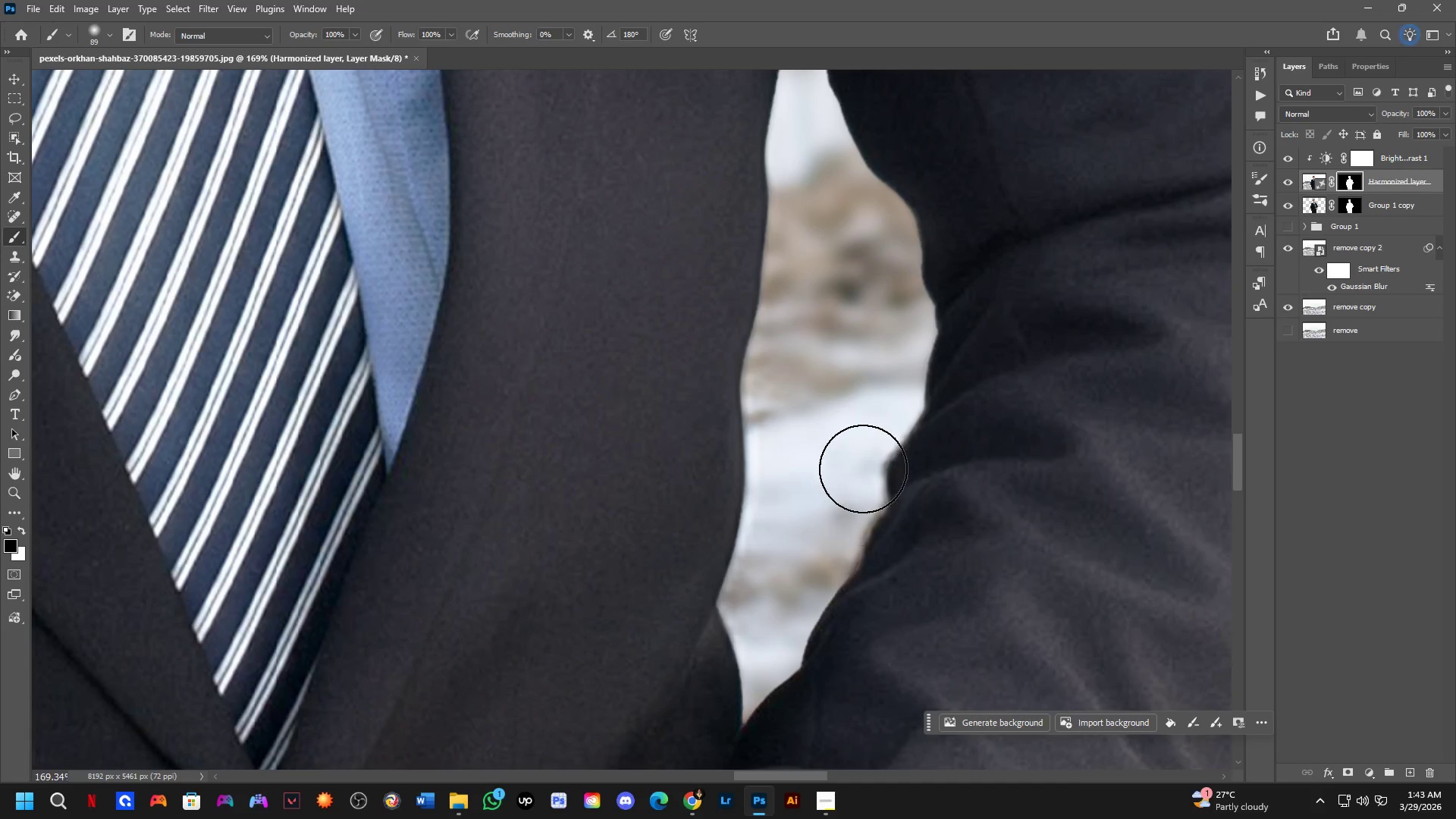 
left_click_drag(start_coordinate=[856, 484], to_coordinate=[786, 297])
 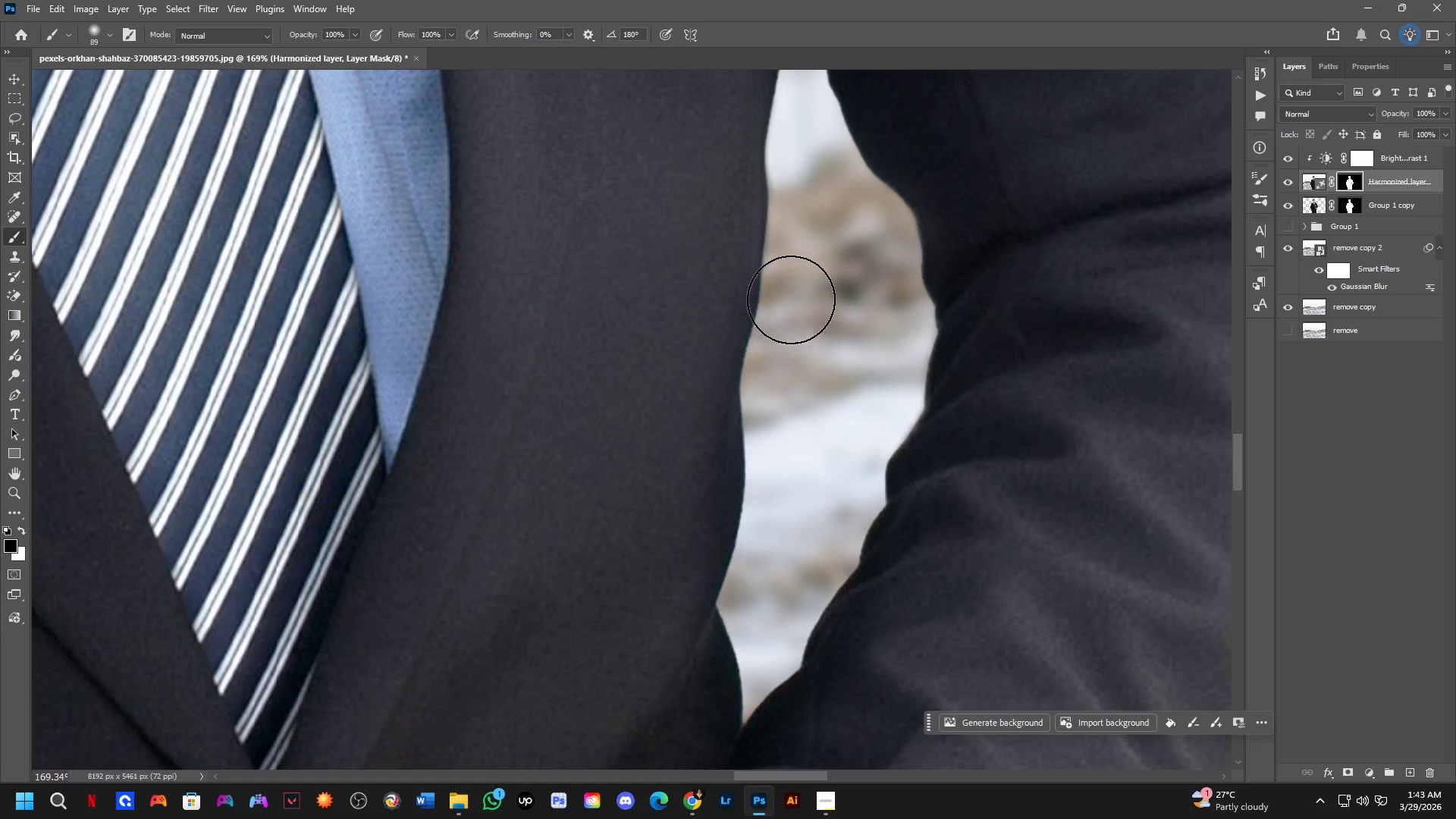 
hold_key(key=Space, duration=0.36)
 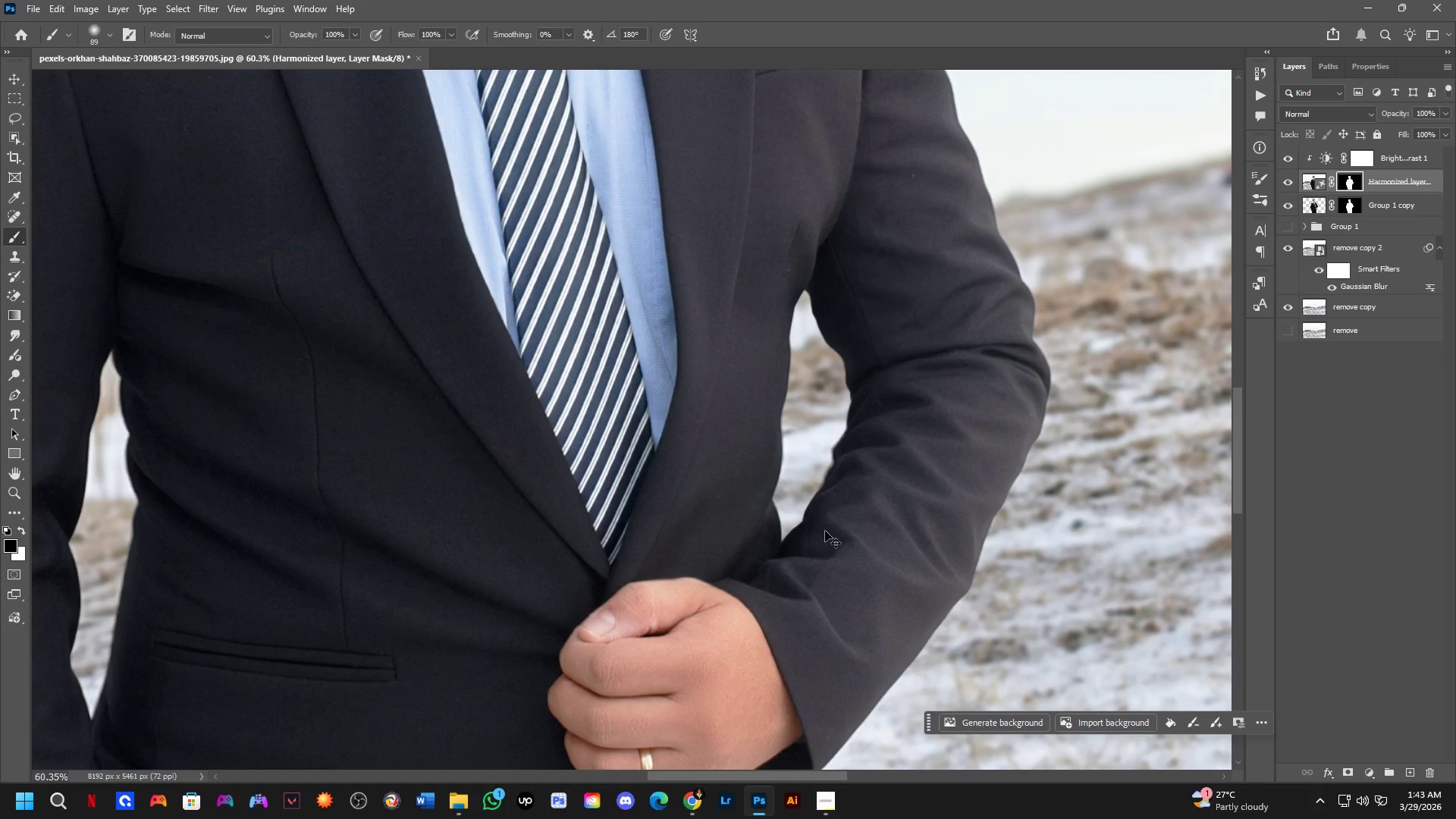 
left_click_drag(start_coordinate=[821, 469], to_coordinate=[827, 537])
 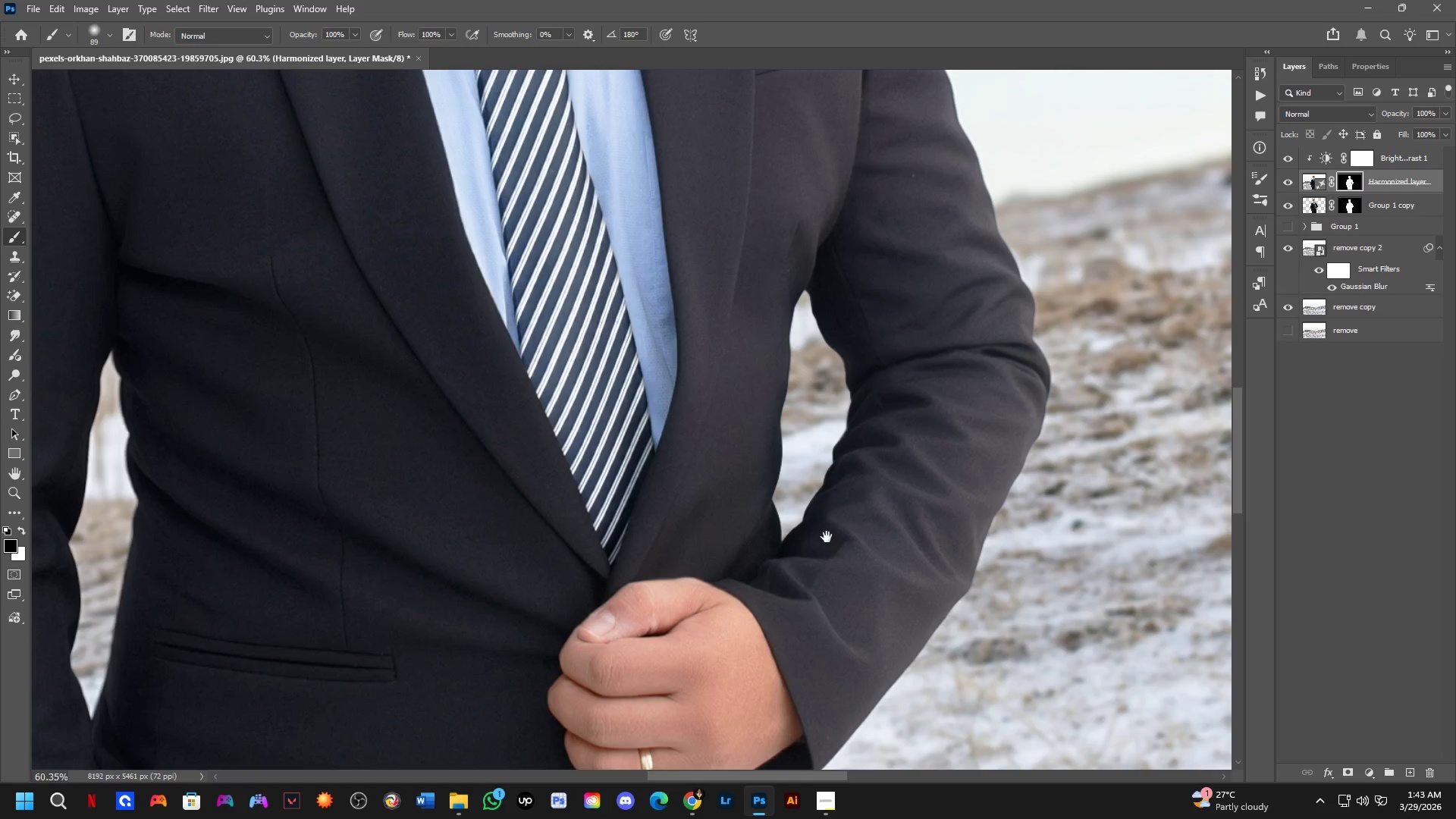 
scroll: coordinate [799, 356], scroll_direction: down, amount: 11.0
 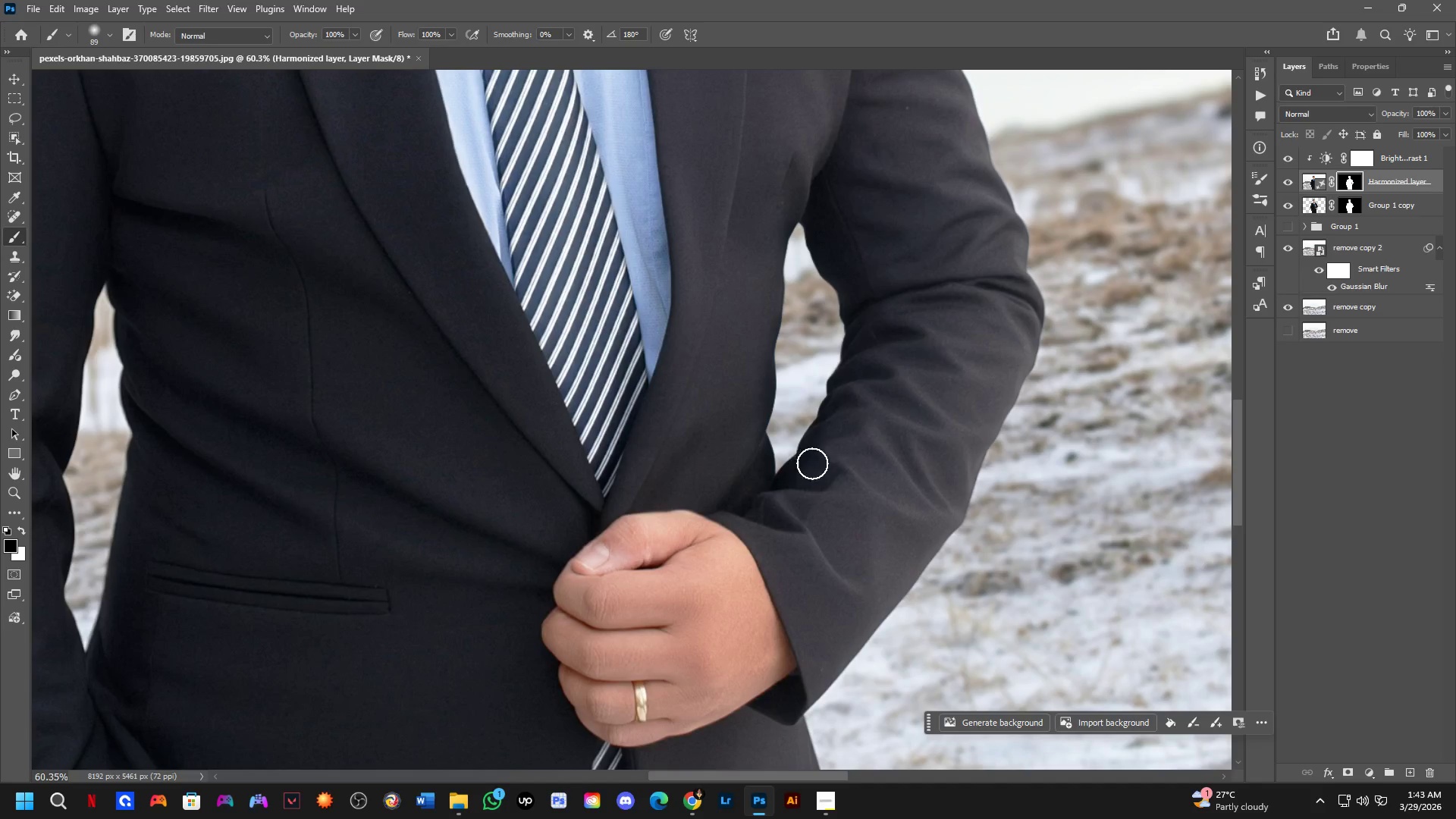 
key(Control+Z)
 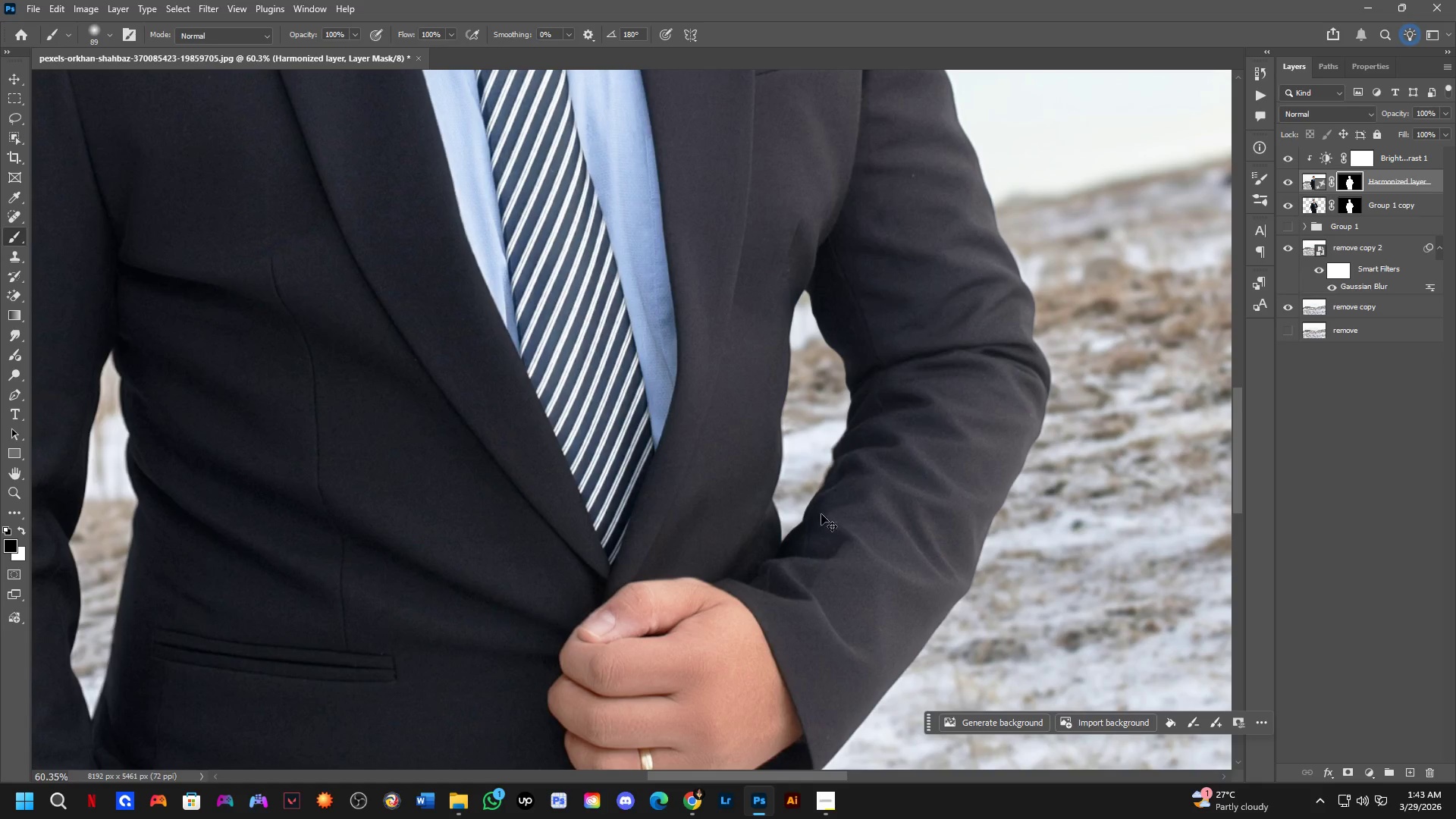 
key(Control+Z)
 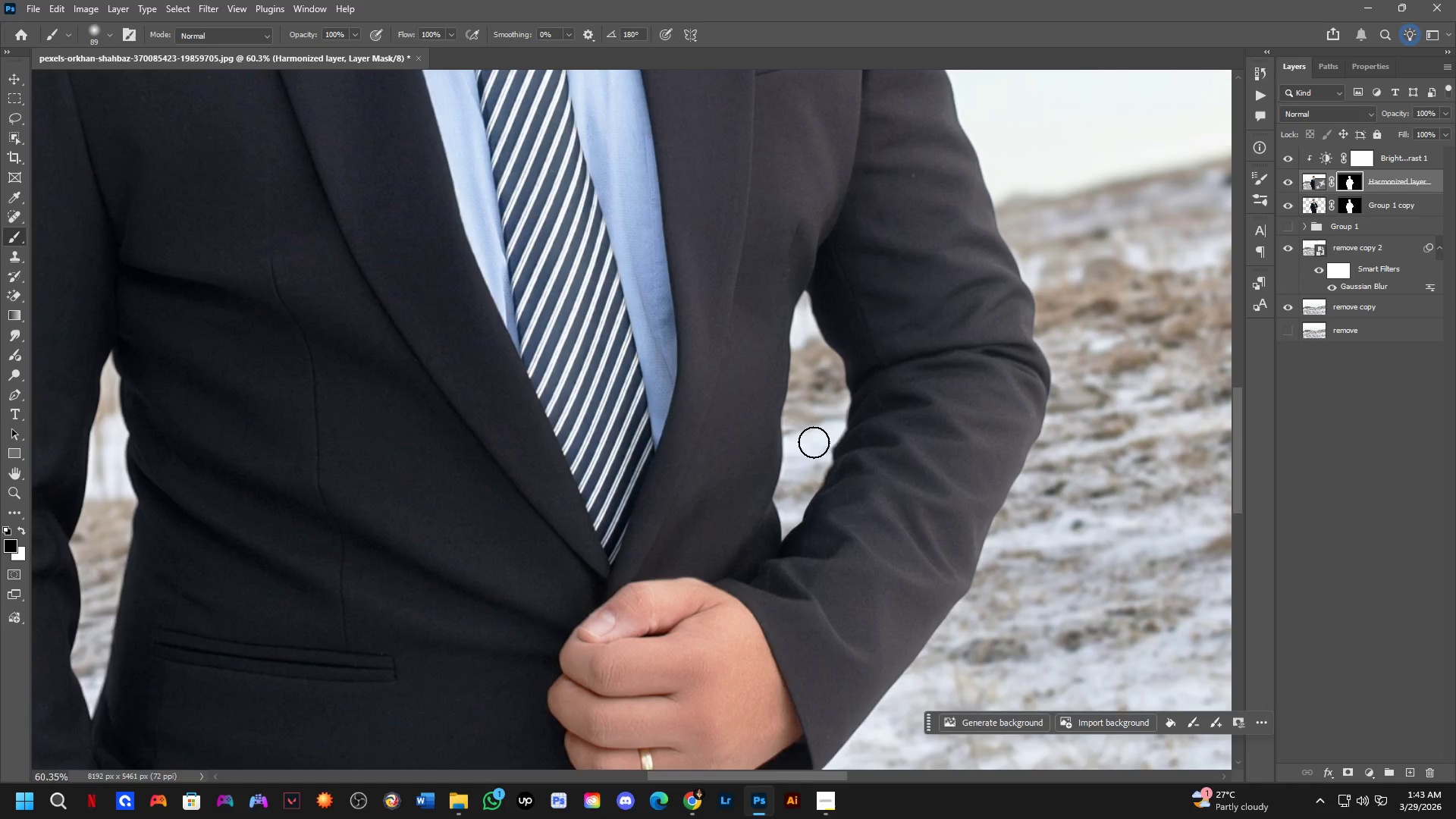 
hold_key(key=Space, duration=0.47)
 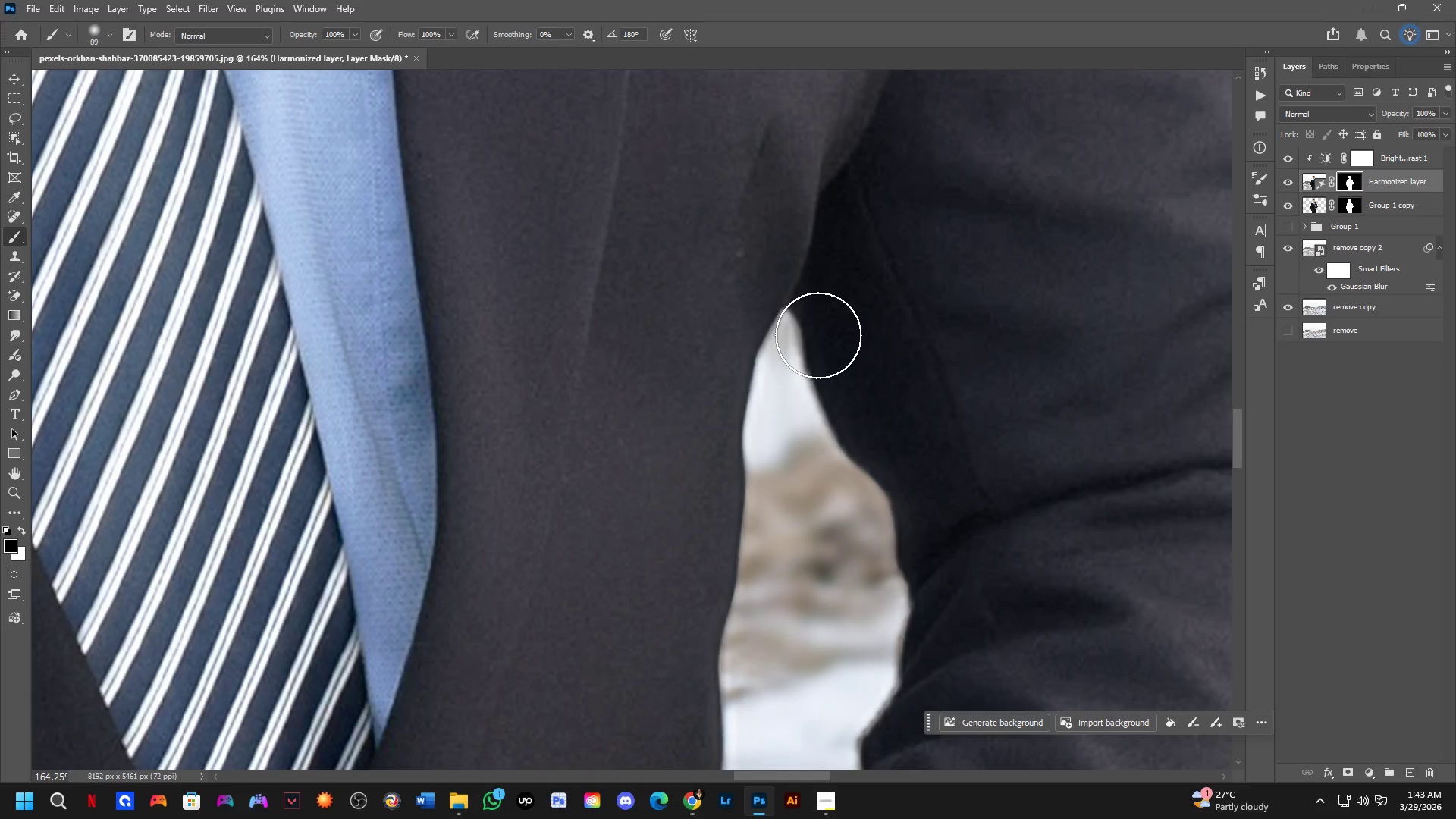 
left_click_drag(start_coordinate=[832, 247], to_coordinate=[824, 405])
 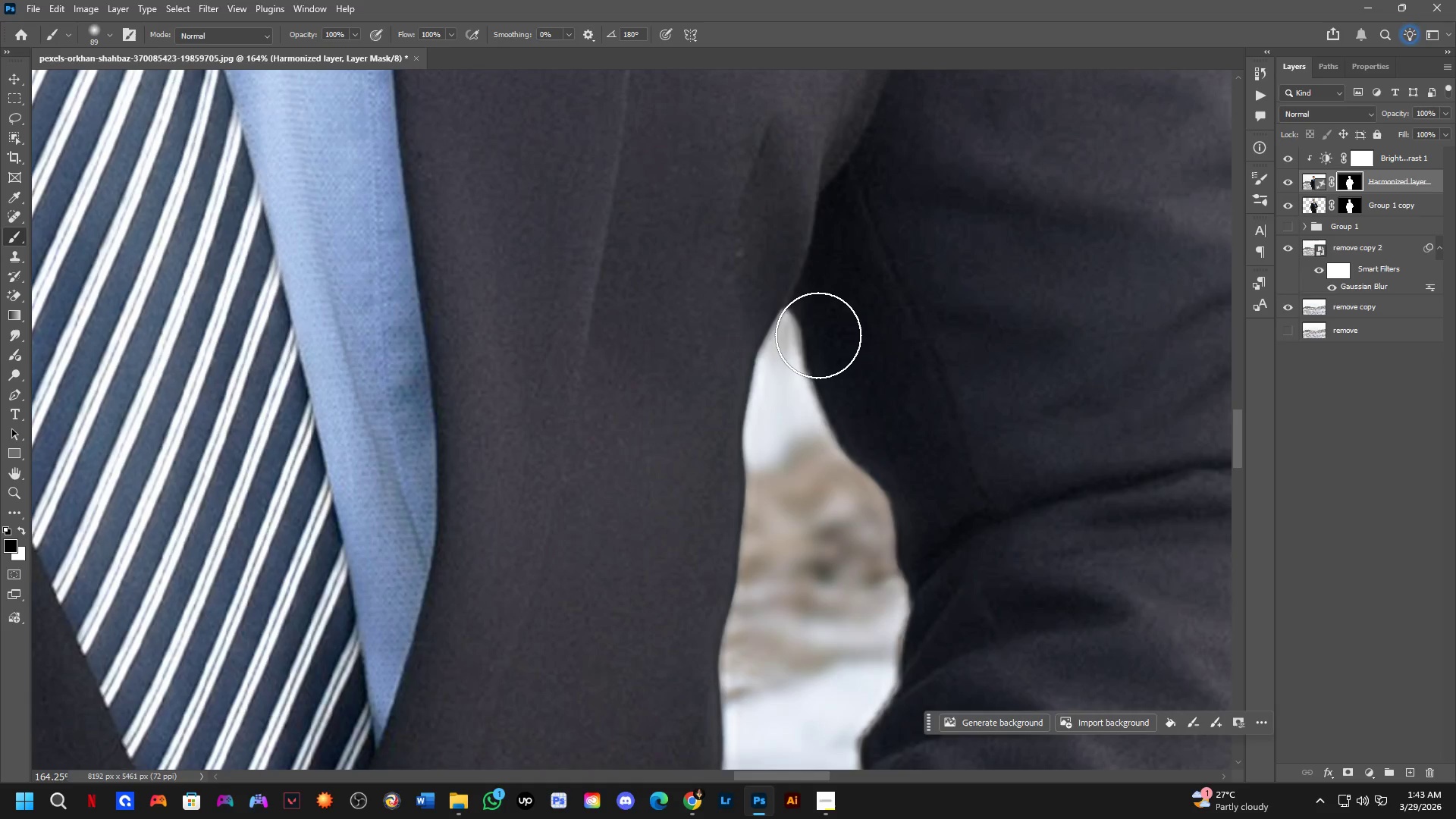 
scroll: coordinate [811, 315], scroll_direction: up, amount: 11.0
 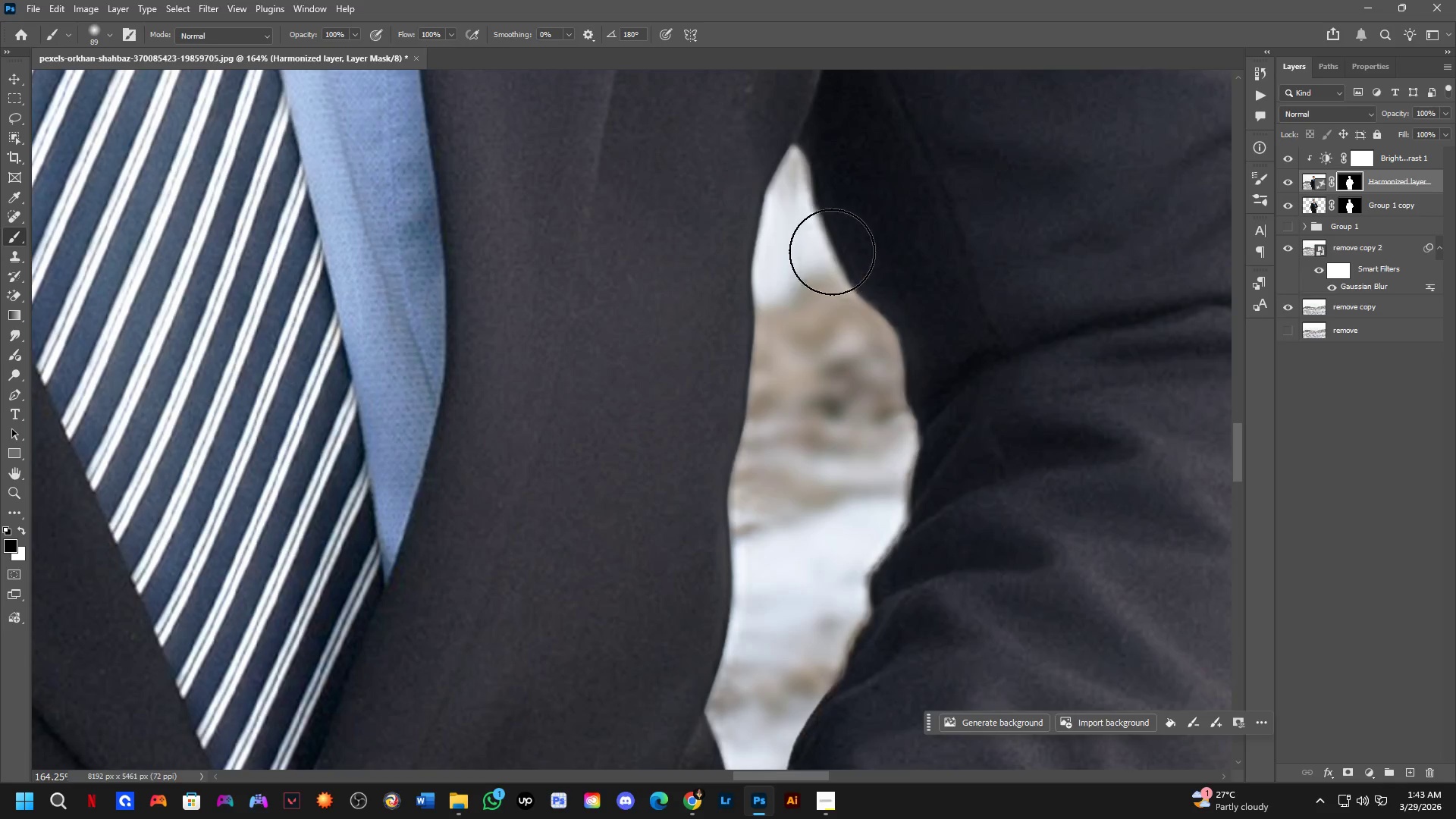 
left_click_drag(start_coordinate=[818, 335], to_coordinate=[890, 673])
 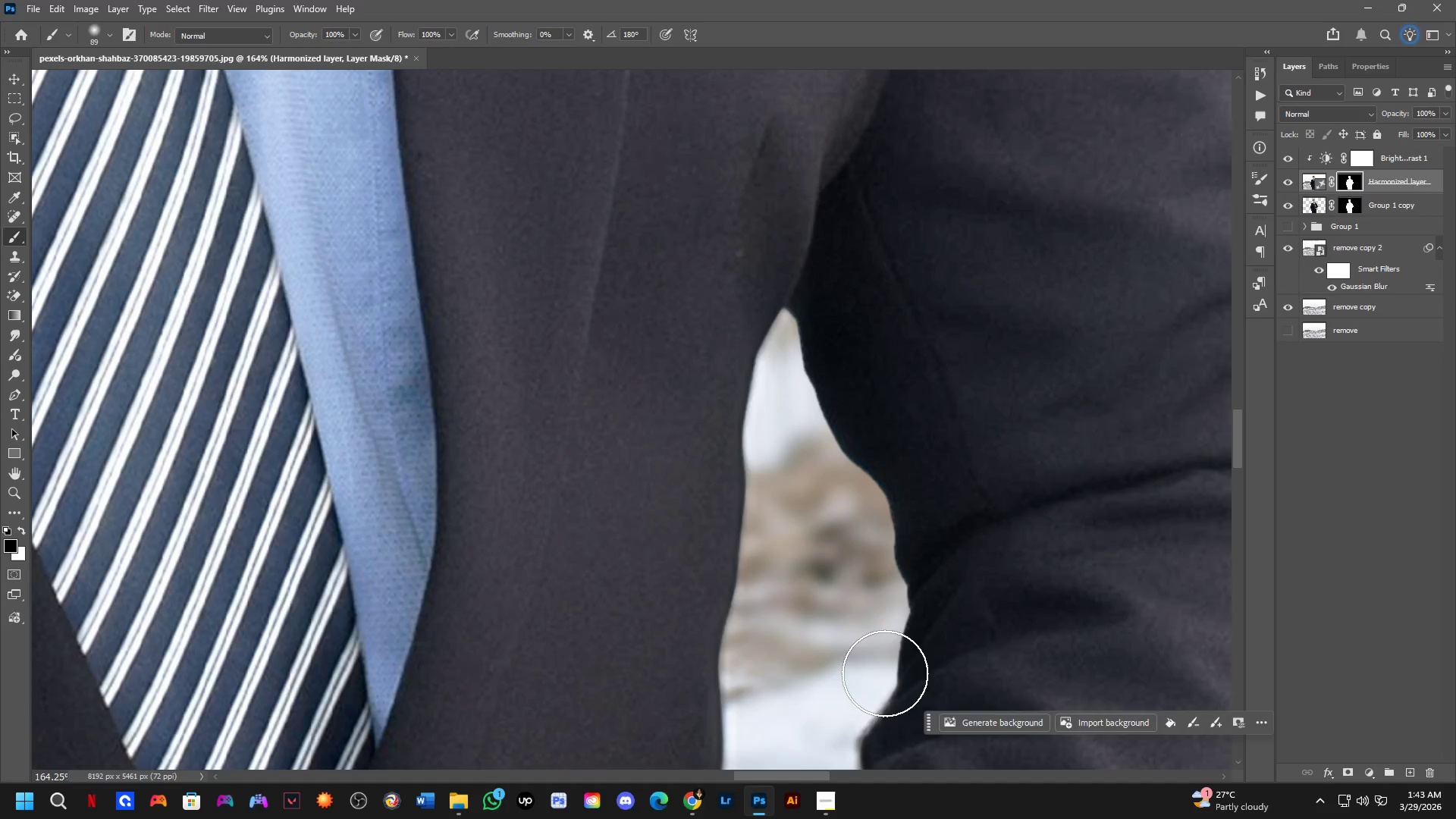 
hold_key(key=Space, duration=0.52)
 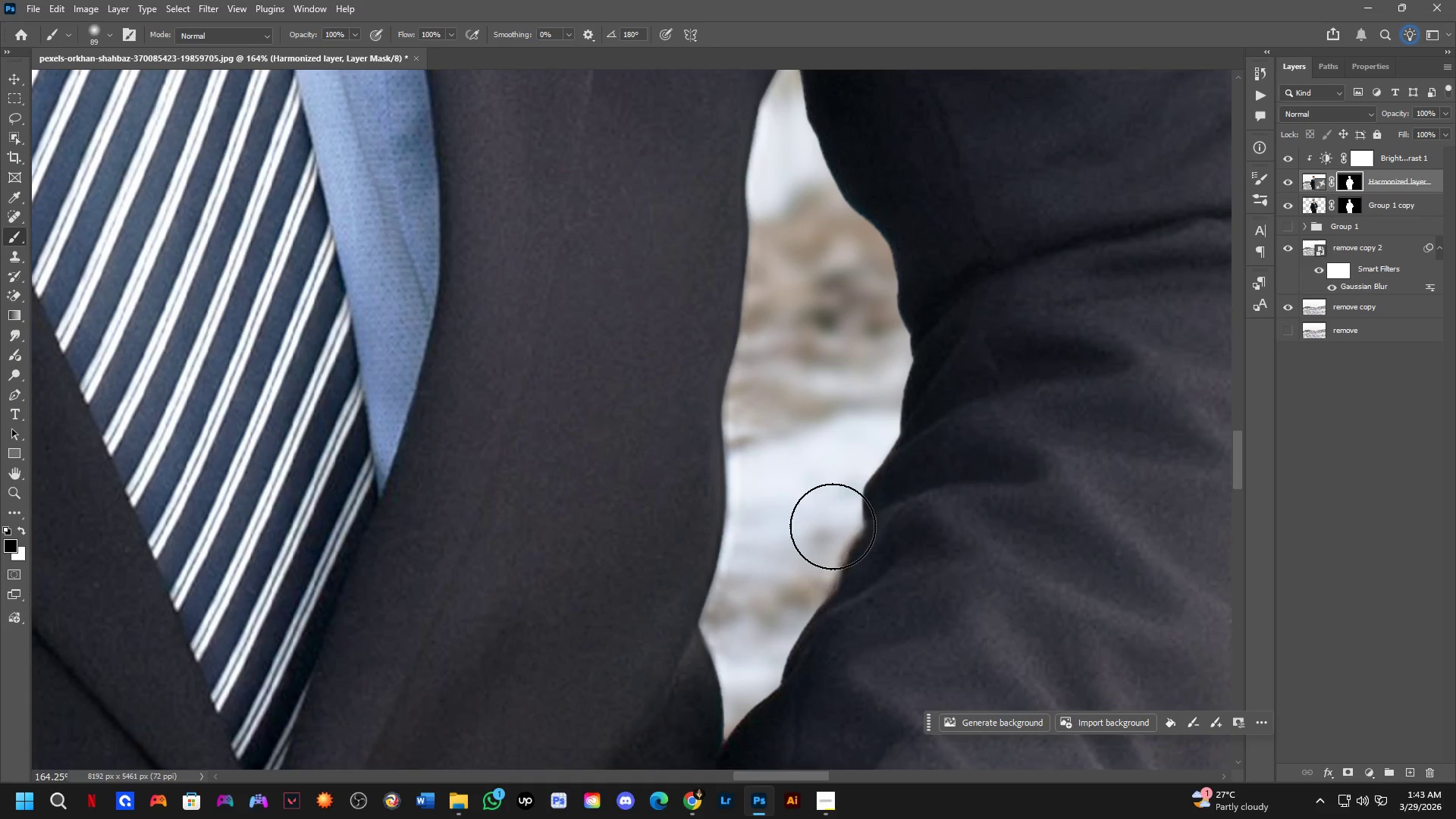 
left_click_drag(start_coordinate=[880, 646], to_coordinate=[883, 395])
 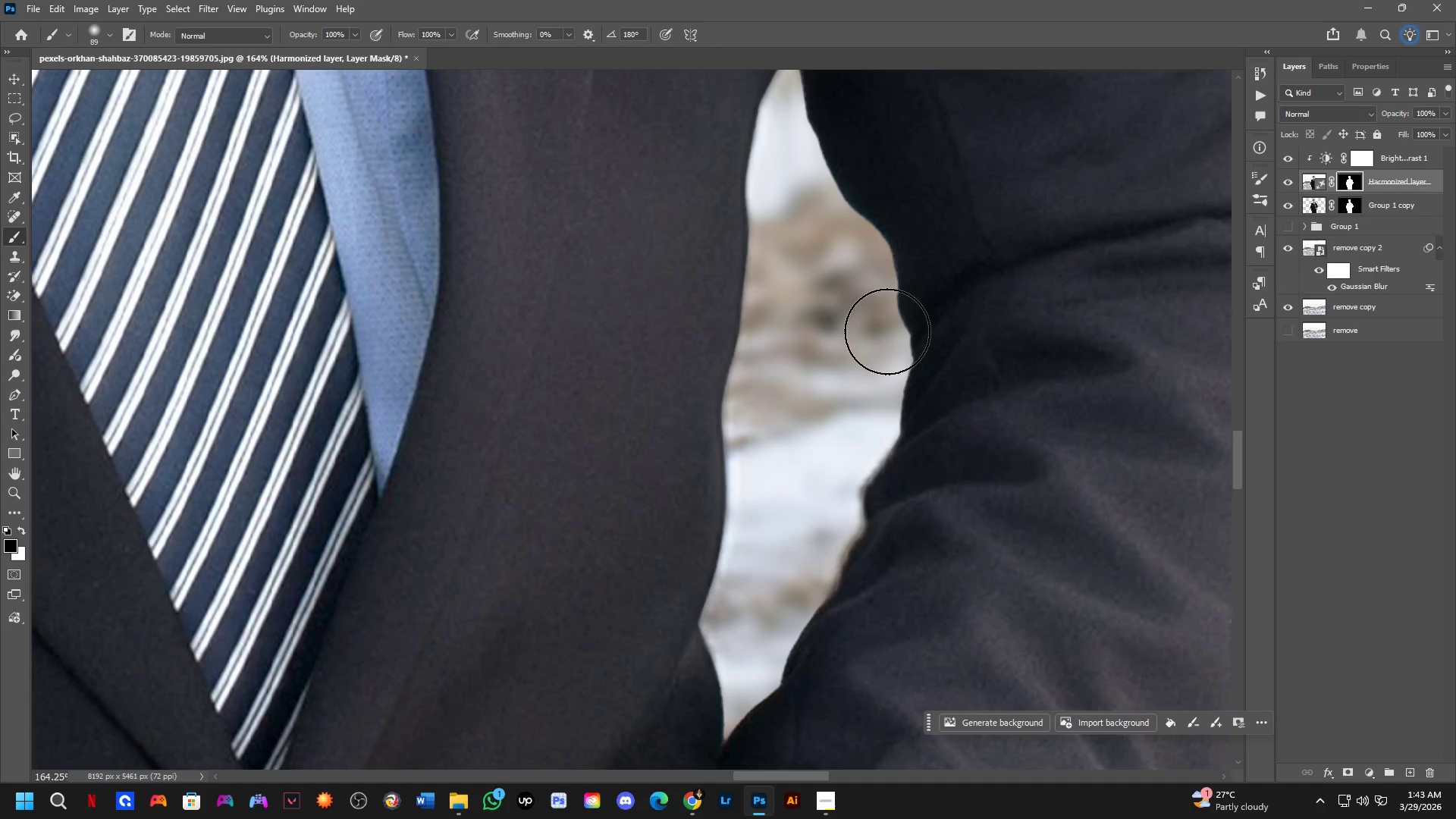 
left_click_drag(start_coordinate=[887, 332], to_coordinate=[755, 705])
 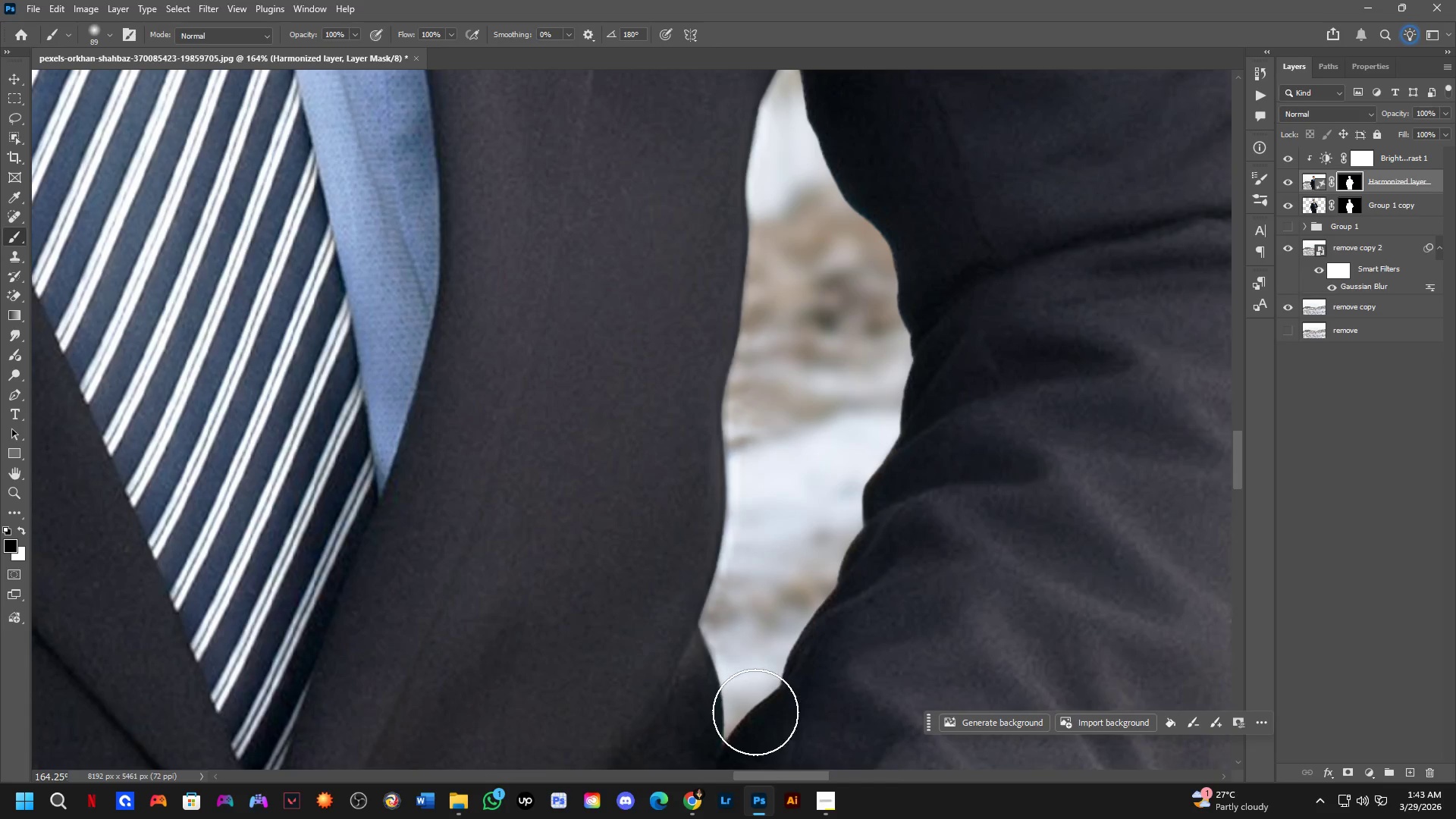 
left_click_drag(start_coordinate=[755, 718], to_coordinate=[756, 748])
 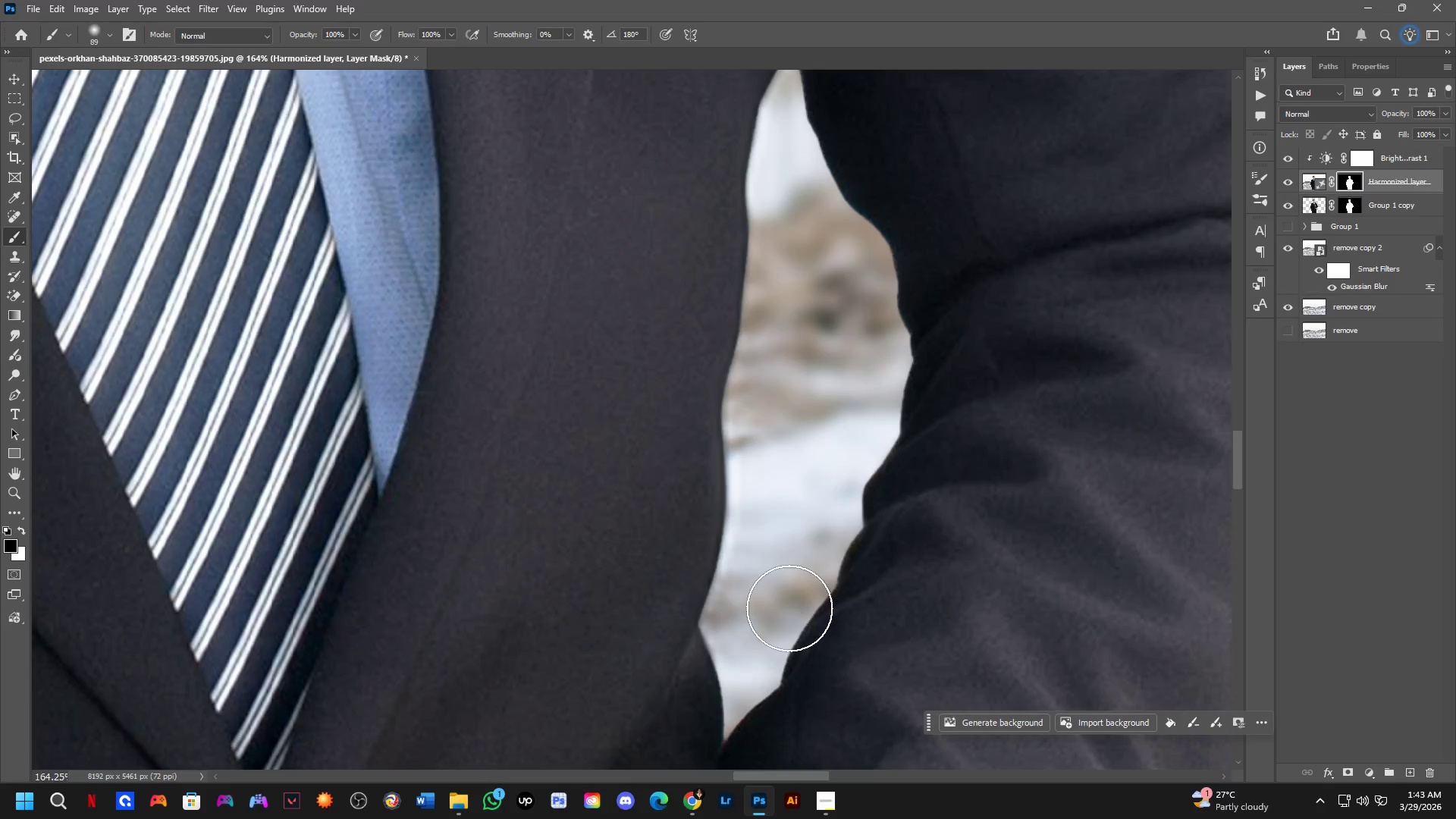 
scroll: coordinate [786, 534], scroll_direction: down, amount: 12.0
 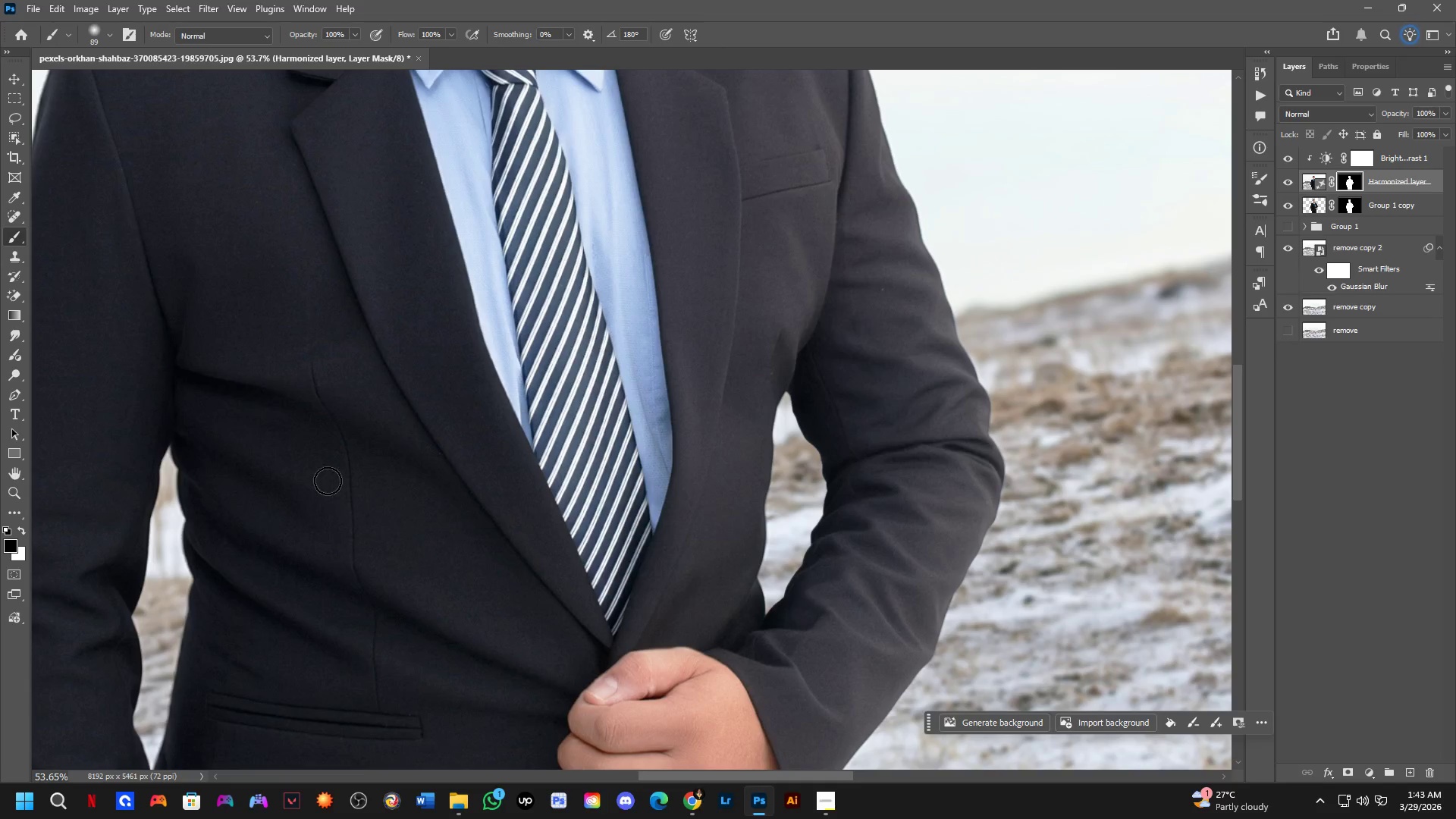 
scroll: coordinate [180, 466], scroll_direction: up, amount: 16.0
 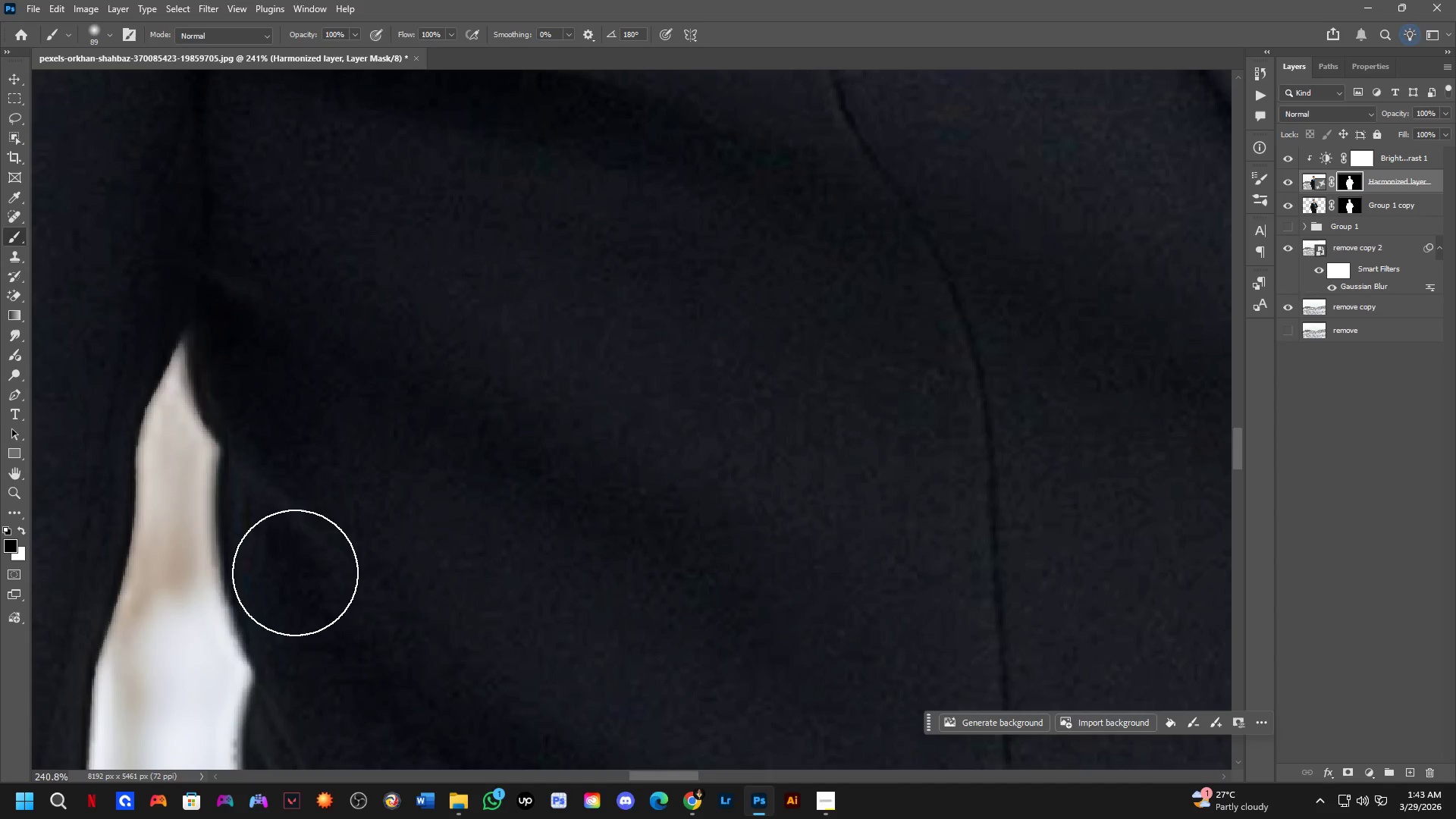 
hold_key(key=Space, duration=0.52)
 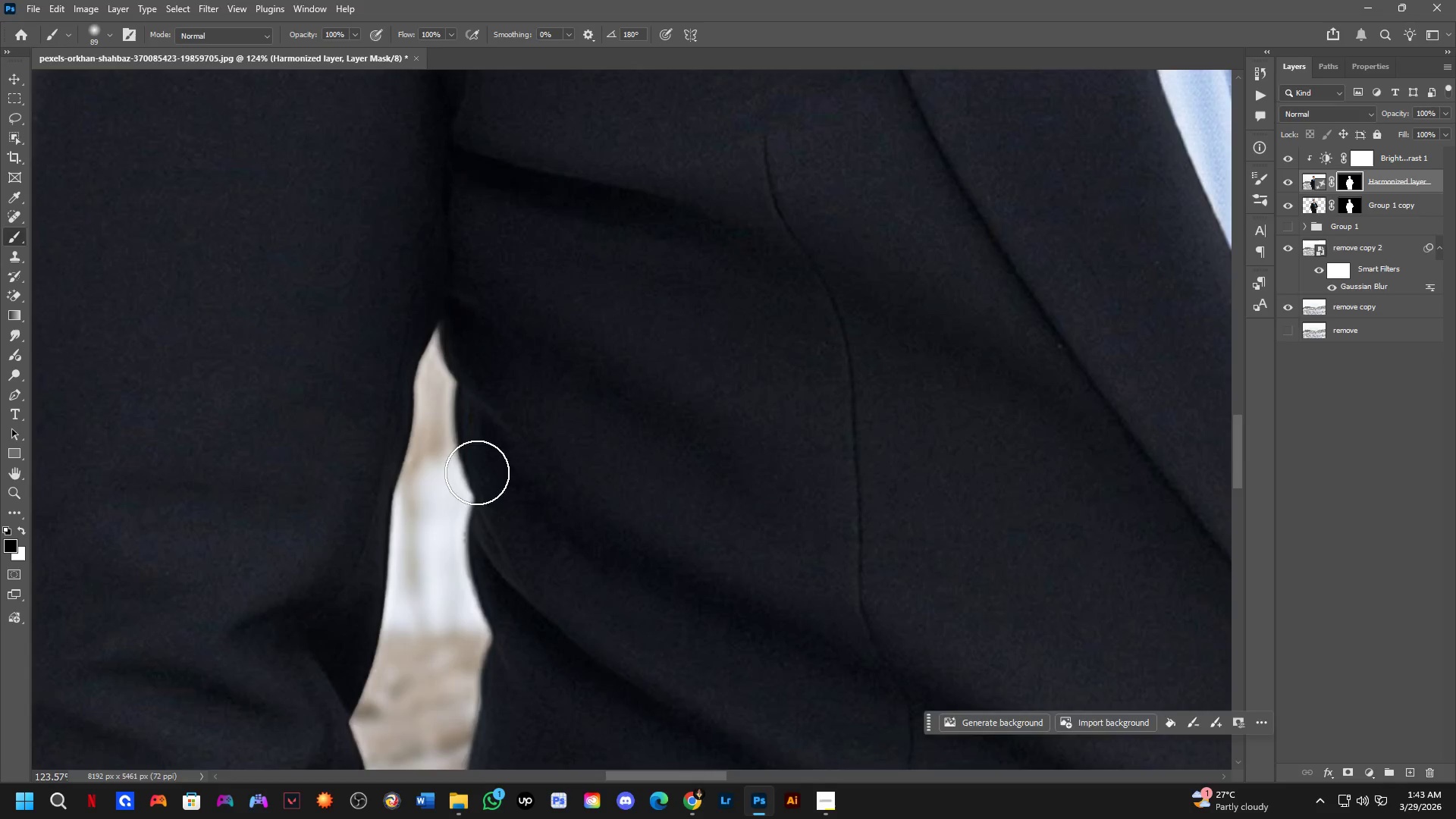 
left_click_drag(start_coordinate=[284, 599], to_coordinate=[509, 534])
 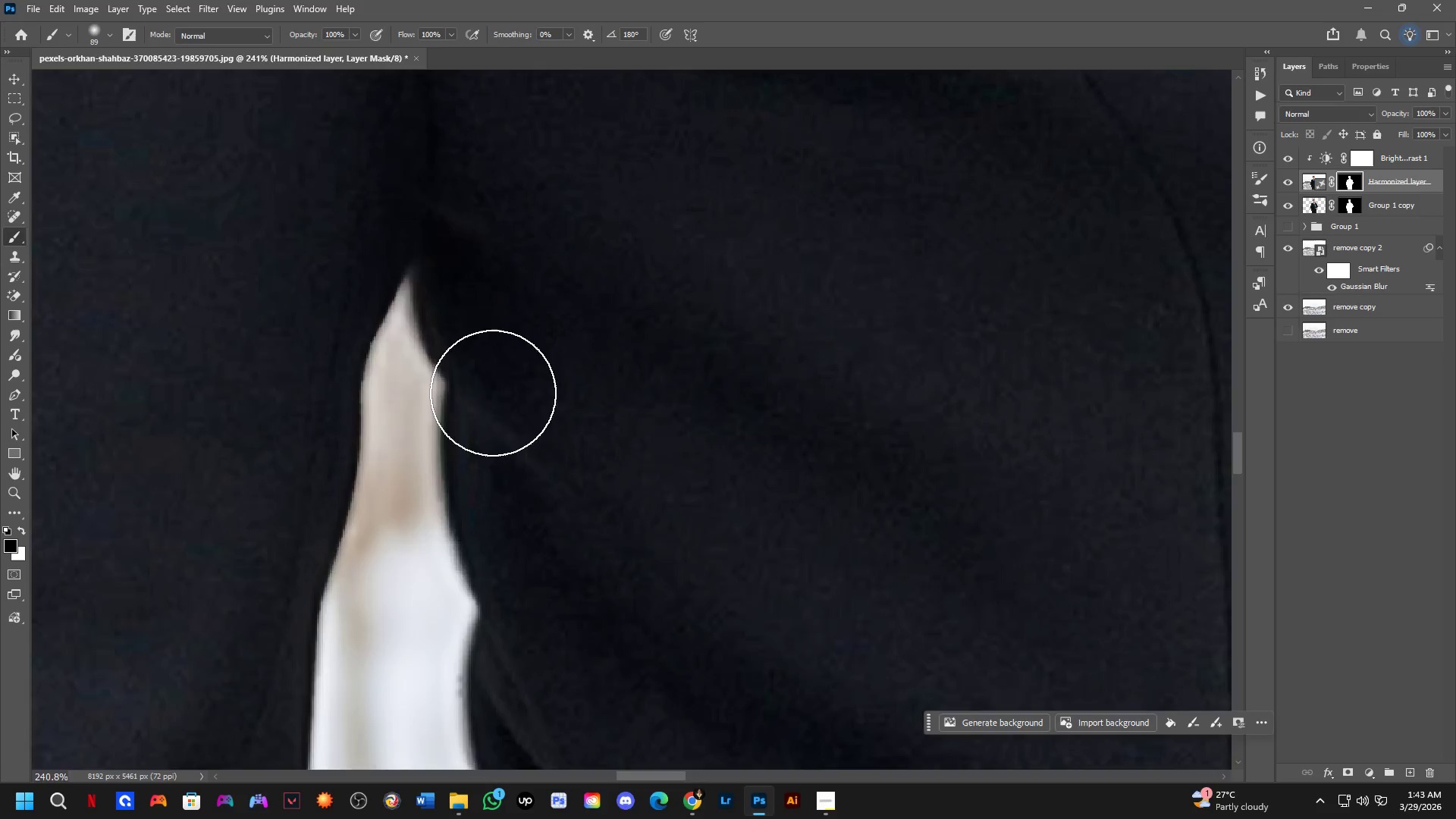 
hold_key(key=Space, duration=0.34)
 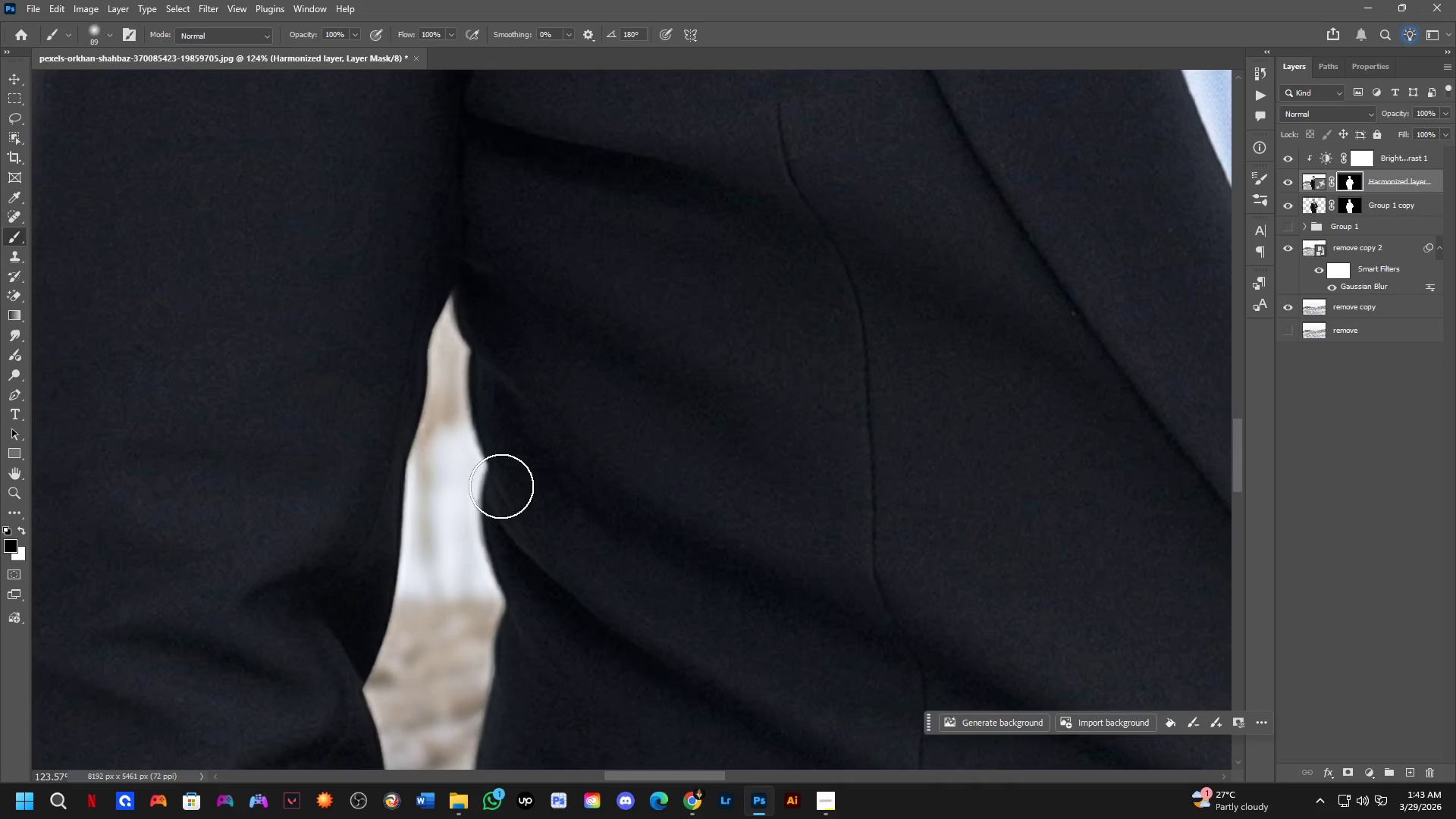 
left_click_drag(start_coordinate=[491, 501], to_coordinate=[504, 469])
 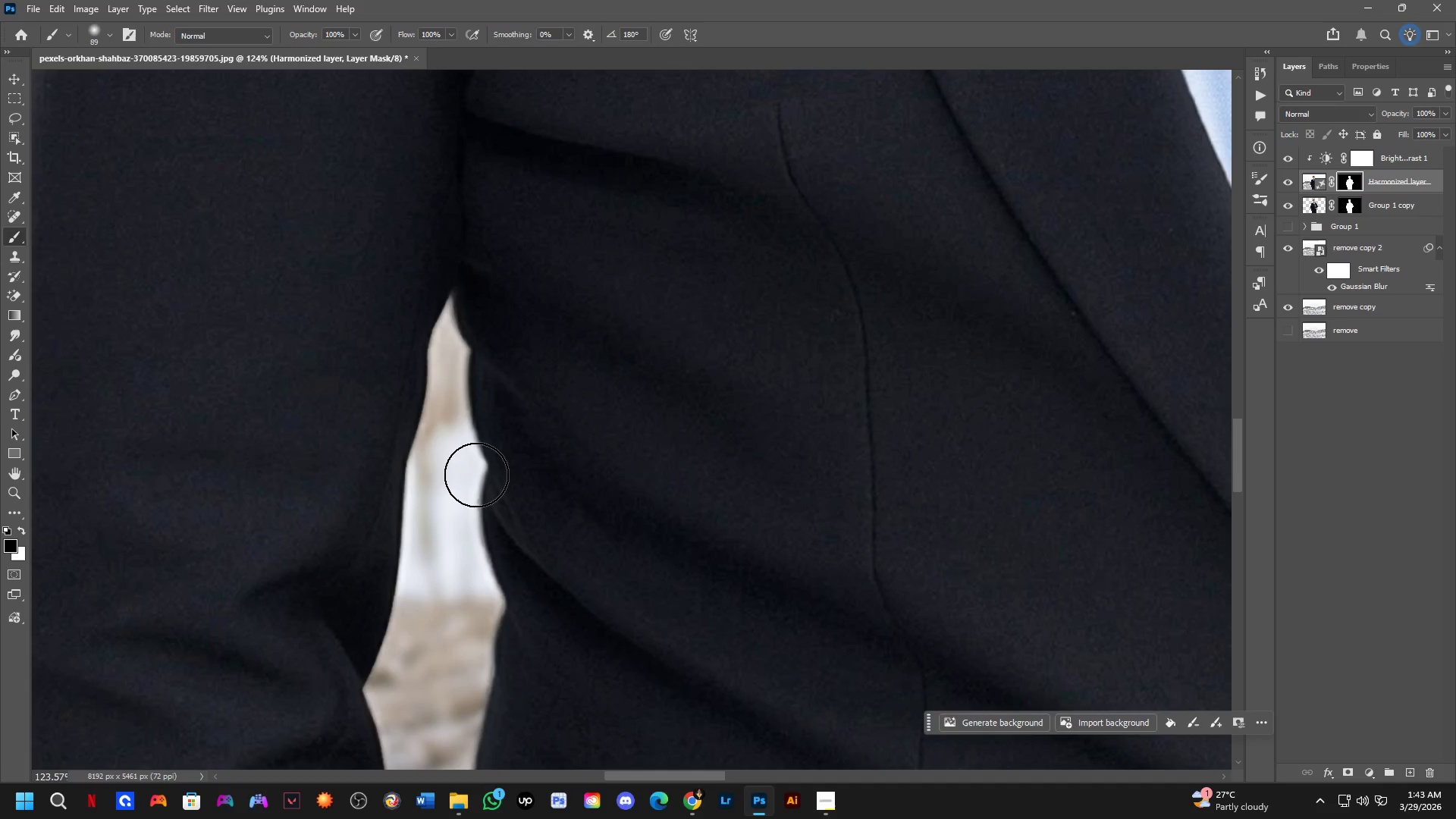 
scroll: coordinate [467, 475], scroll_direction: down, amount: 9.0
 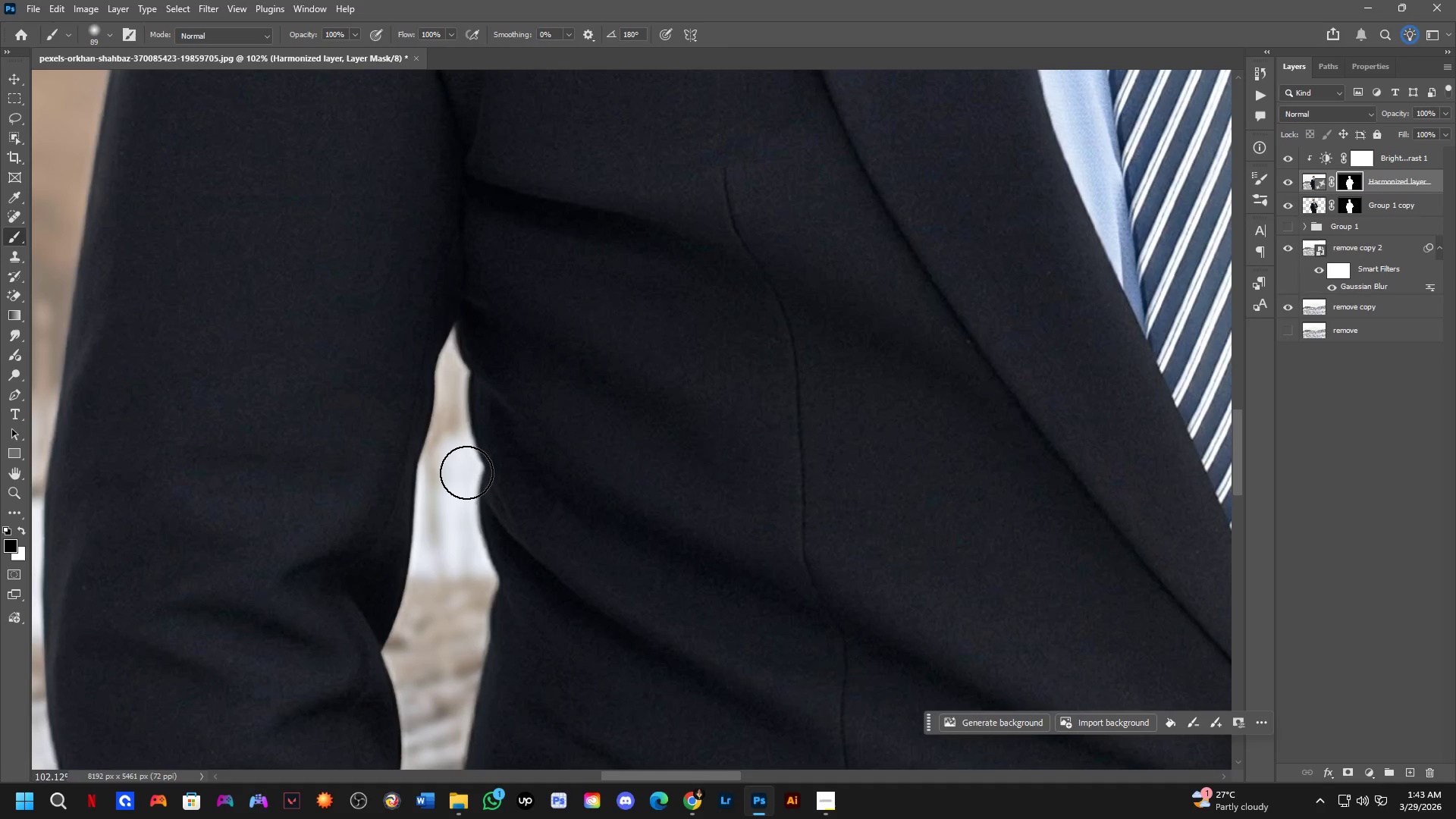 
wait(8.06)
 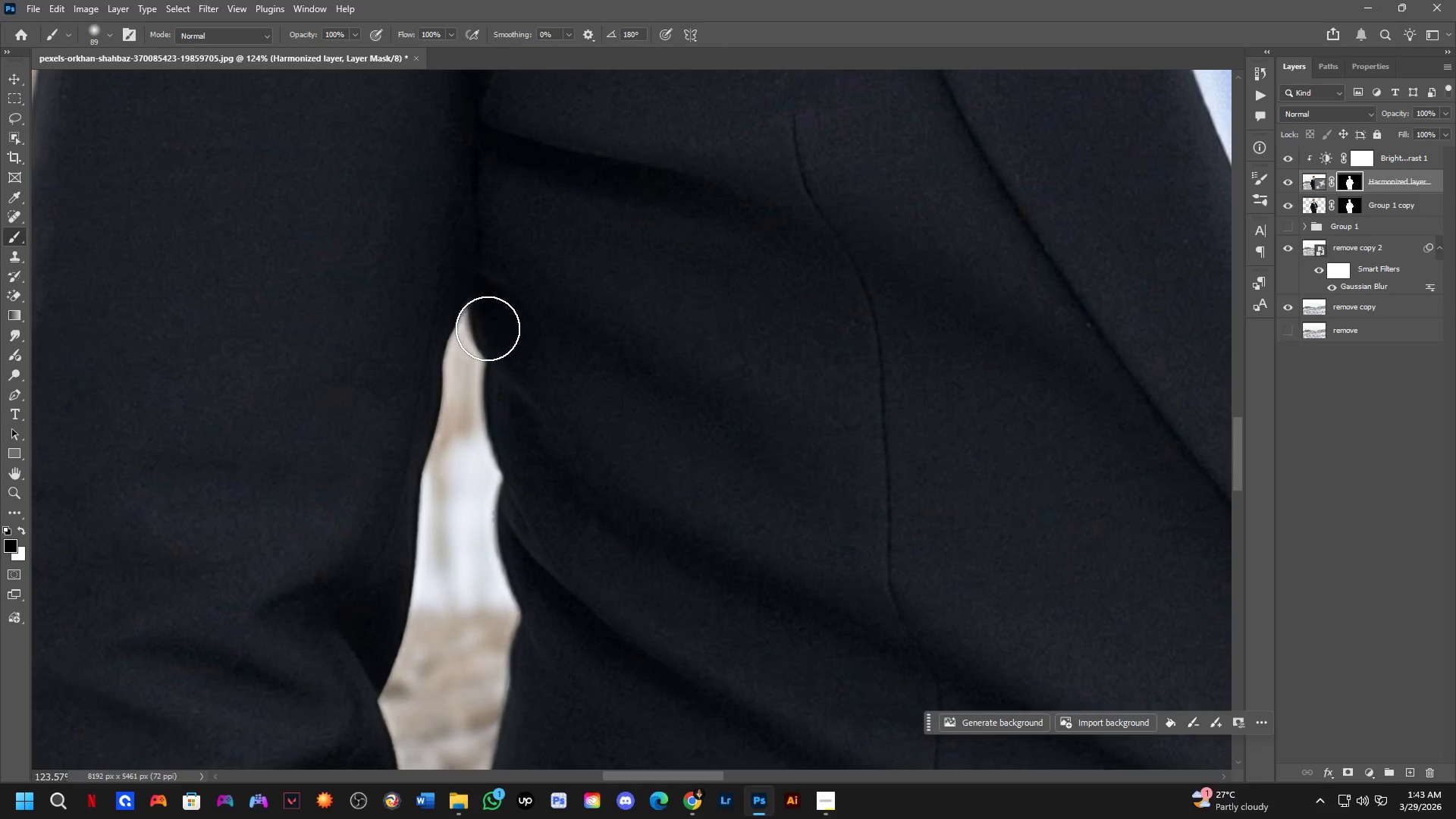 
left_click_drag(start_coordinate=[483, 325], to_coordinate=[487, 552])
 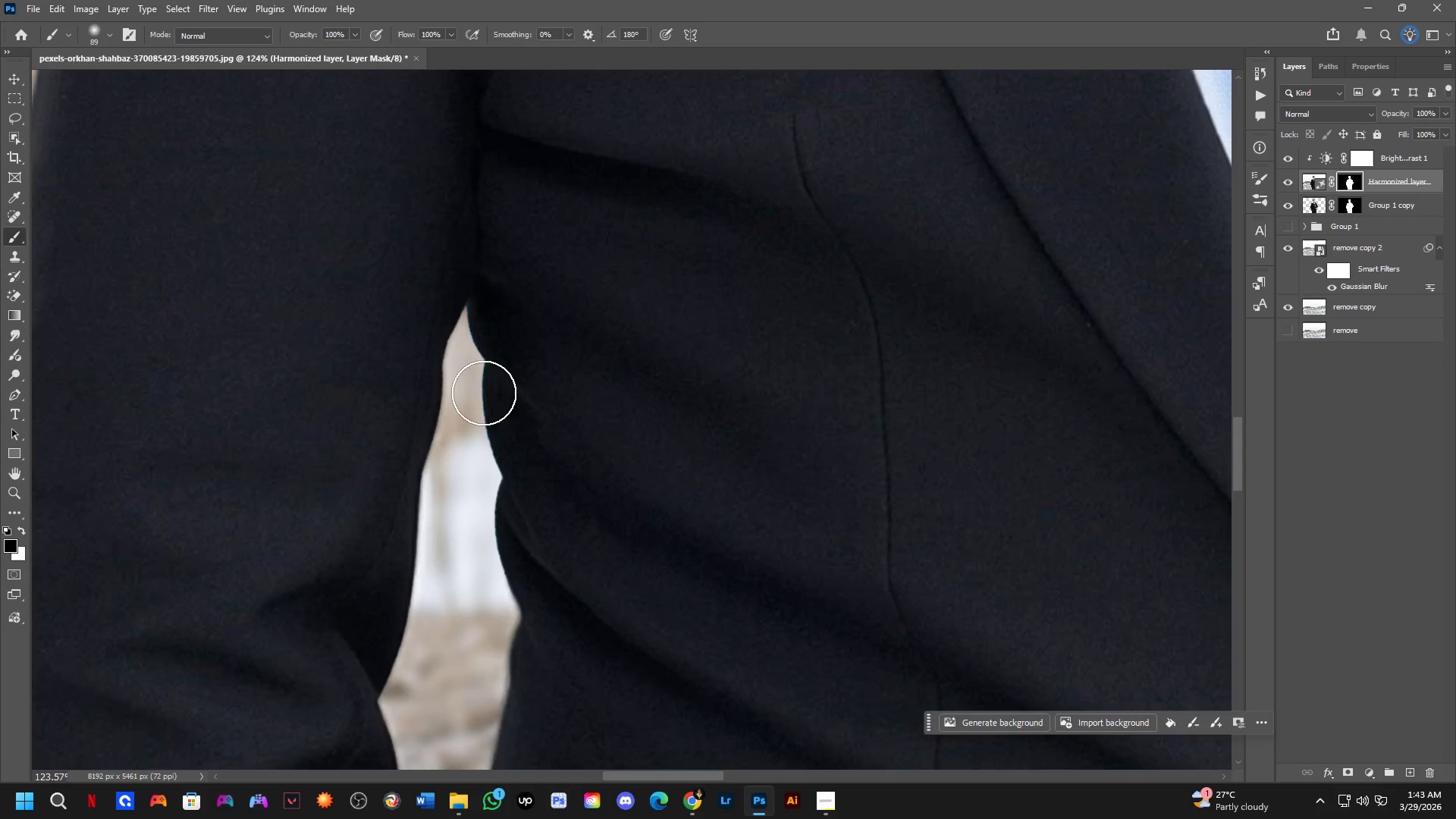 
scroll: coordinate [428, 397], scroll_direction: up, amount: 2.0
 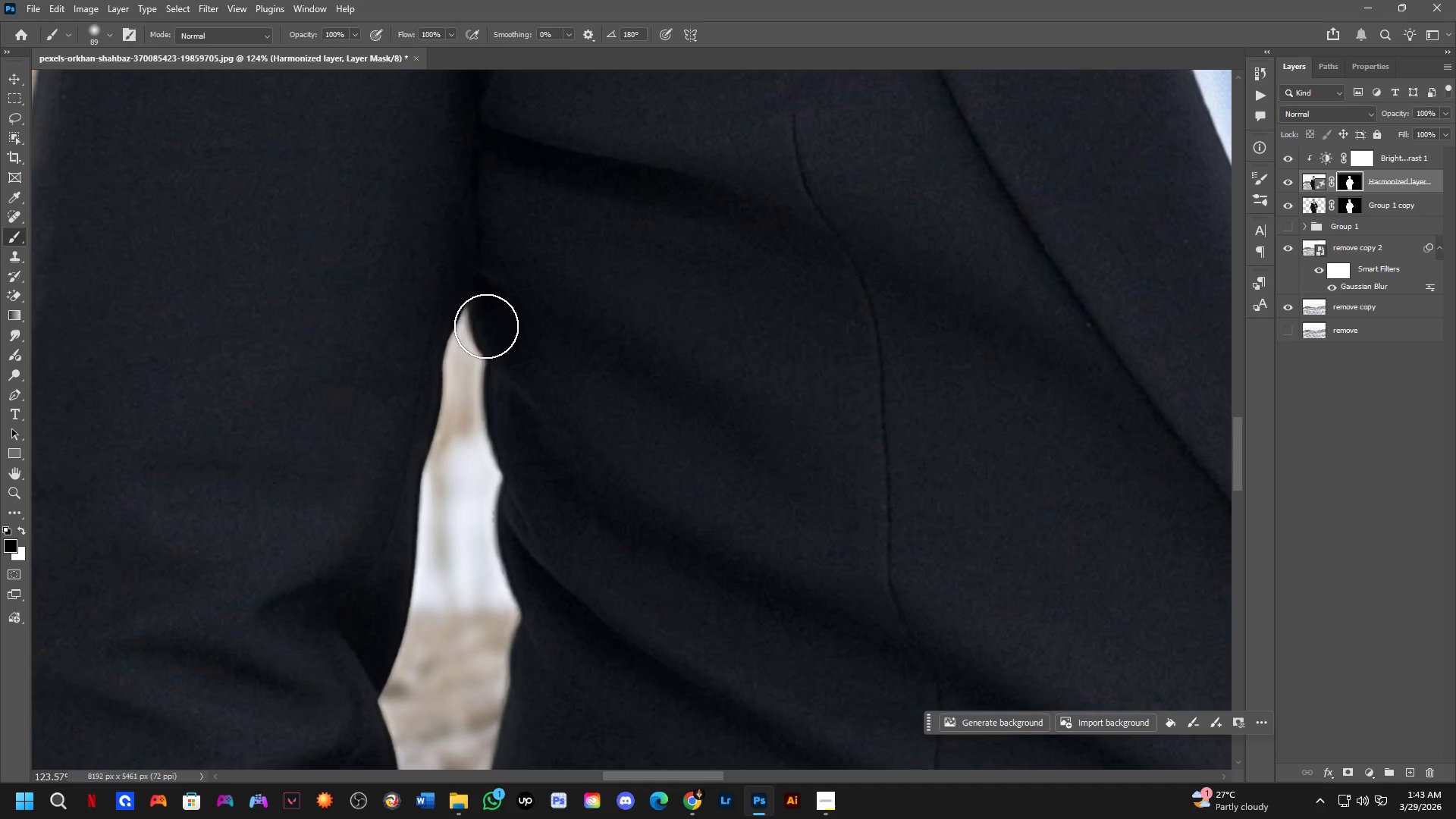 
hold_key(key=Space, duration=0.45)
 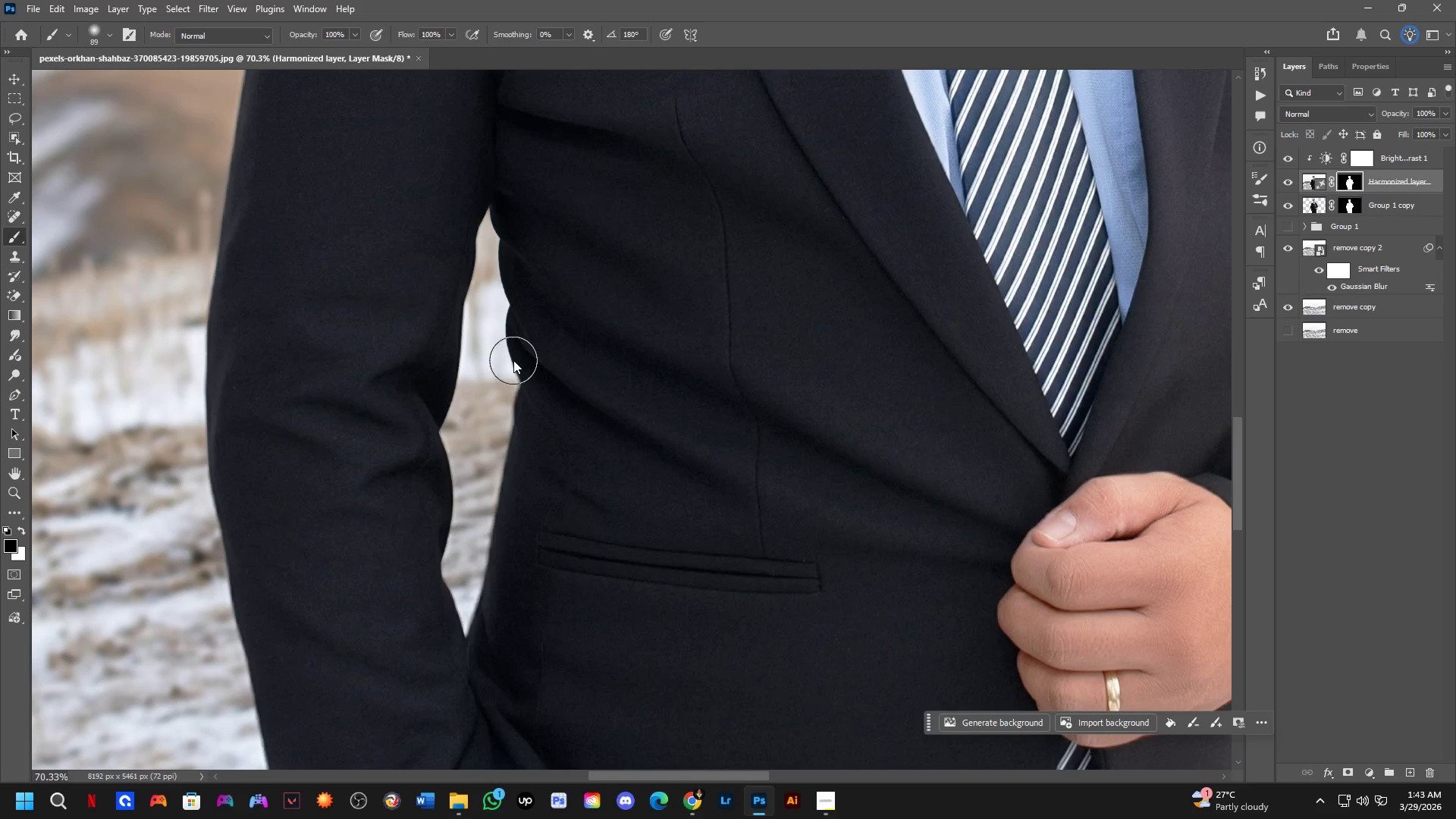 
left_click_drag(start_coordinate=[497, 492], to_coordinate=[514, 363])
 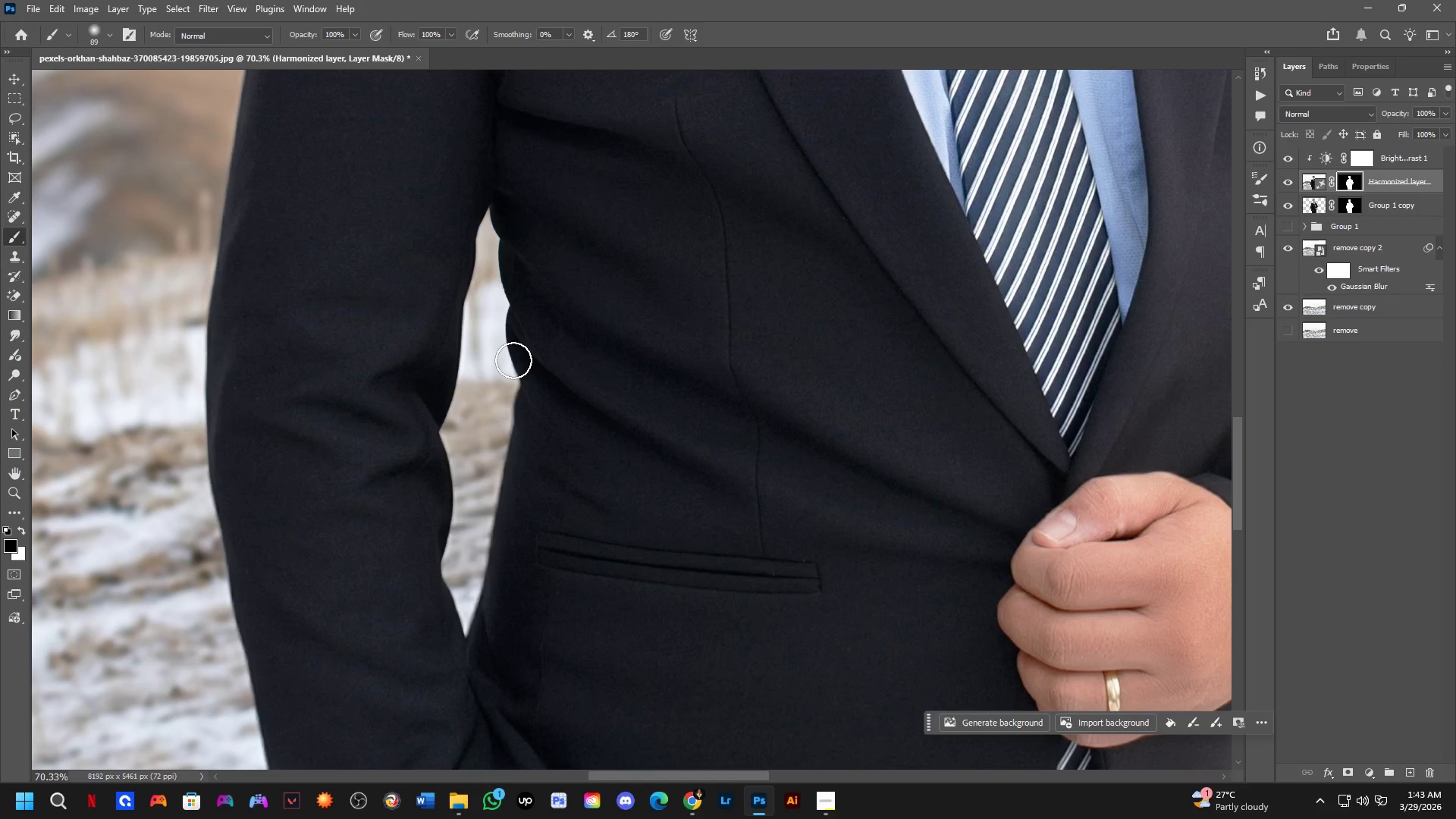 
scroll: coordinate [475, 364], scroll_direction: down, amount: 6.0
 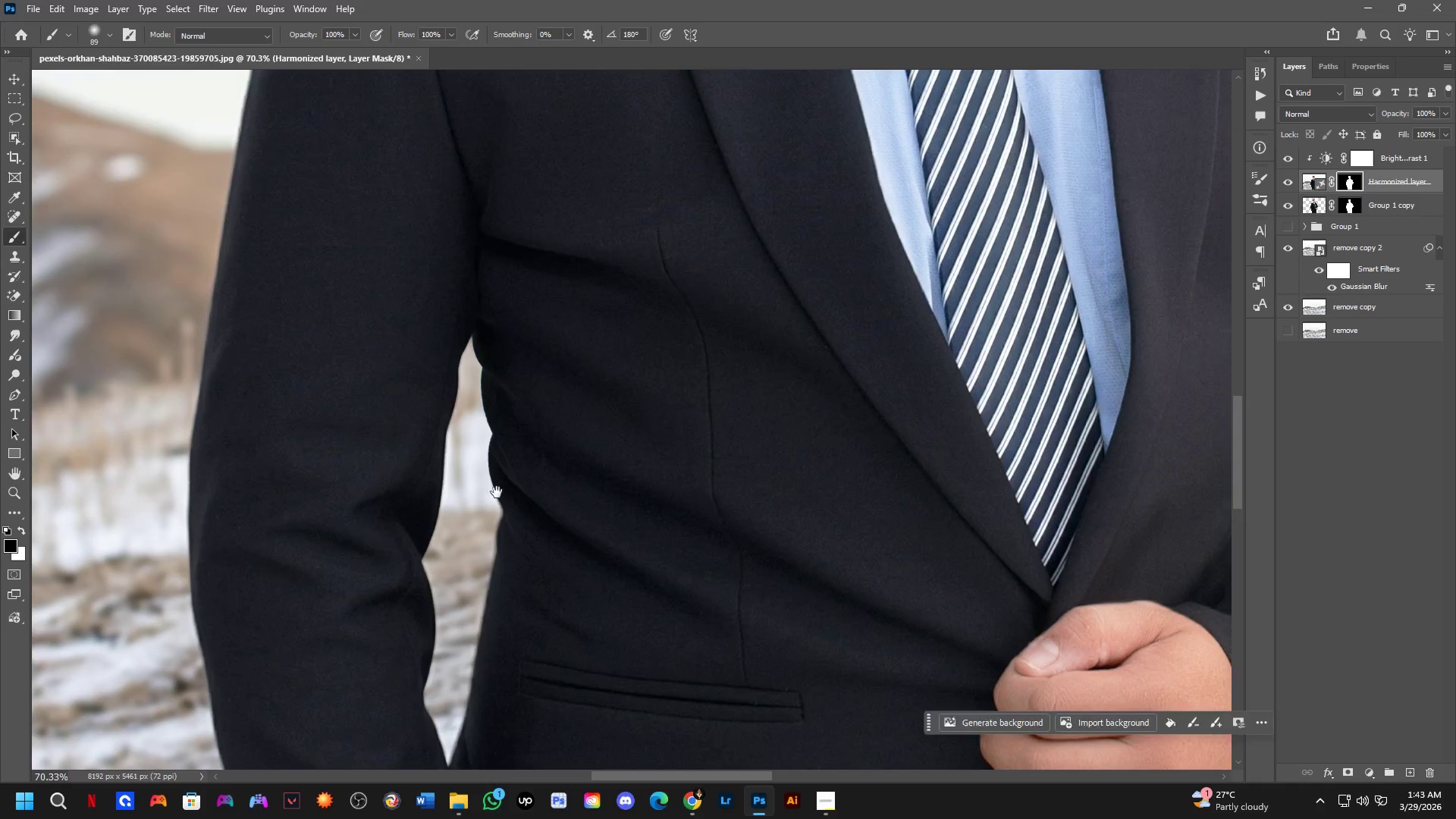 
hold_key(key=AltLeft, duration=0.45)
right_click([513, 360])
 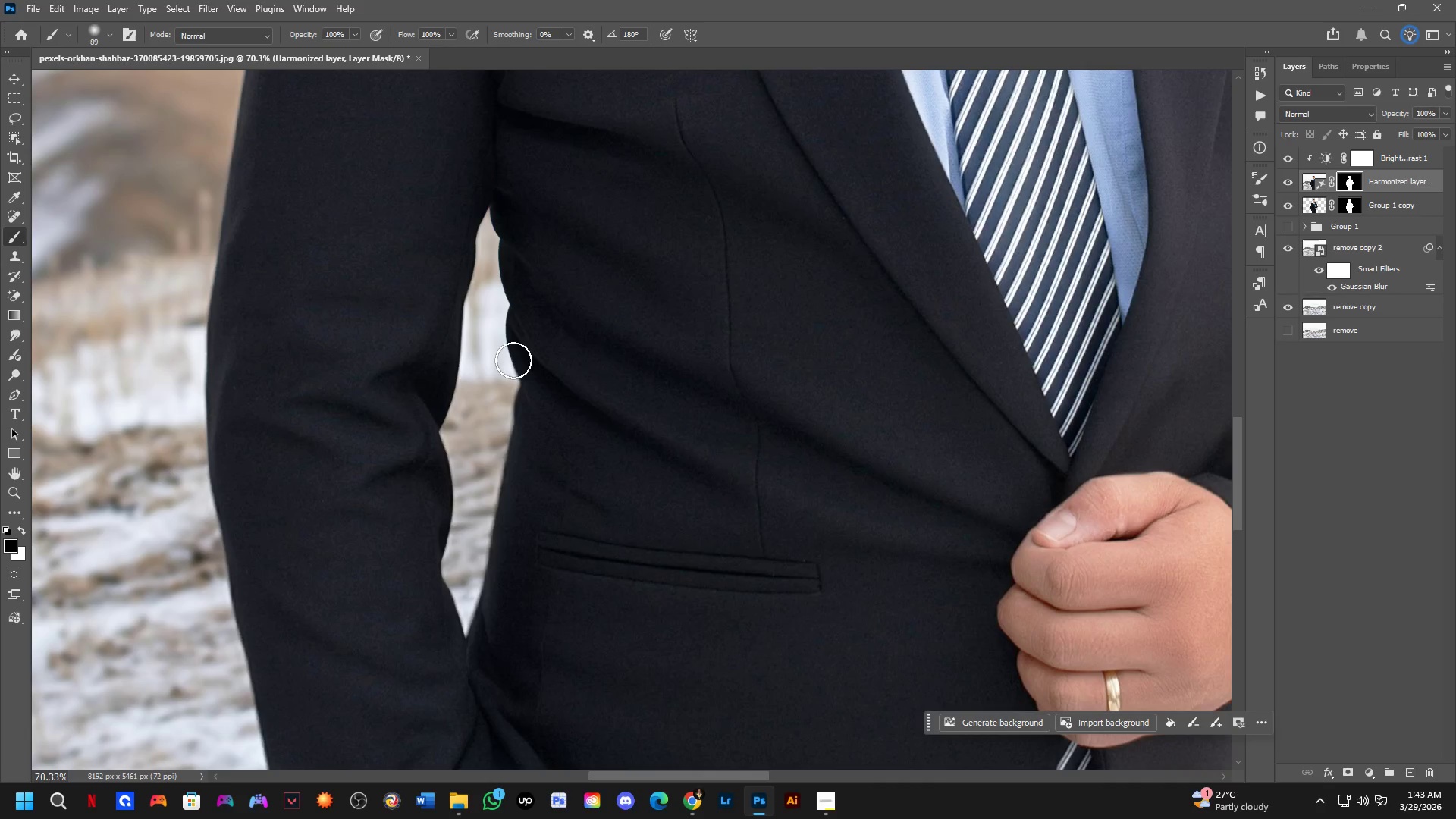 
left_click_drag(start_coordinate=[513, 360], to_coordinate=[500, 392])
 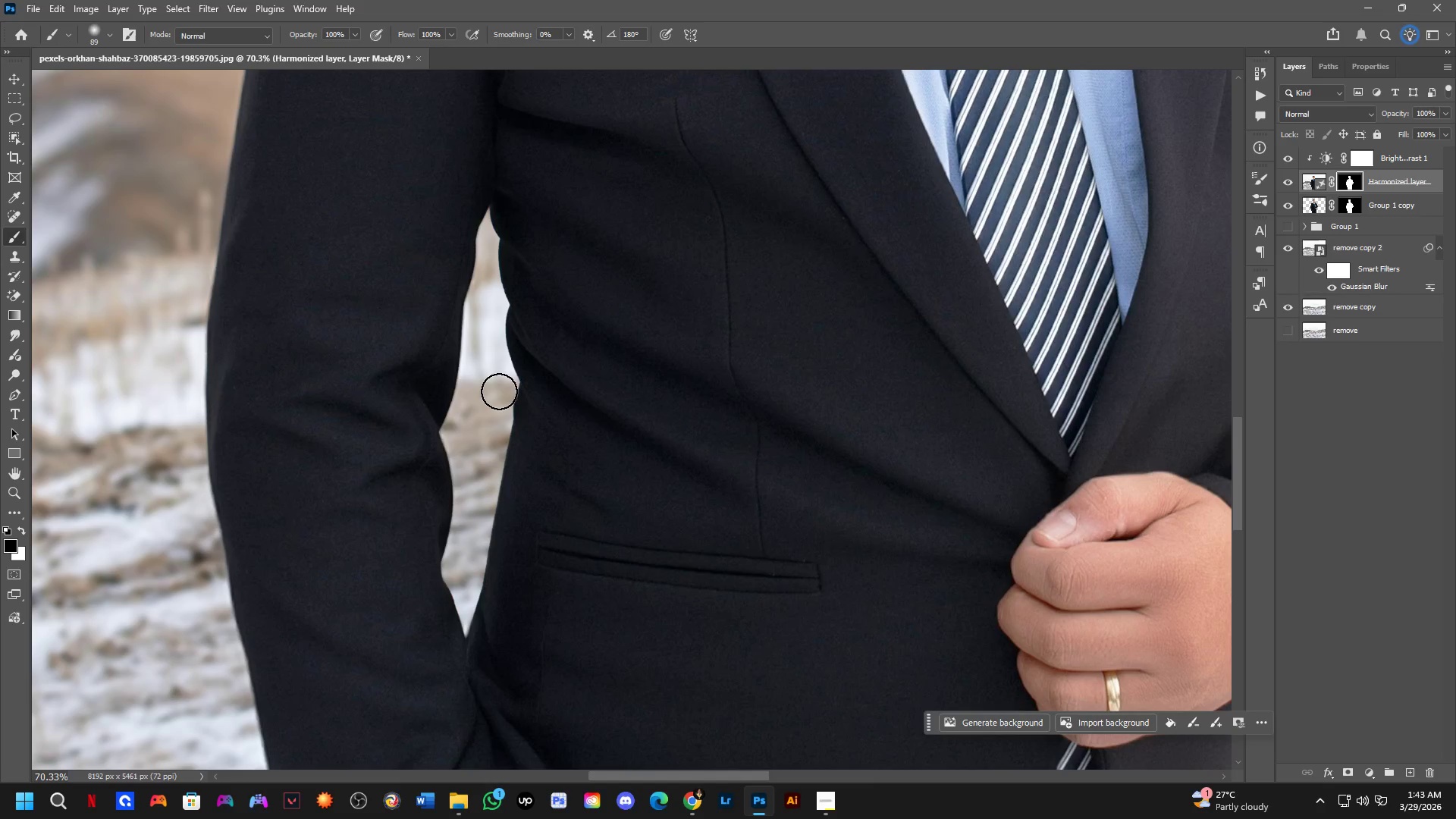 
hold_key(key=AltLeft, duration=0.31)
 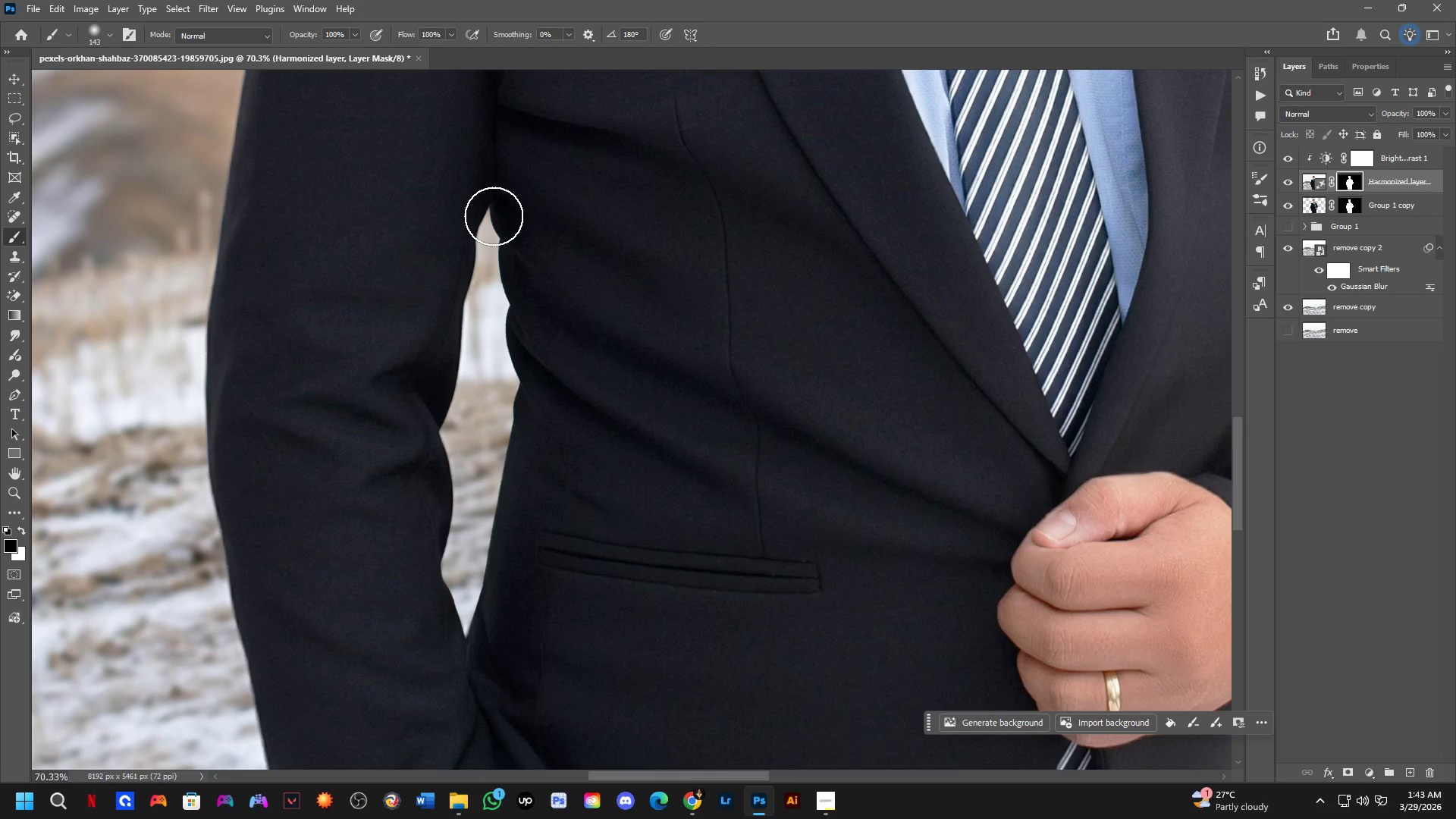 
left_click_drag(start_coordinate=[504, 286], to_coordinate=[479, 633])
 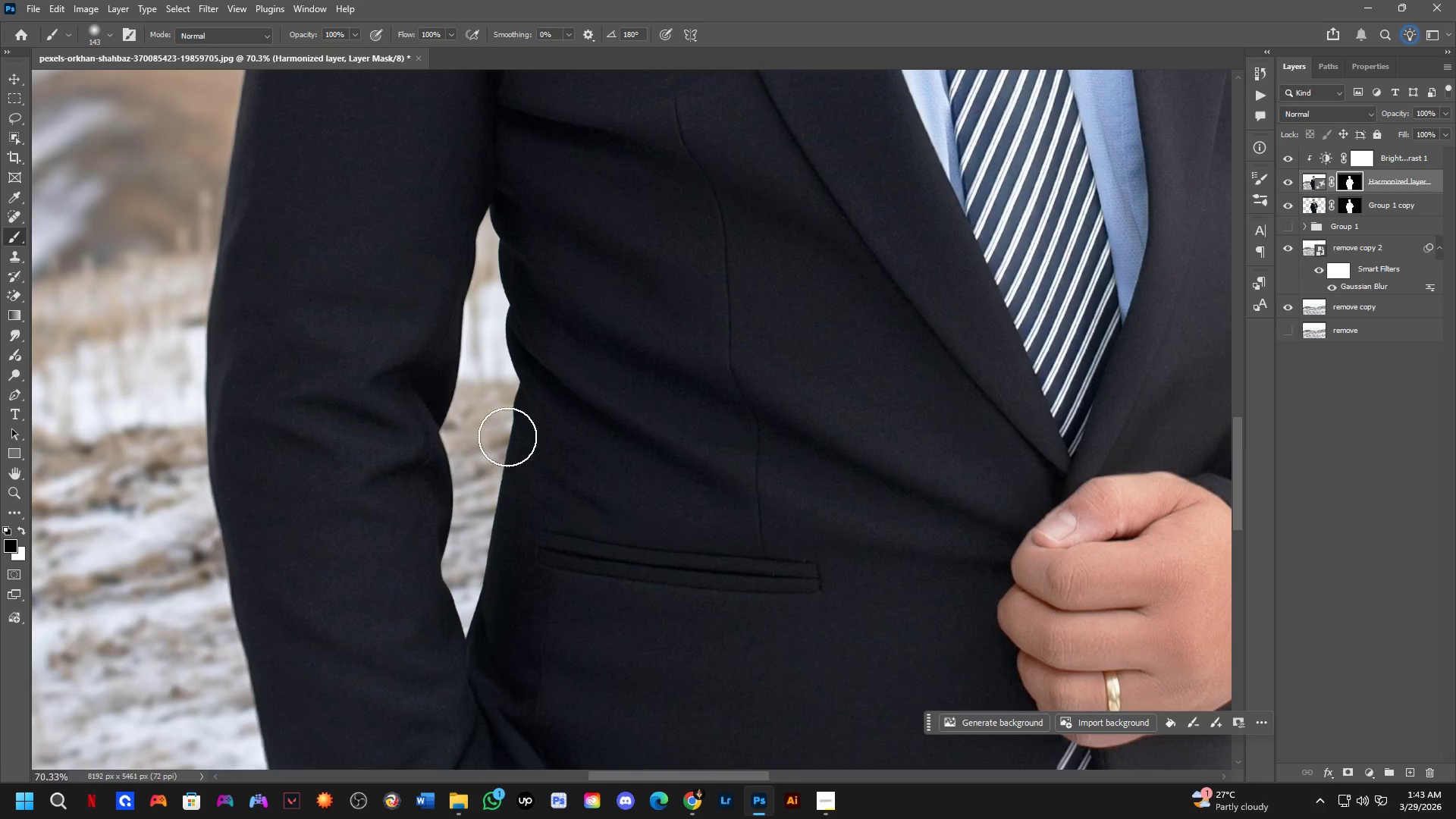 
scroll: coordinate [672, 465], scroll_direction: down, amount: 17.0
 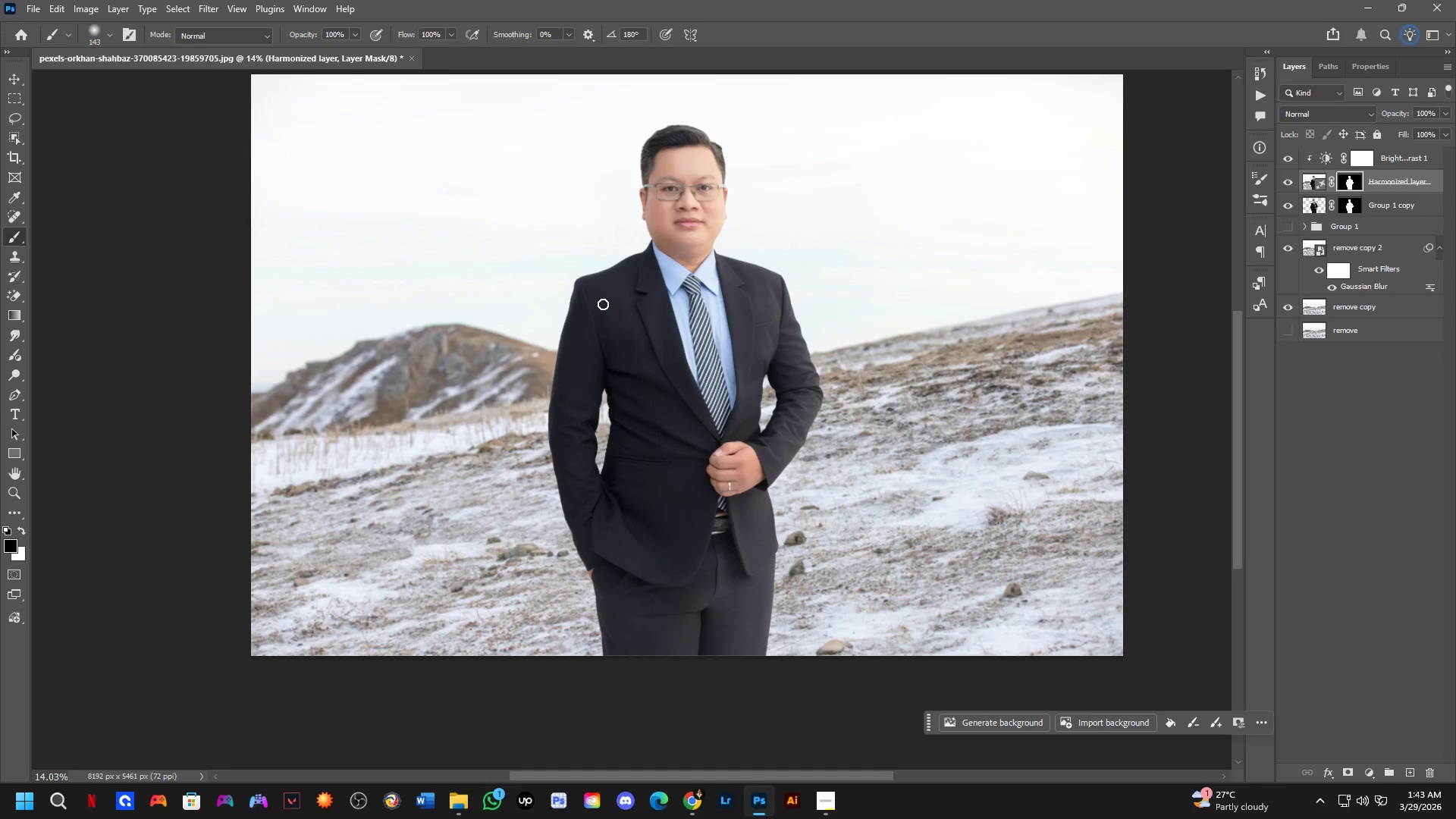 
left_click_drag(start_coordinate=[626, 215], to_coordinate=[588, 142])
 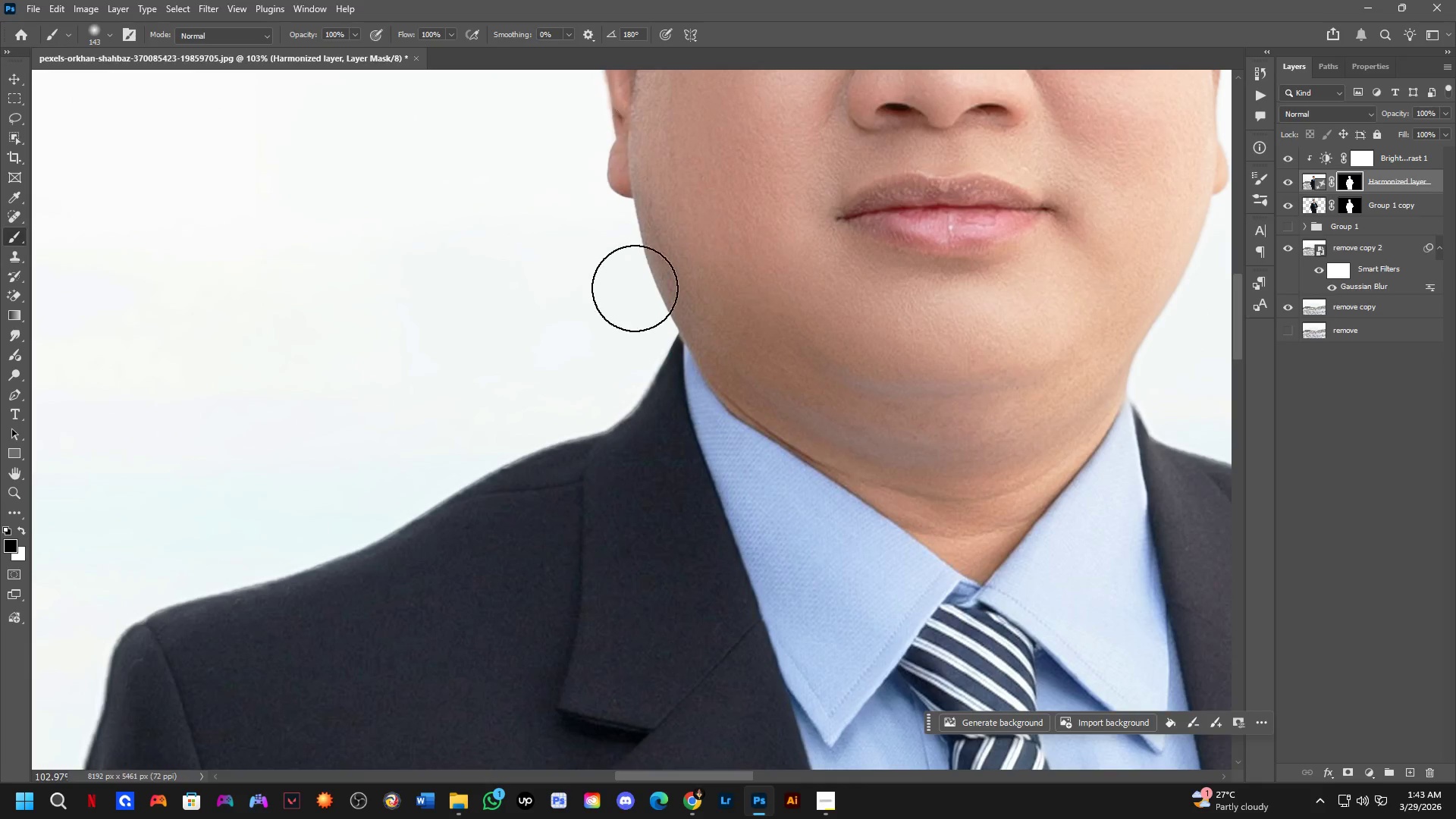 
scroll: coordinate [639, 204], scroll_direction: up, amount: 21.0
 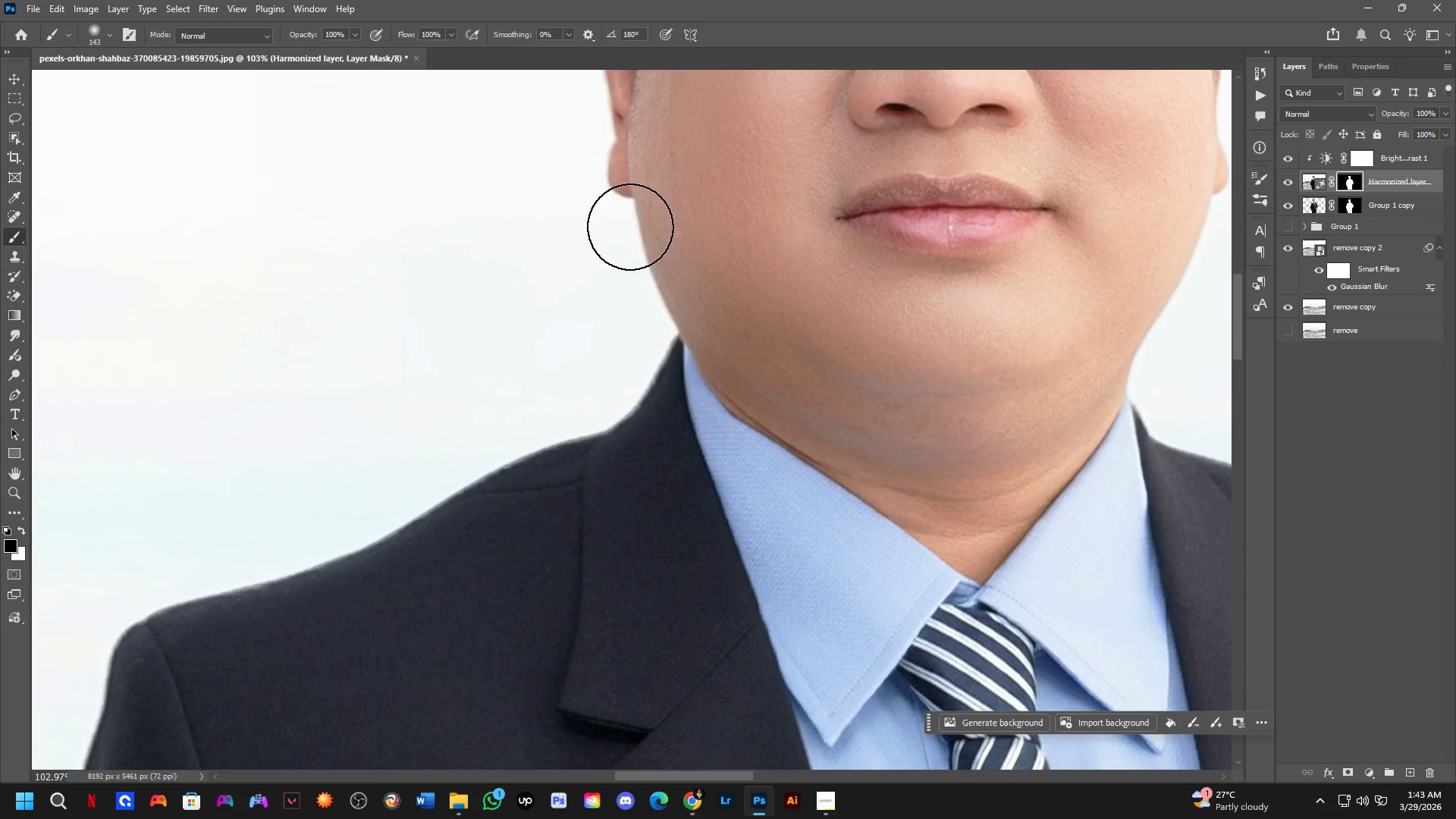 
scroll: coordinate [642, 440], scroll_direction: down, amount: 13.0
 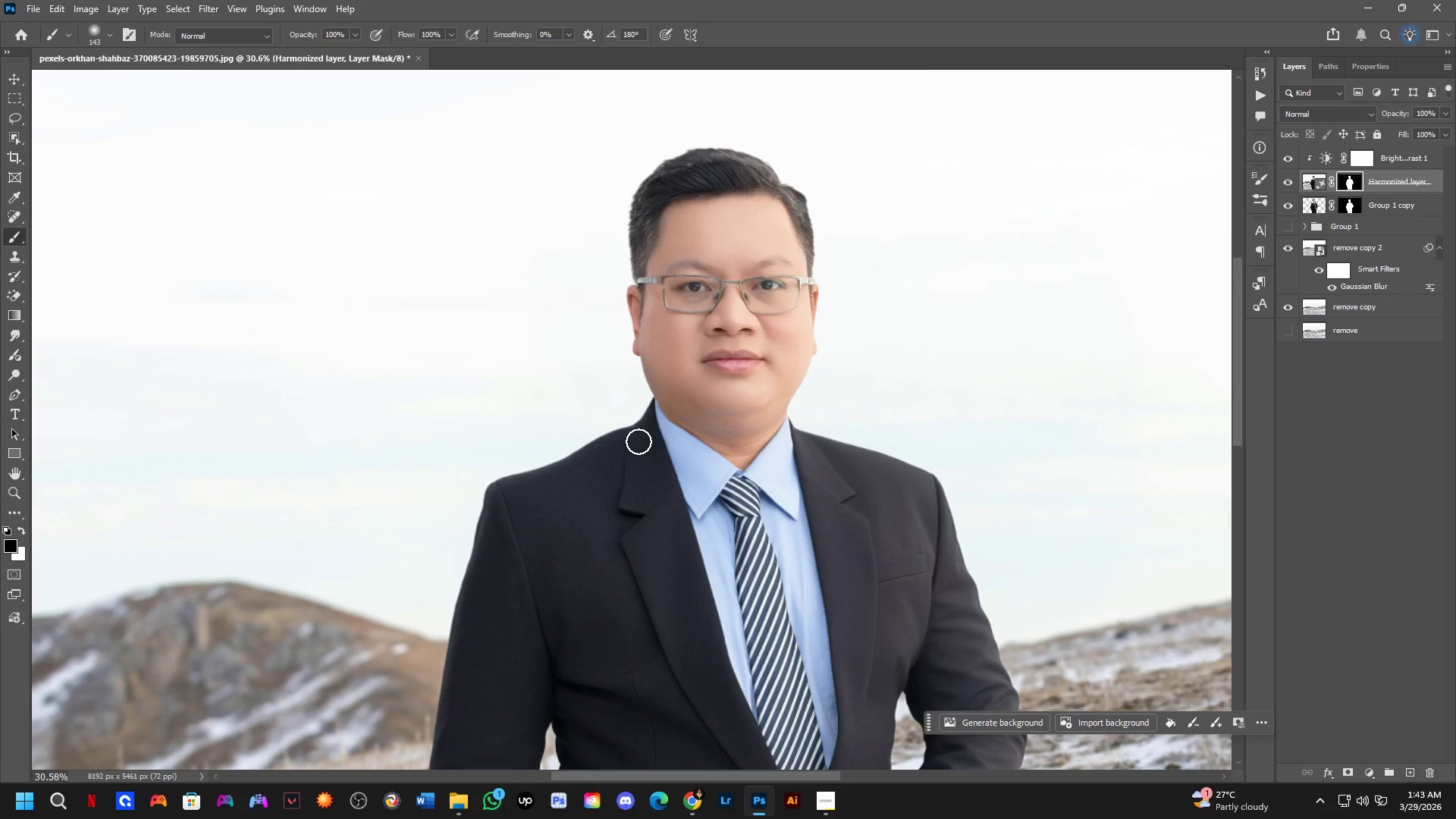 
key(Control+ControlLeft)
 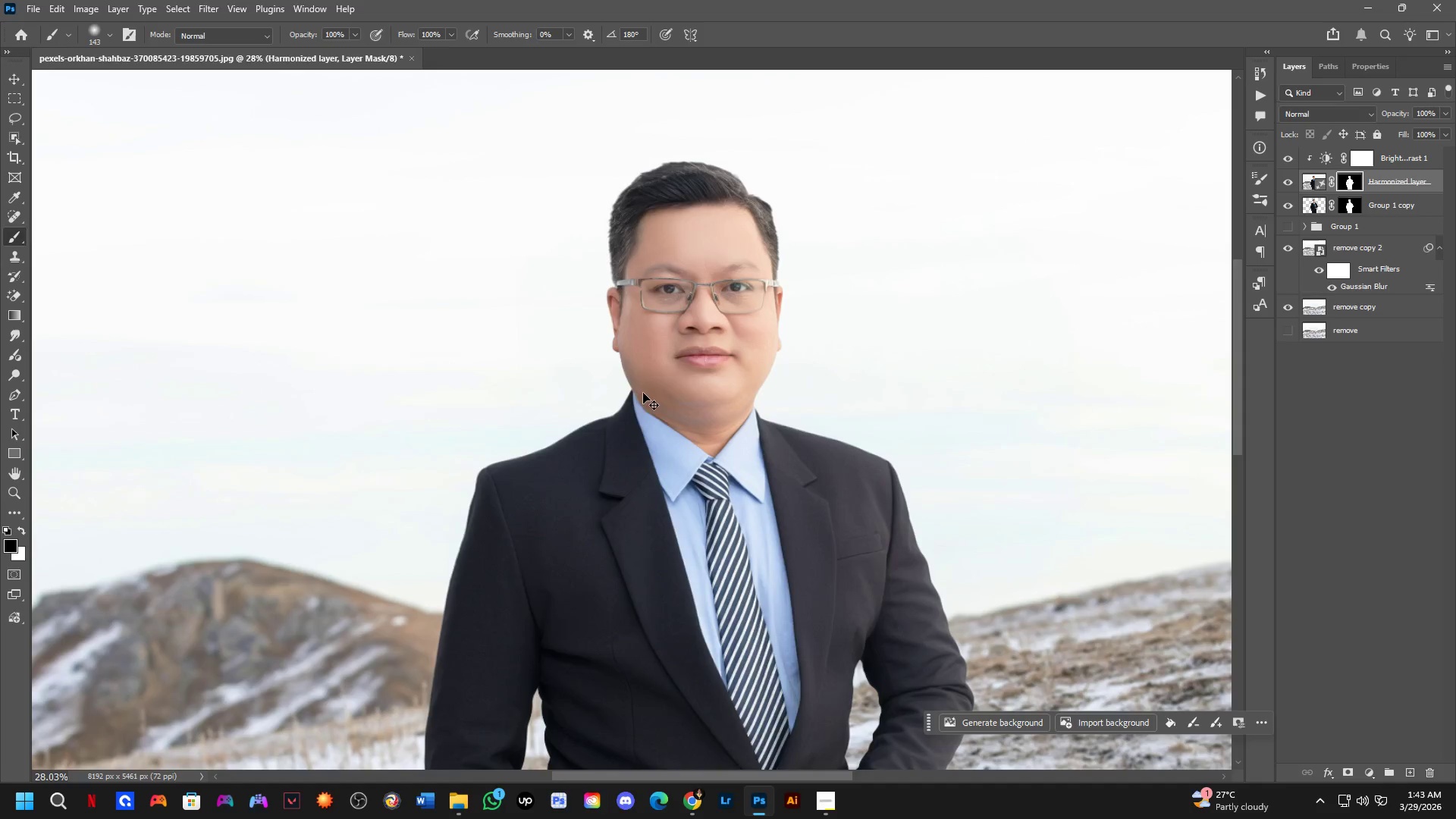 
key(Control+Z)
 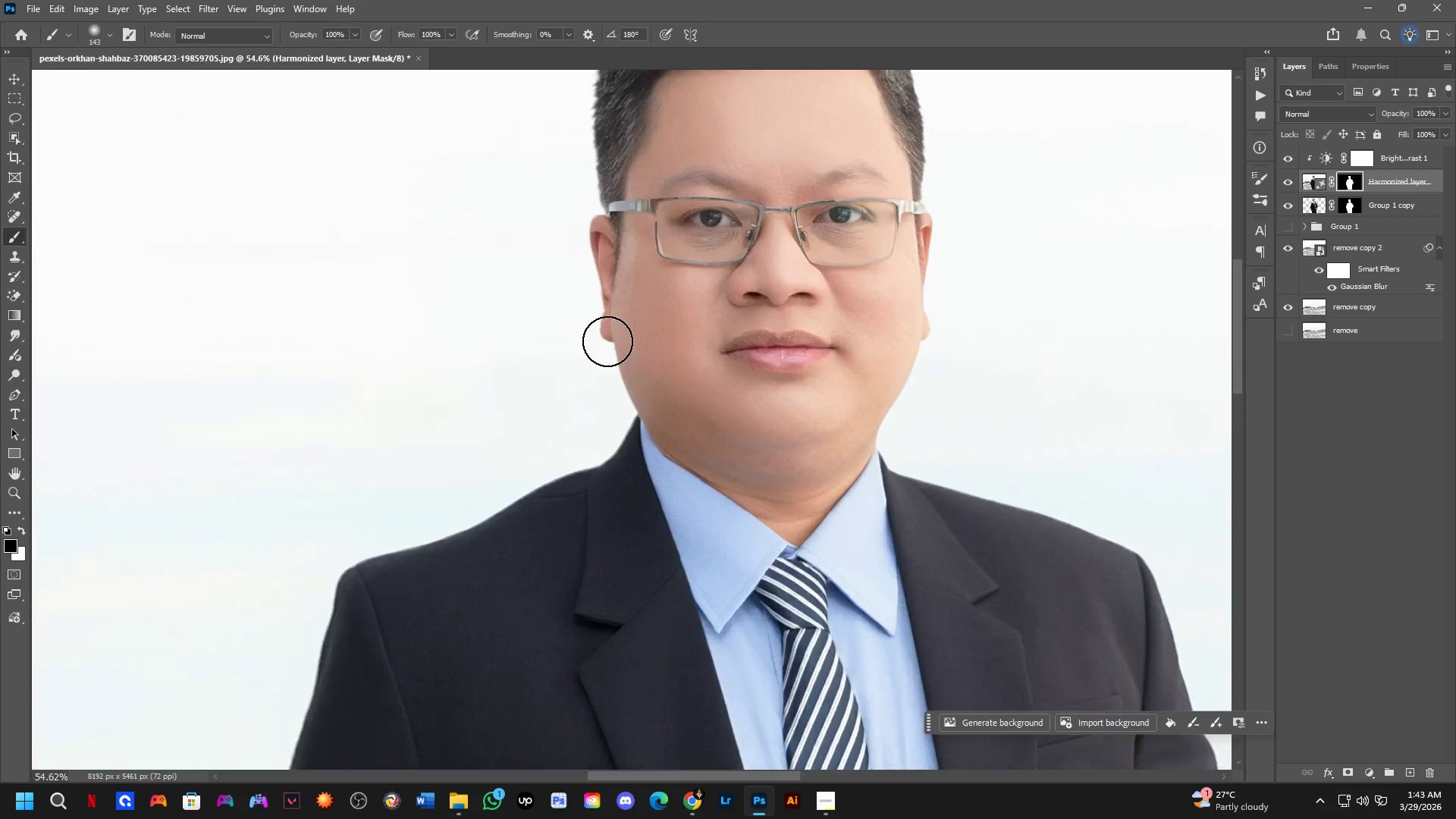 
hold_key(key=Space, duration=0.58)
 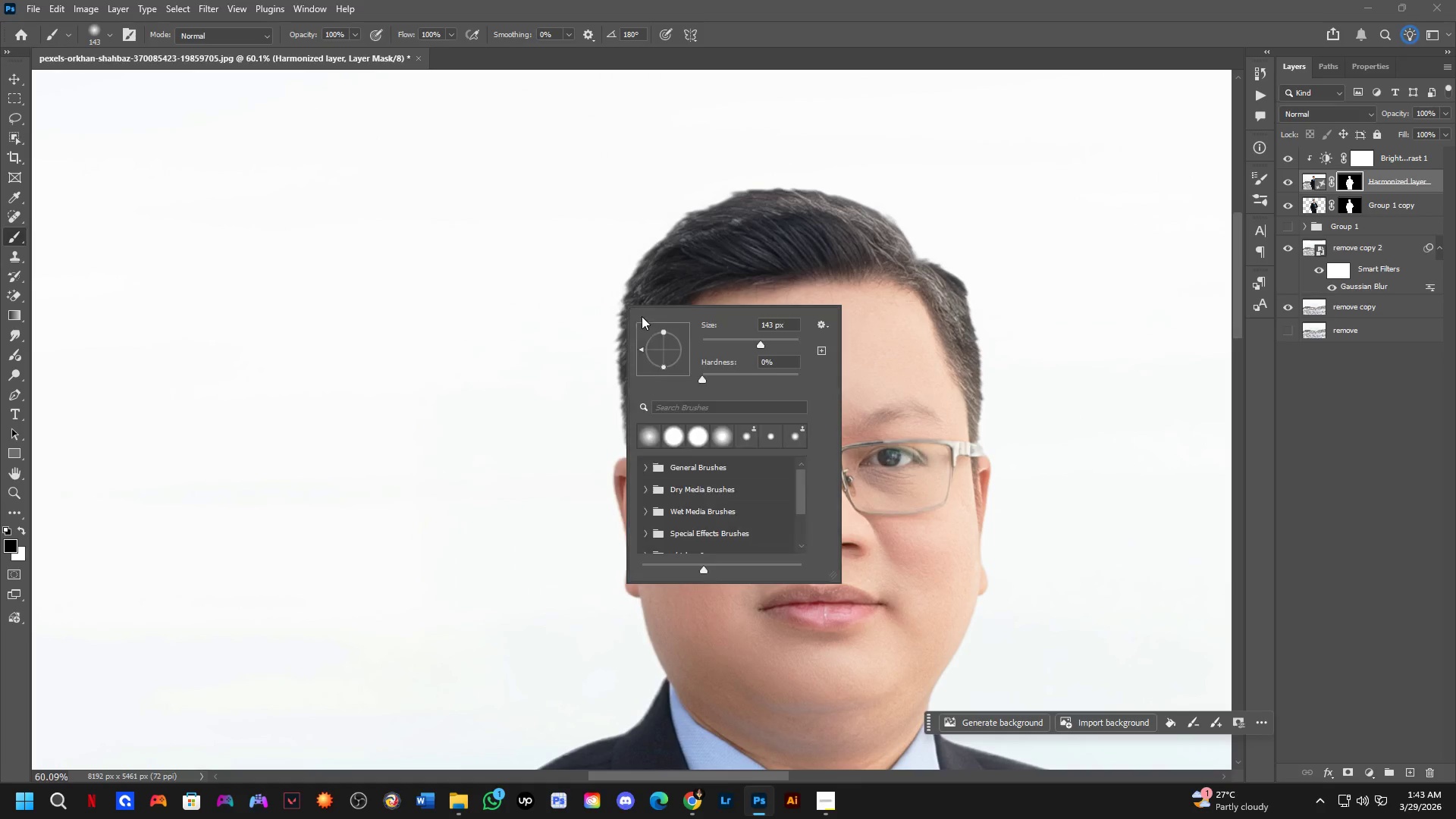 
left_click_drag(start_coordinate=[622, 289], to_coordinate=[647, 544])
 